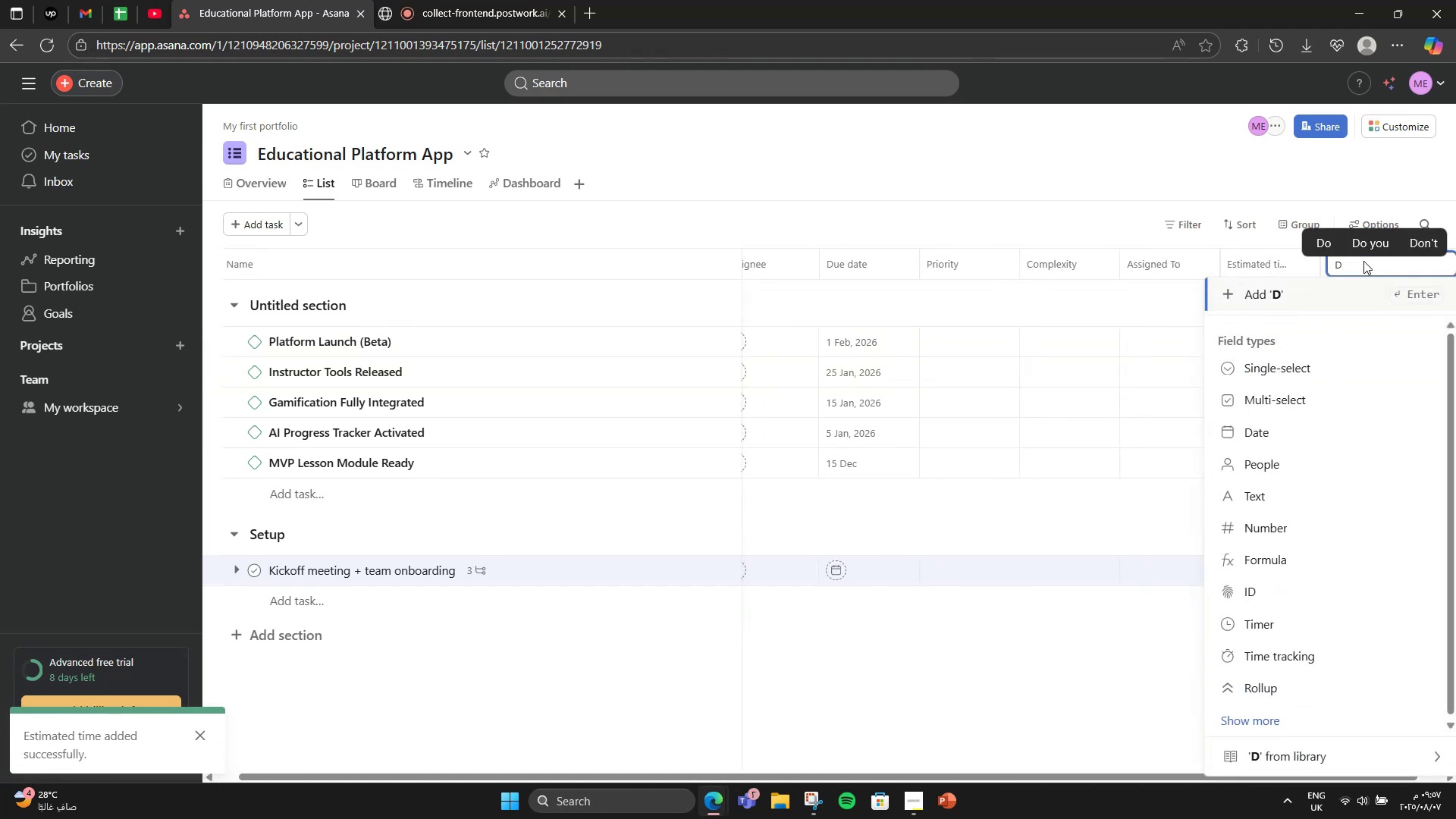 
type(elivera)
 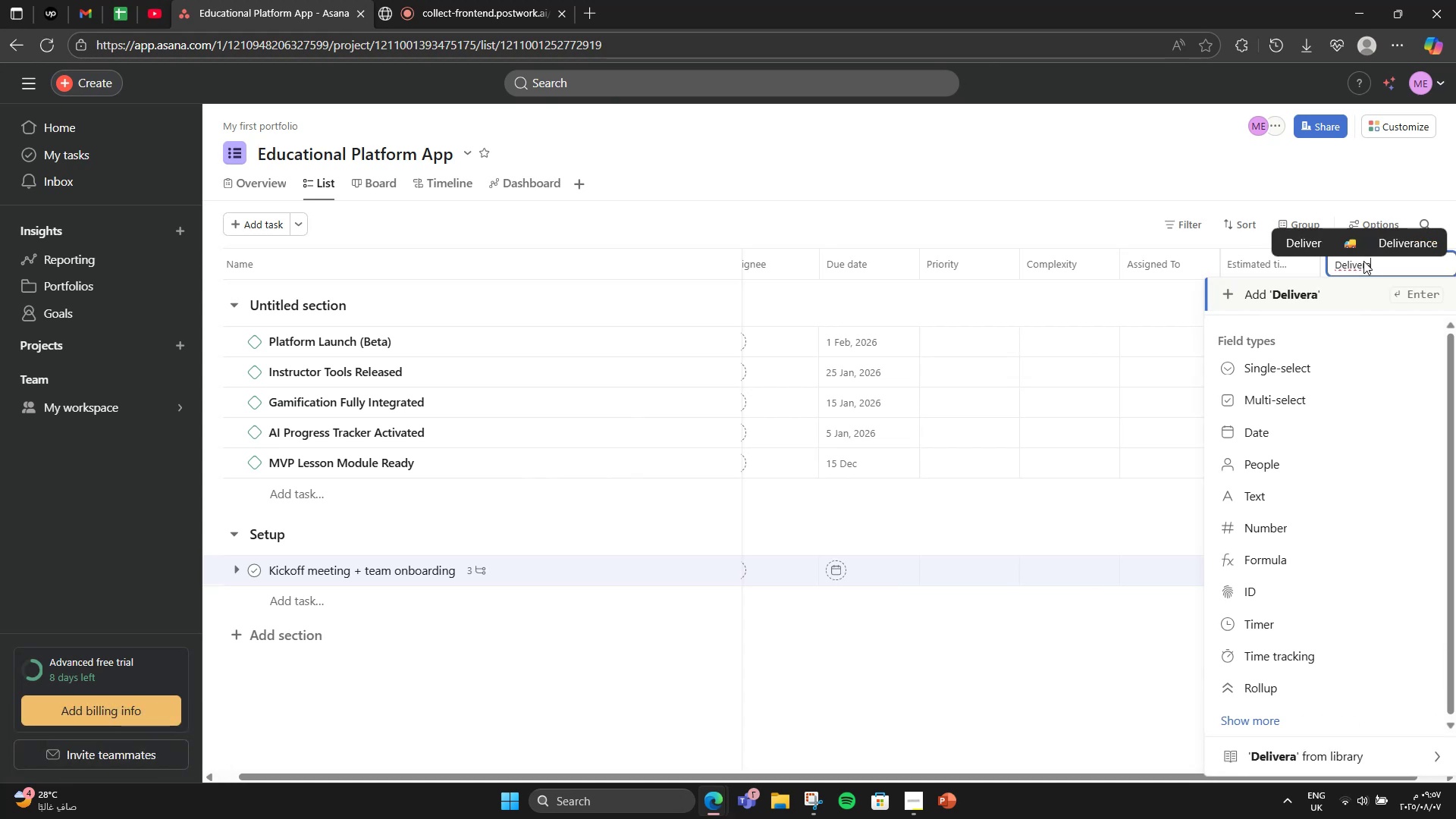 
hold_key(key=Backspace, duration=0.36)
 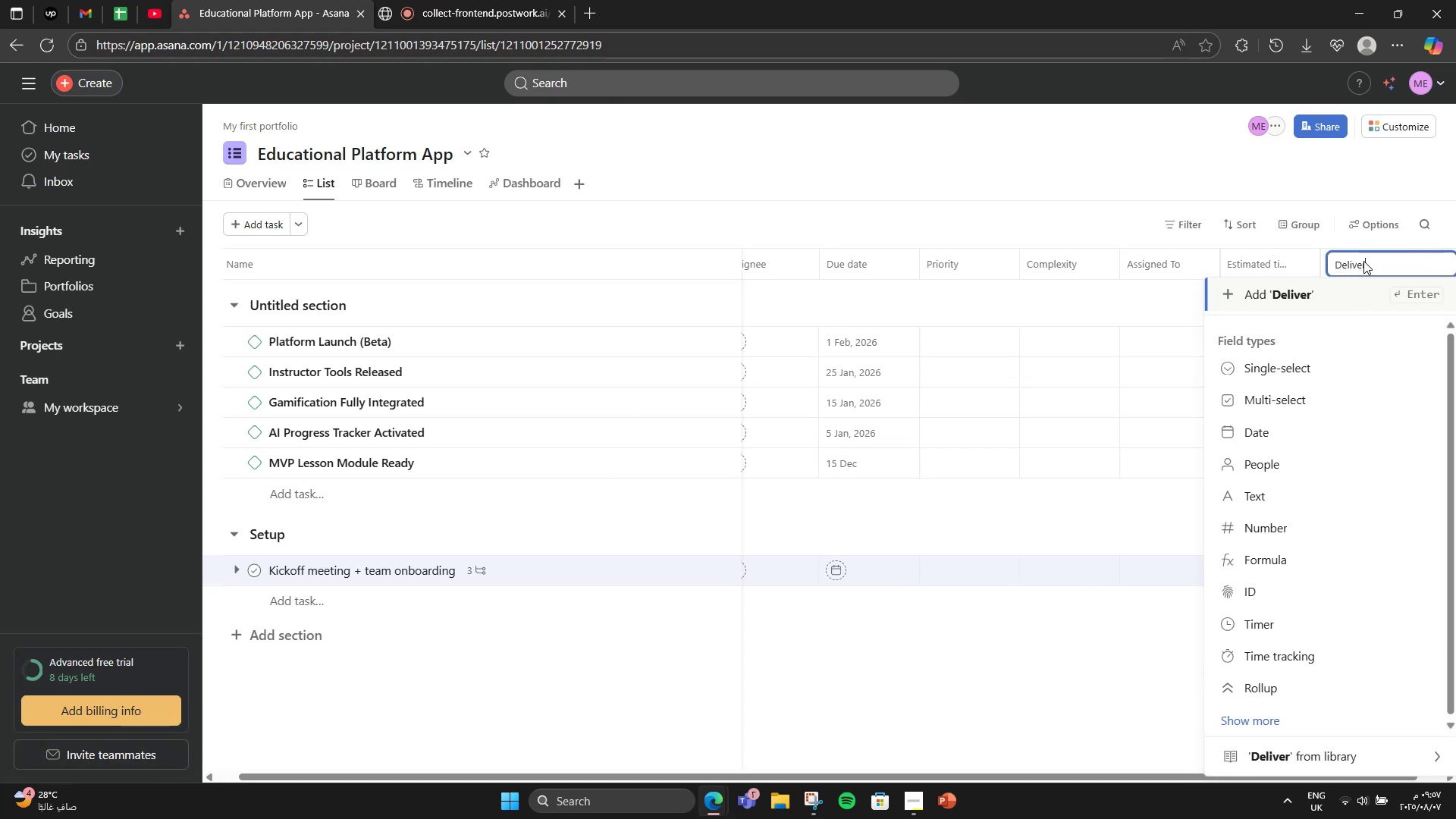 
type(able)
 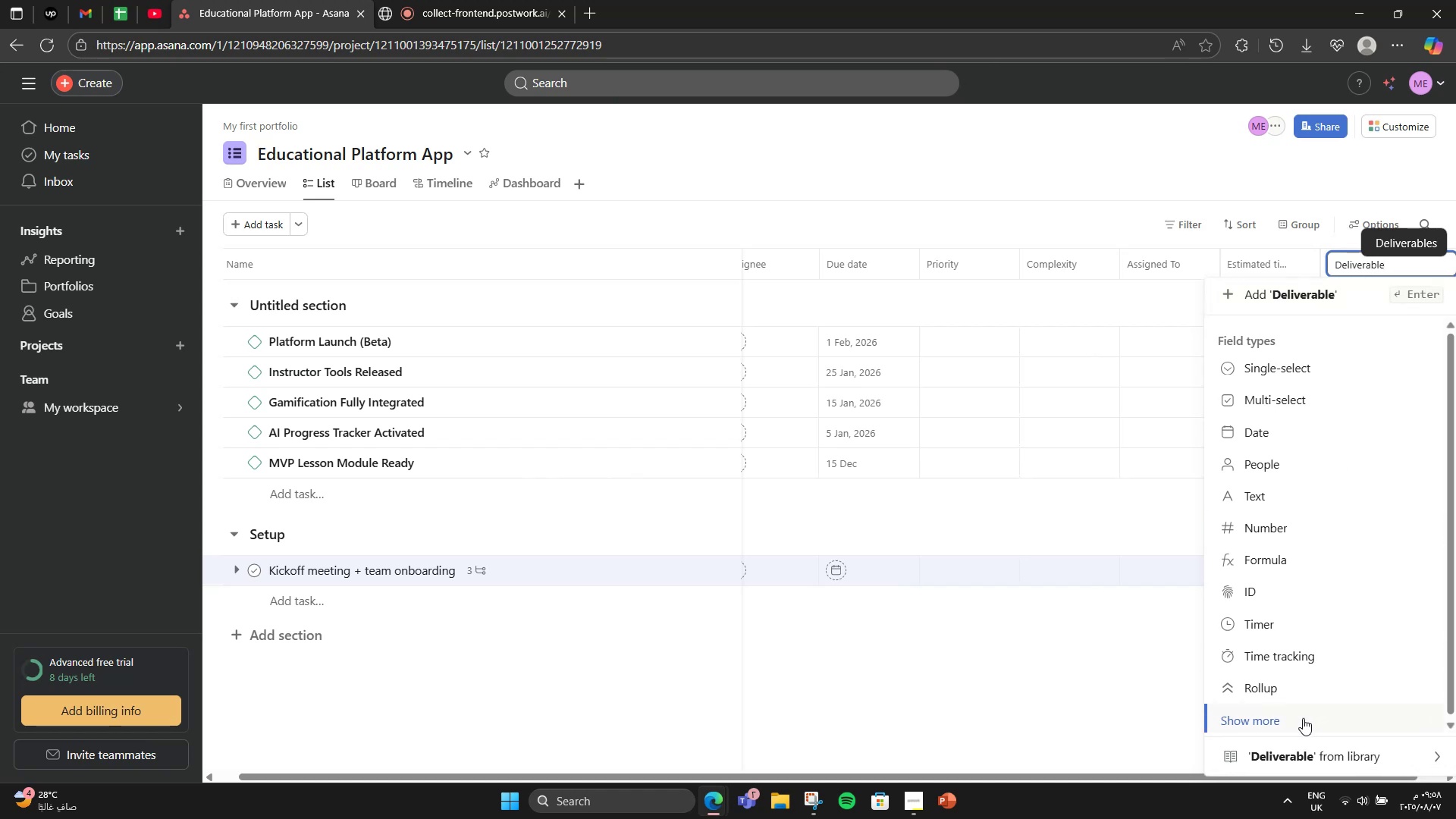 
left_click([1289, 757])
 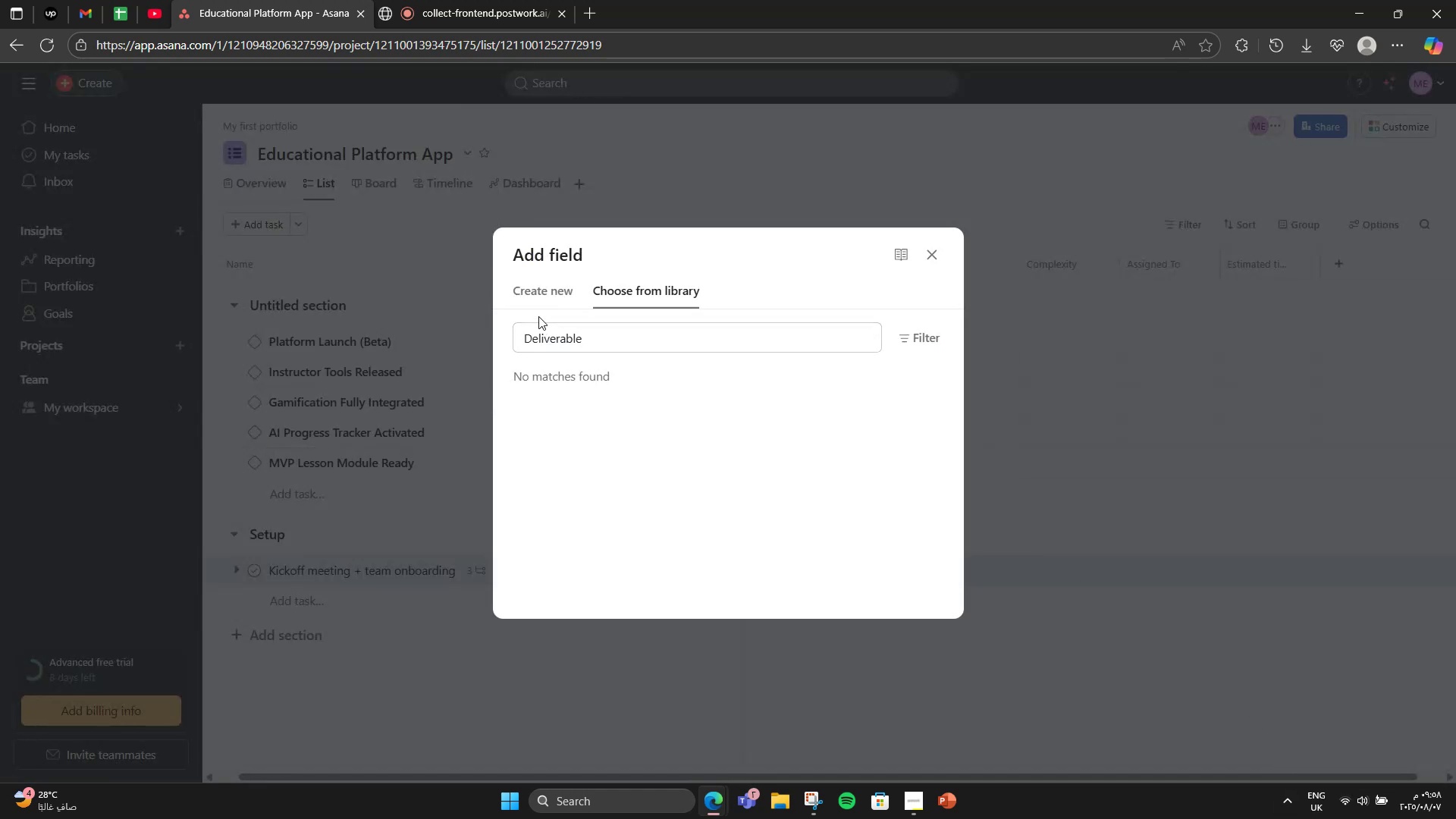 
left_click([556, 294])
 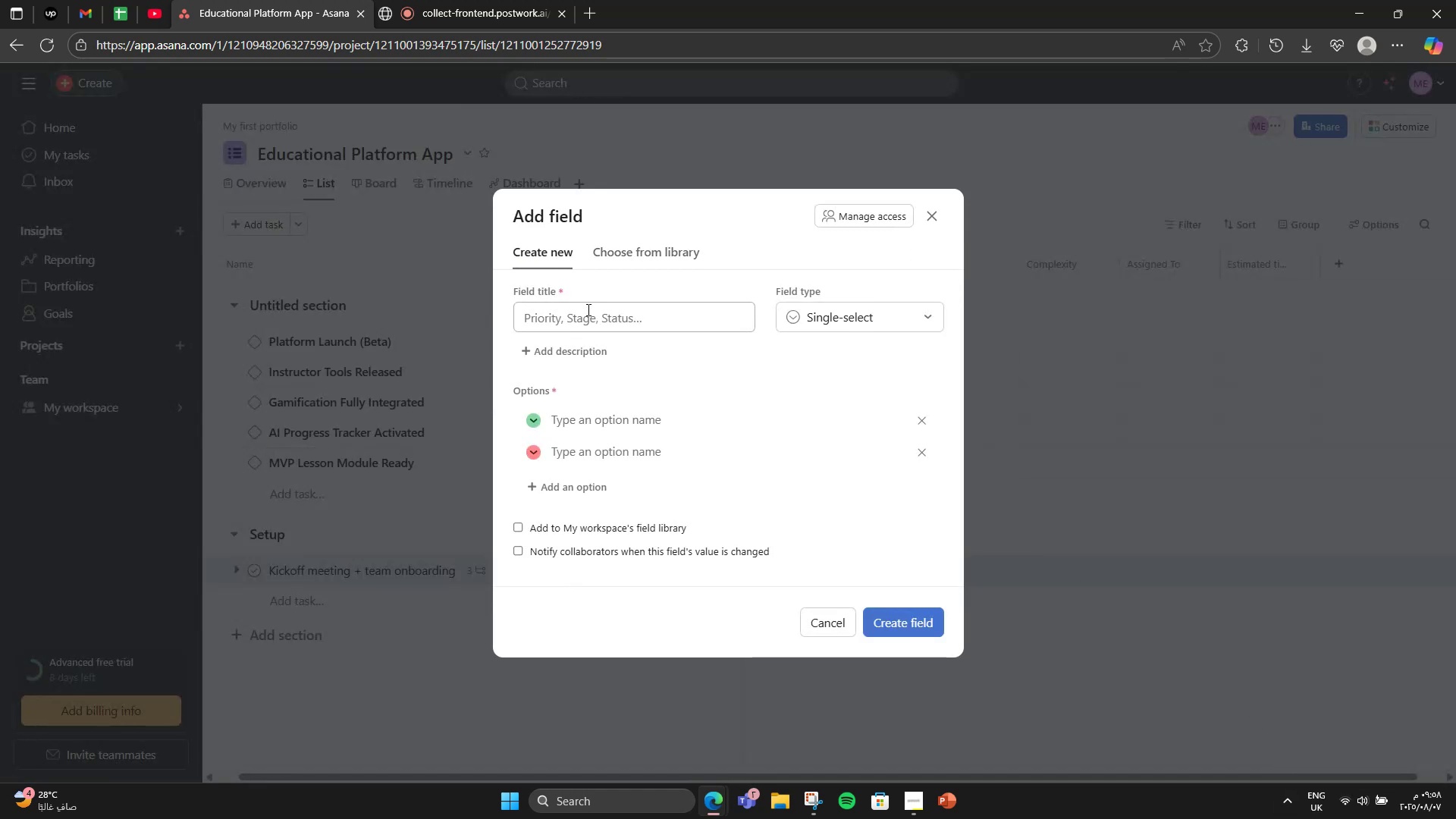 
left_click([592, 311])
 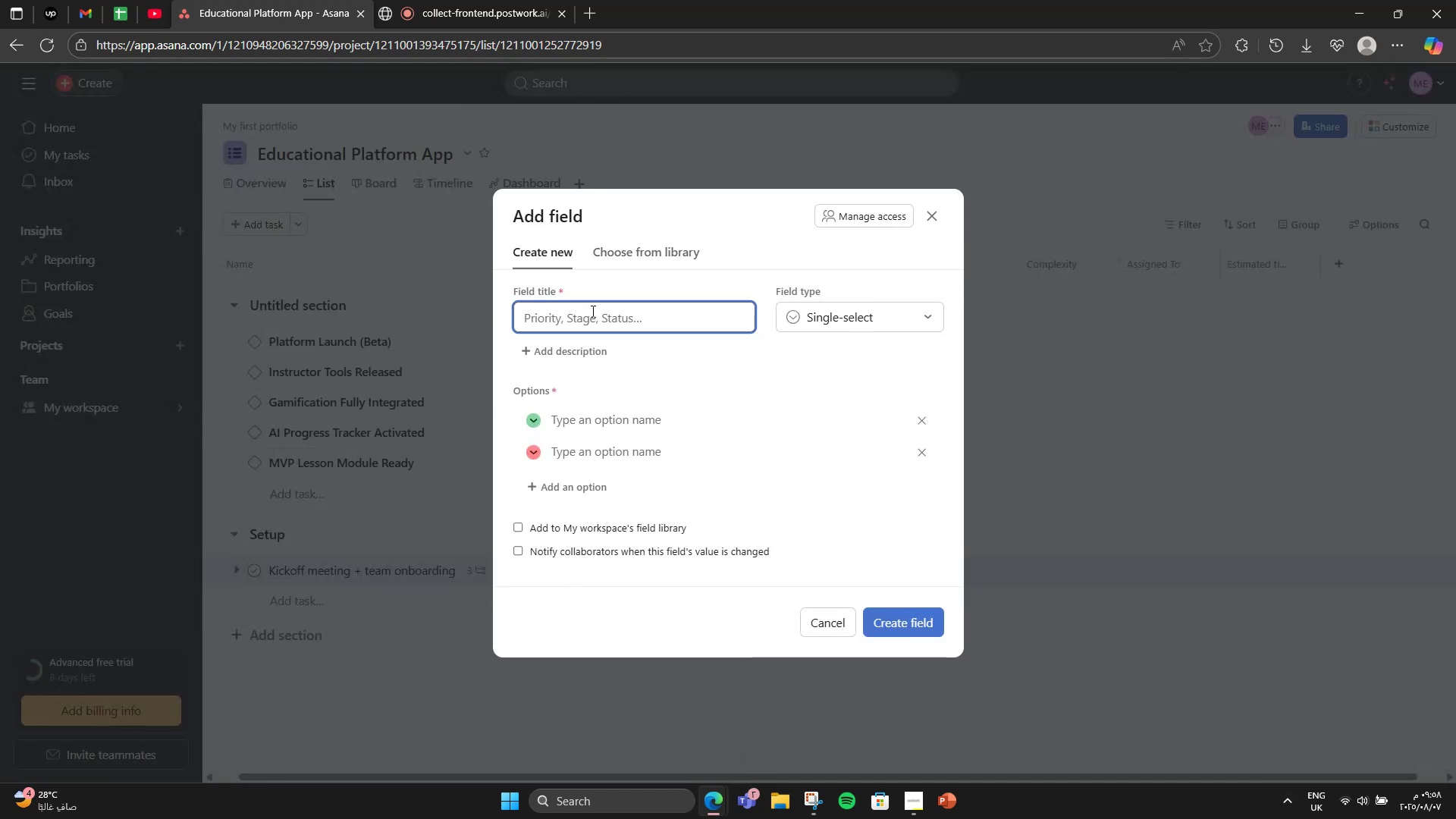 
type(Deliverable)
 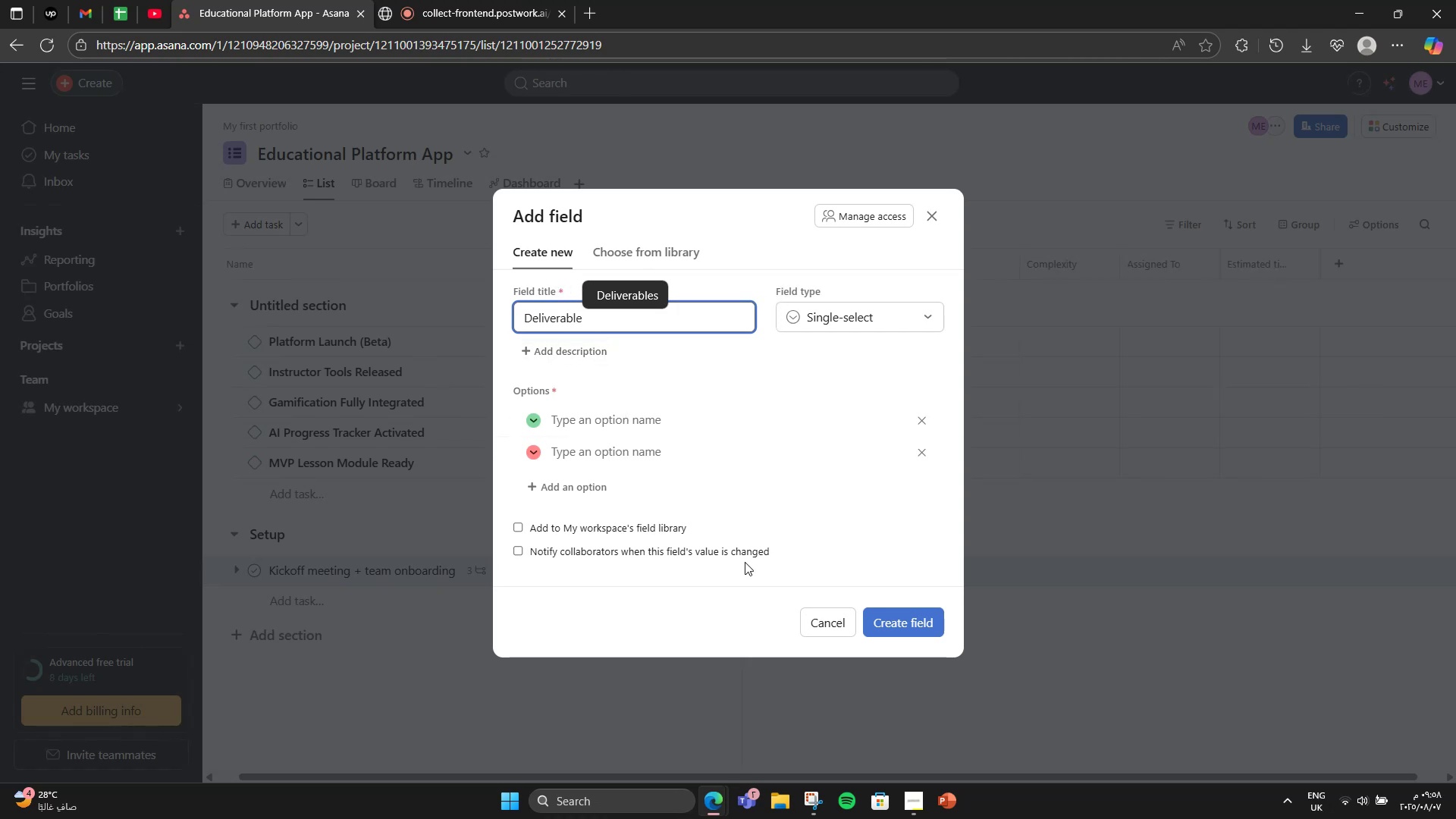 
left_click([889, 616])
 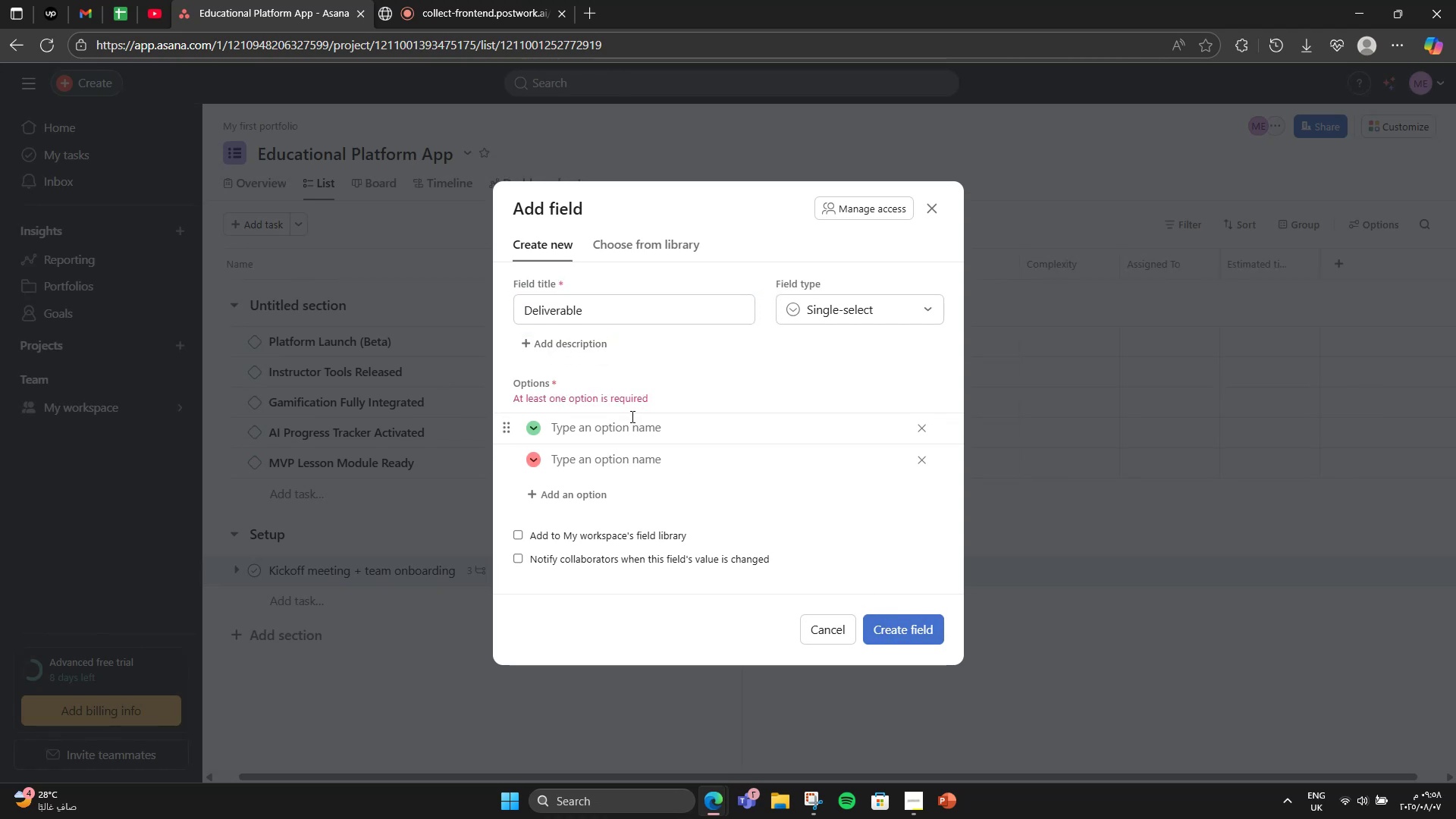 
double_click([847, 304])
 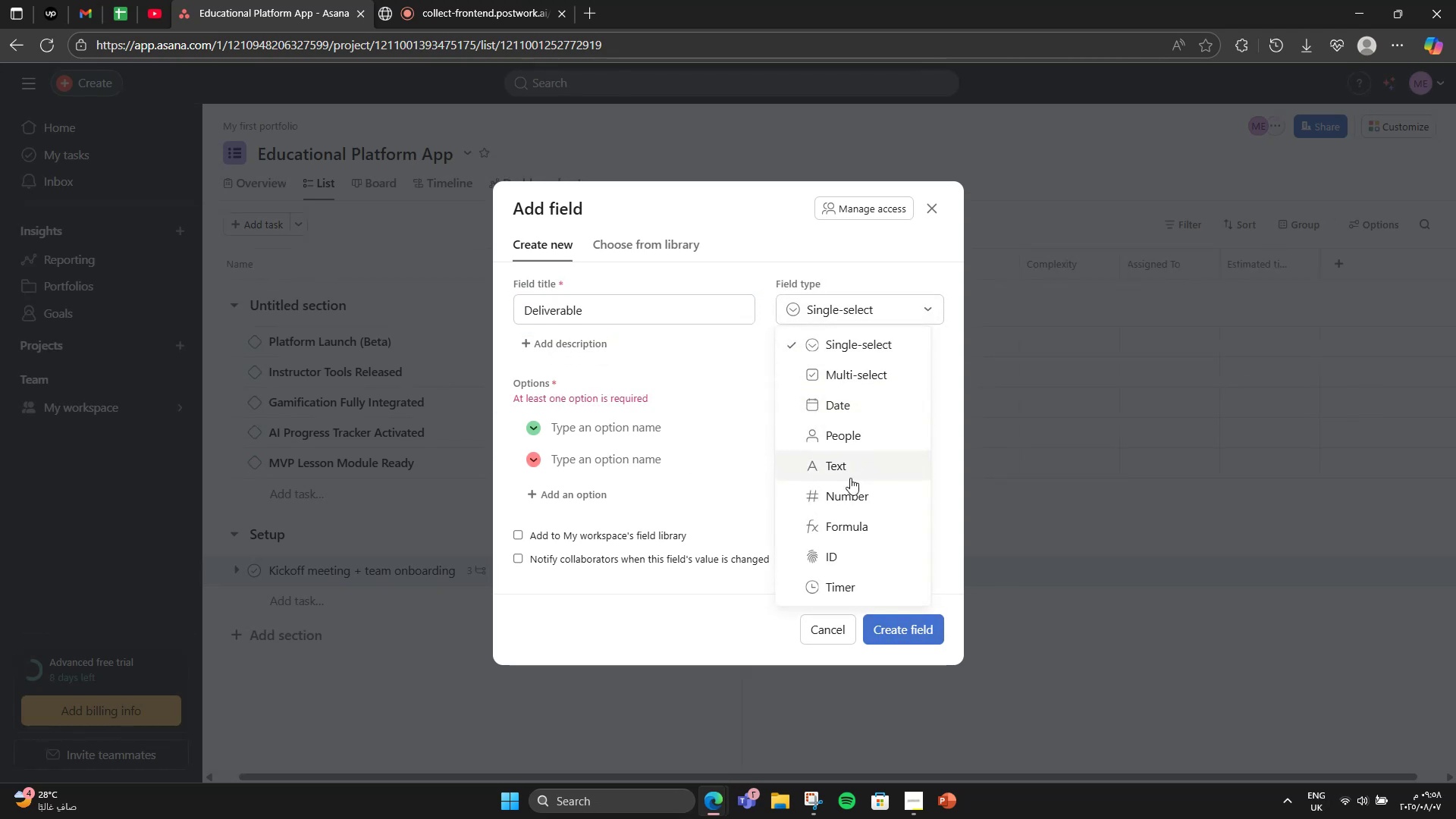 
left_click([853, 461])
 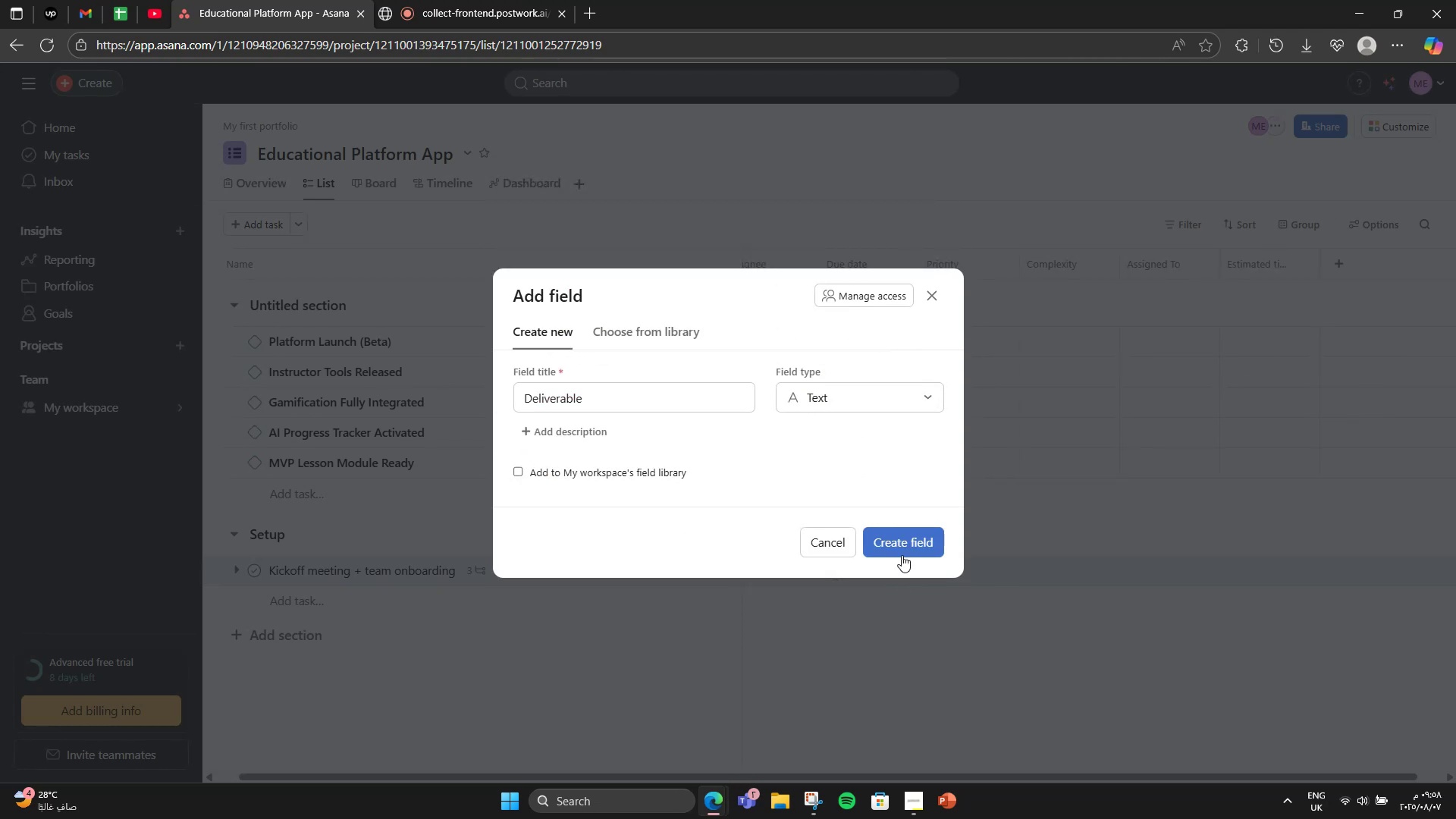 
left_click([902, 548])
 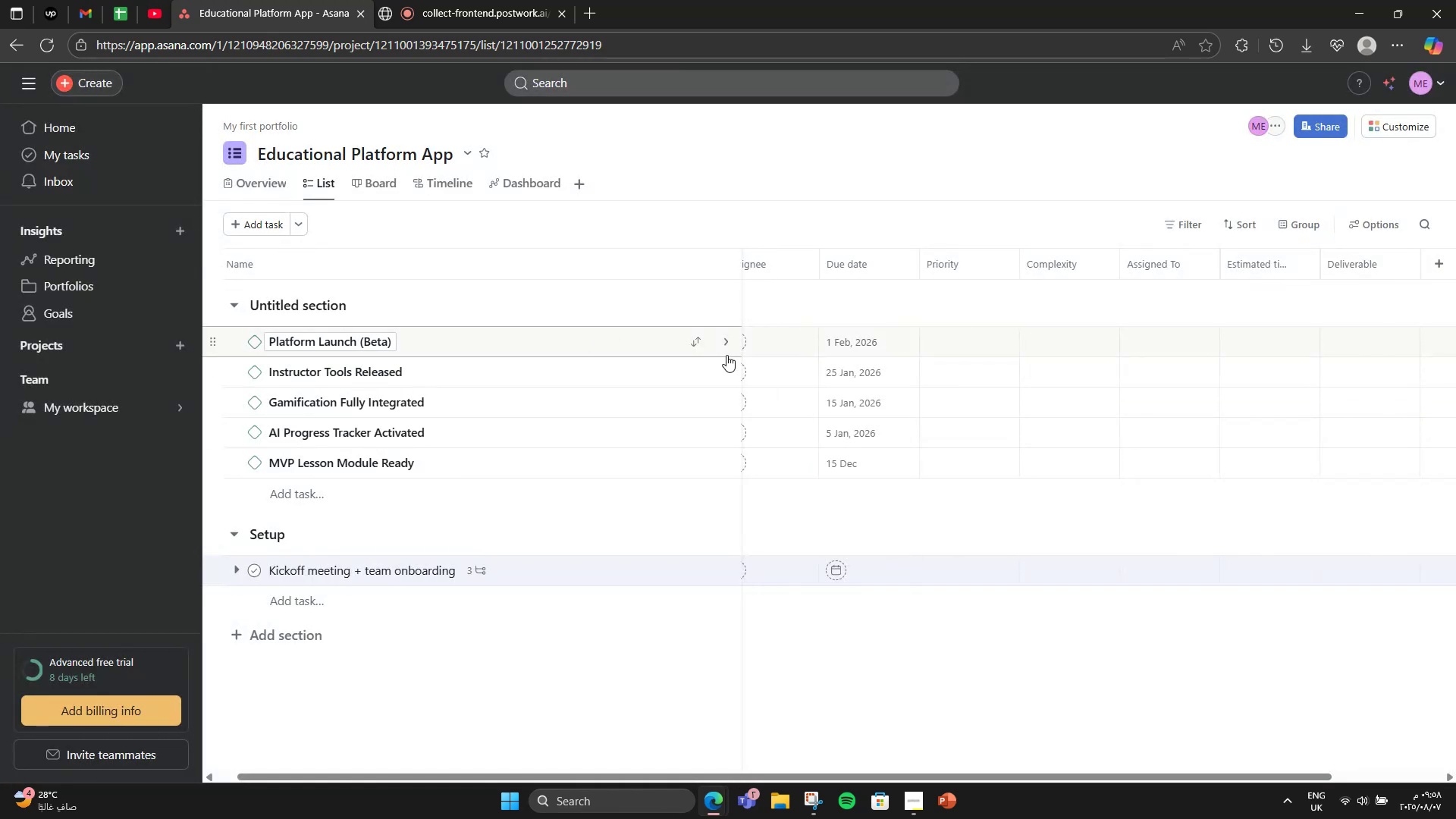 
wait(10.72)
 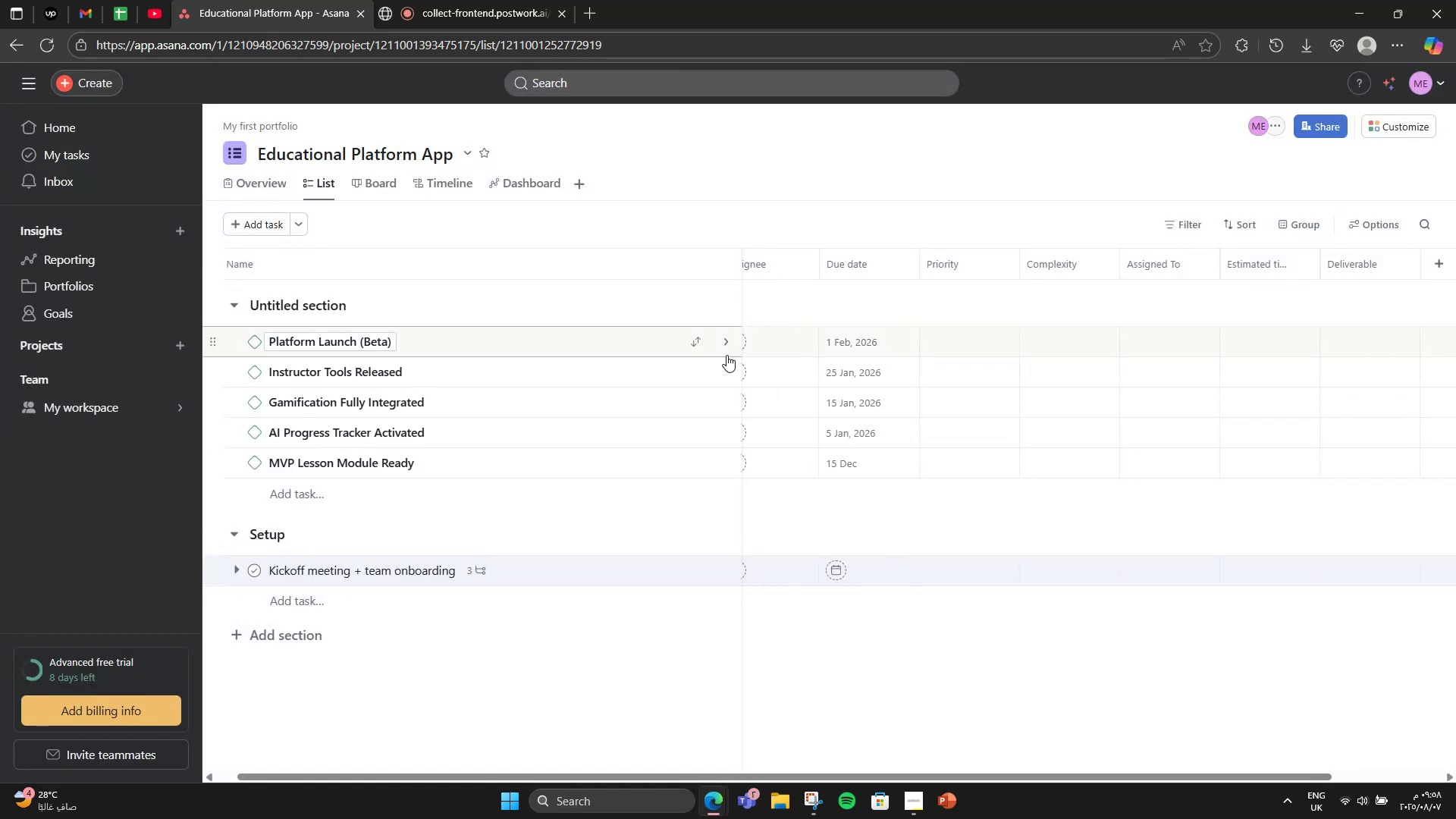 
left_click_drag(start_coordinate=[1260, 268], to_coordinate=[1142, 256])
 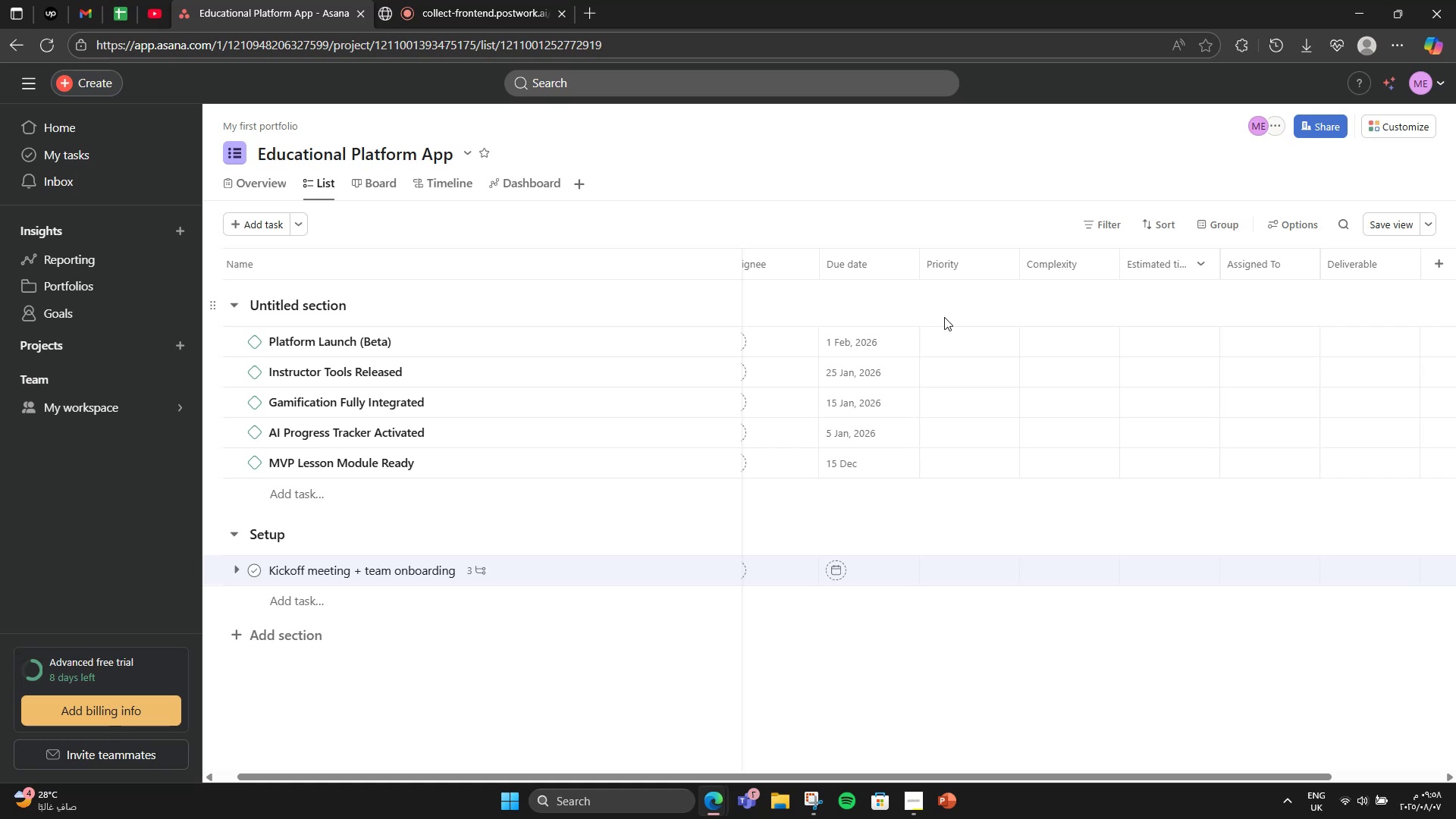 
wait(14.47)
 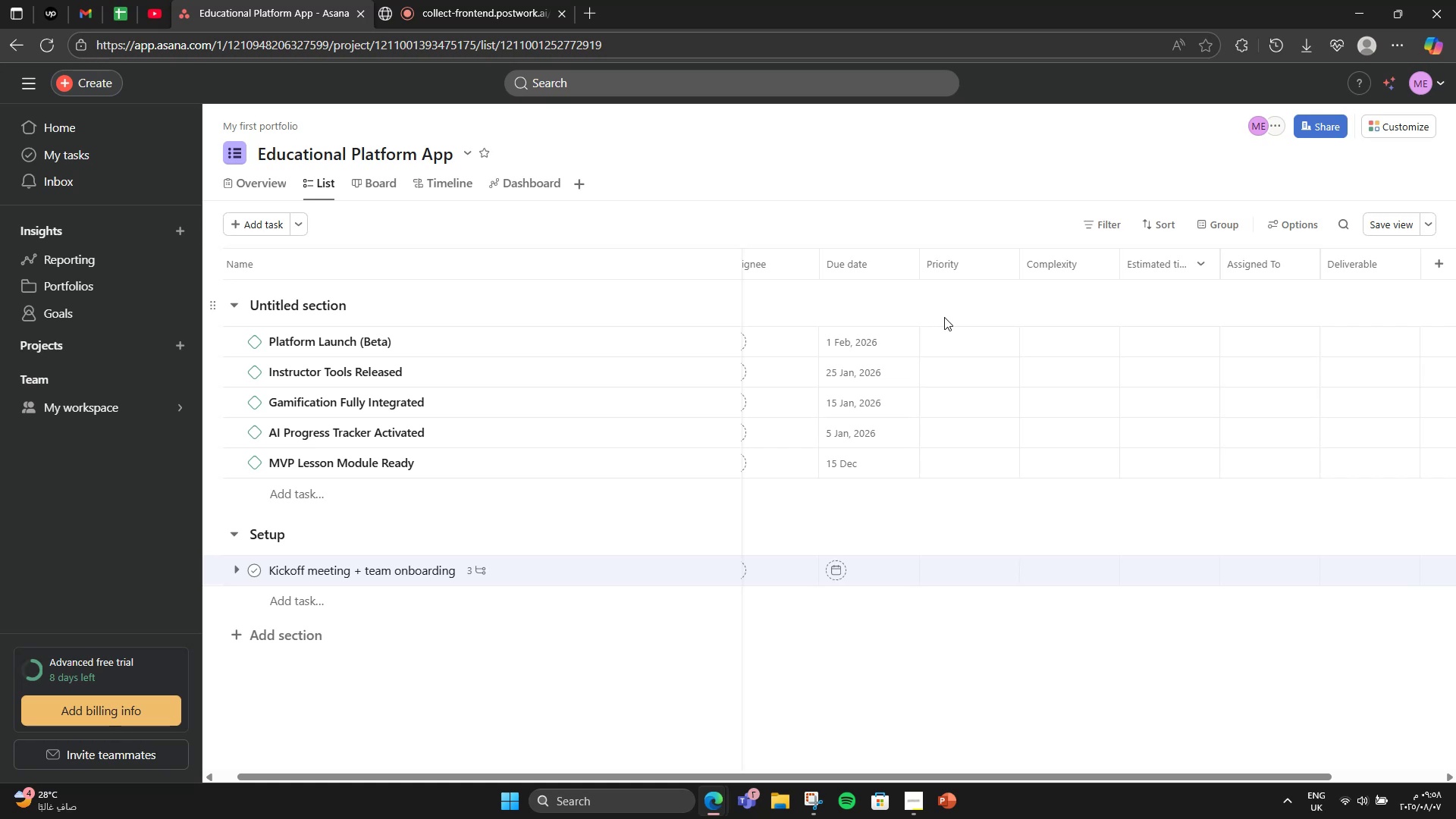 
left_click([958, 558])
 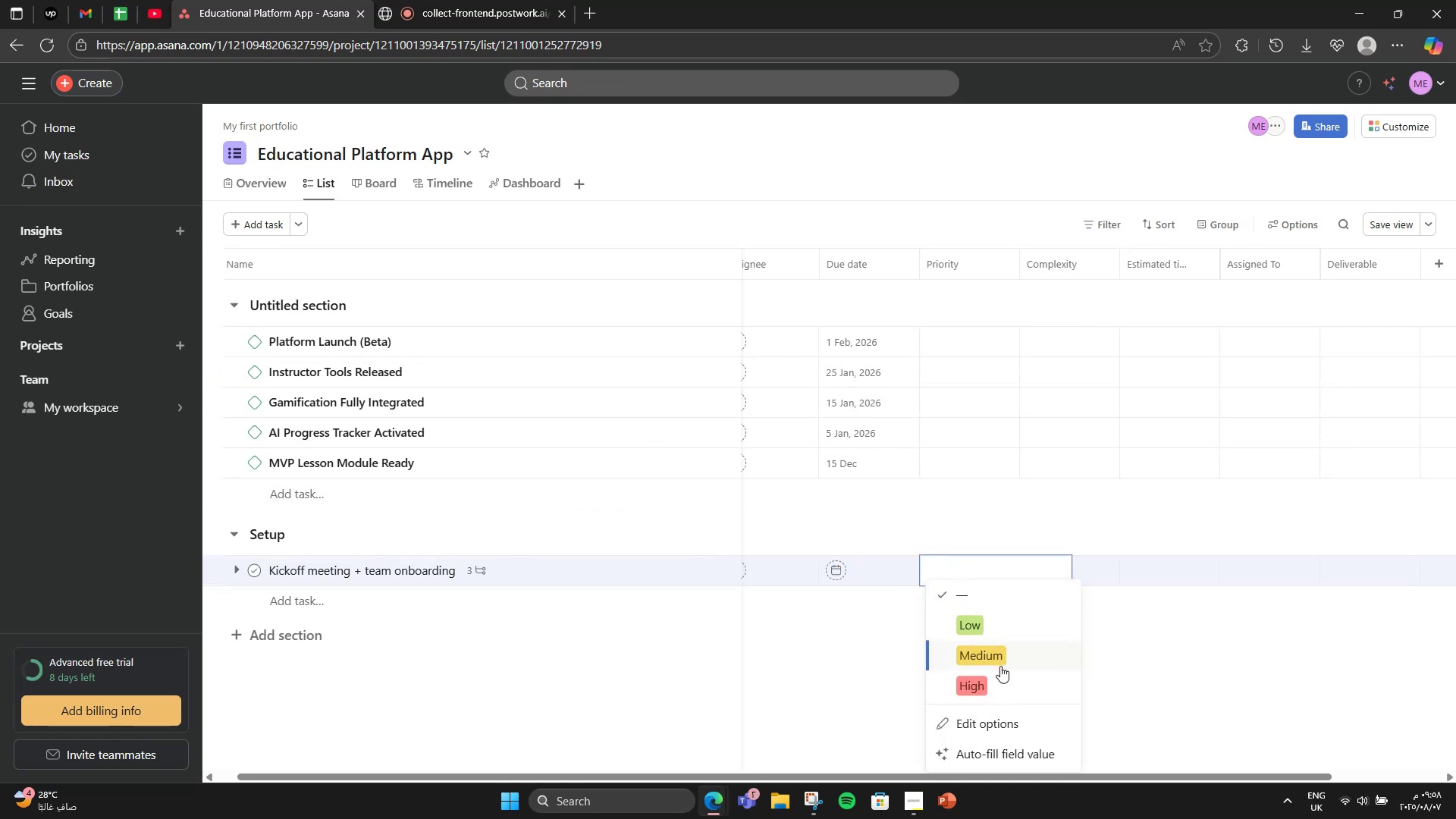 
left_click([999, 681])
 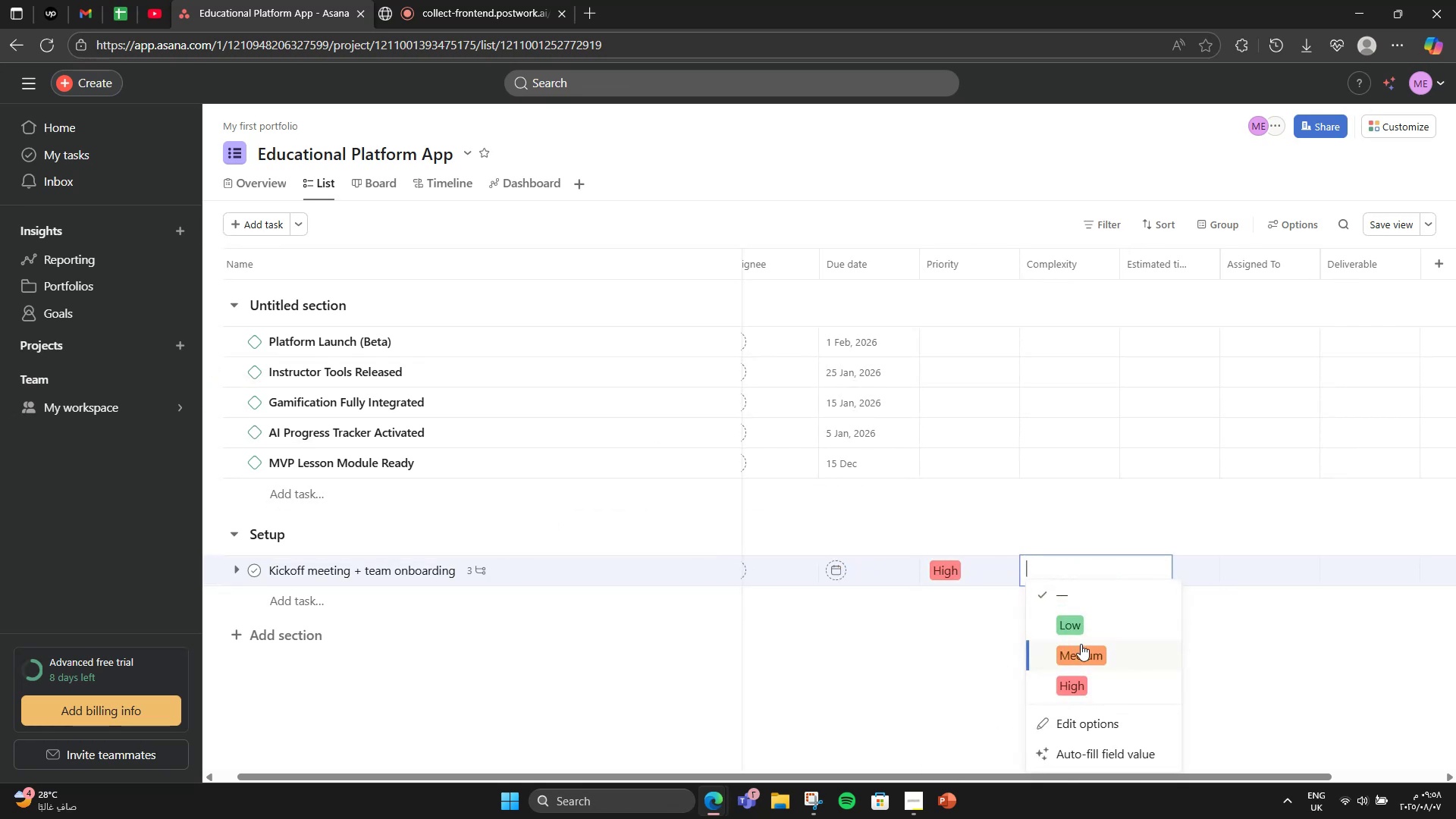 
left_click([1084, 628])
 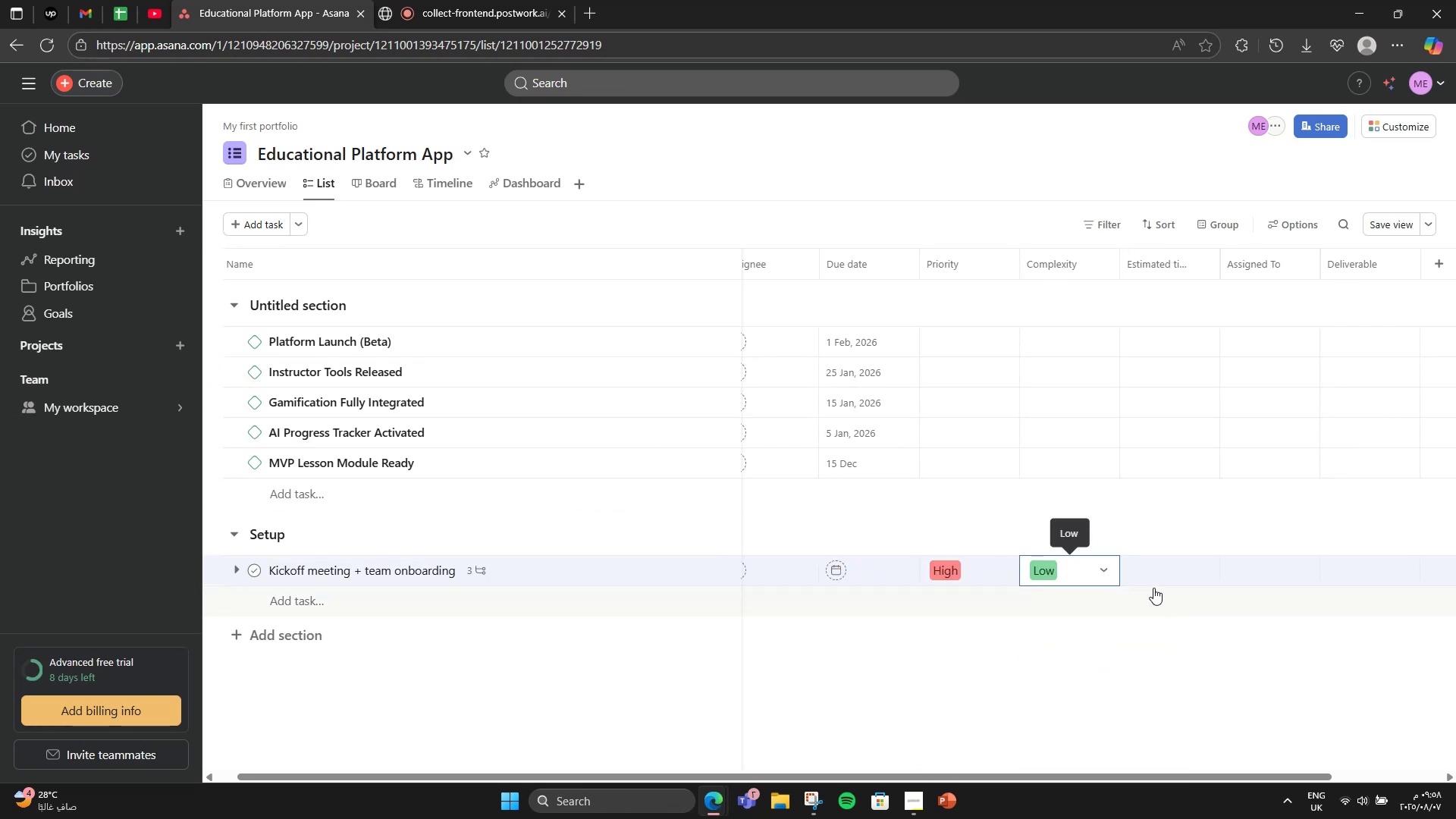 
left_click([1156, 566])
 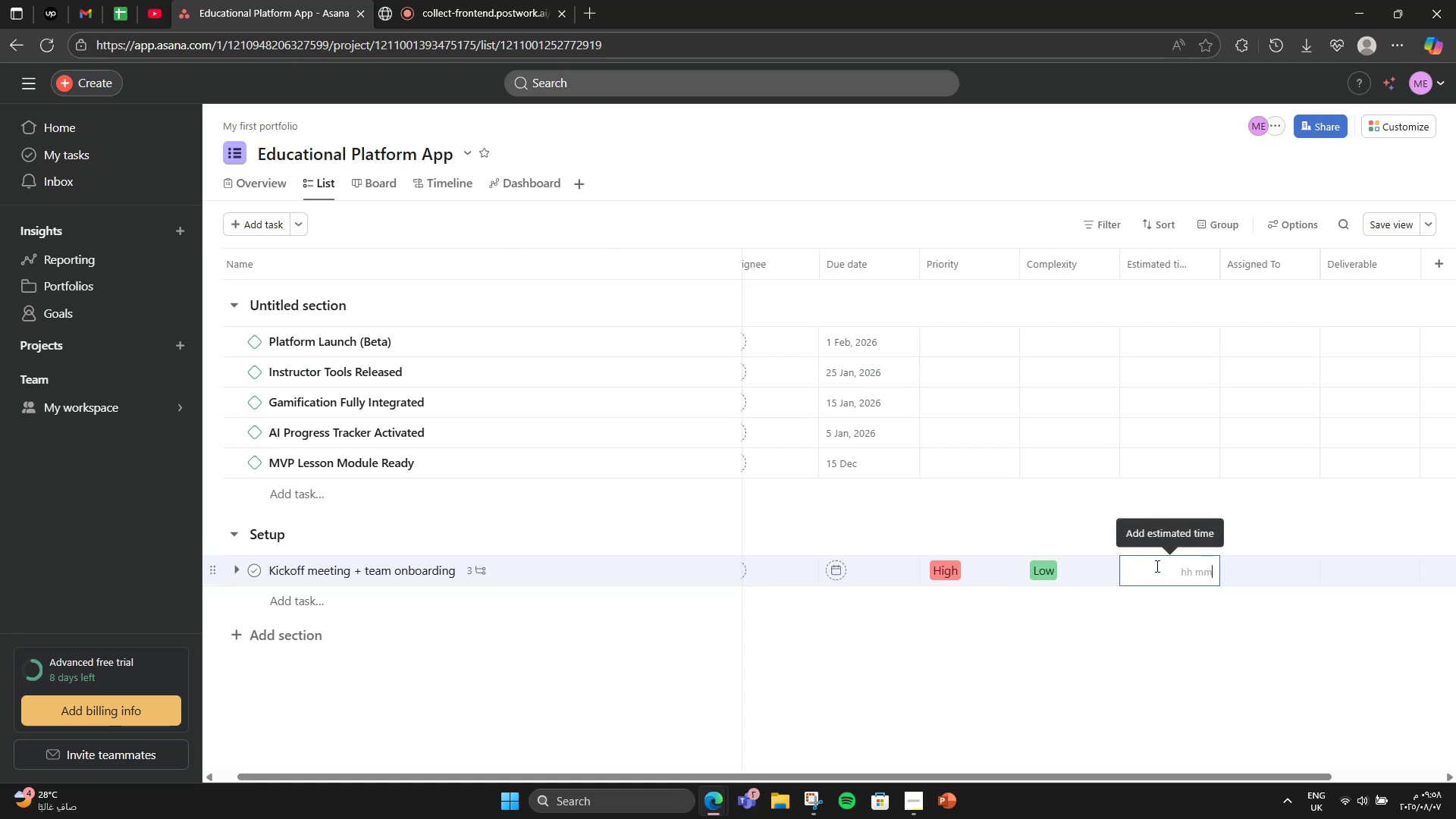 
key(Numpad2)
 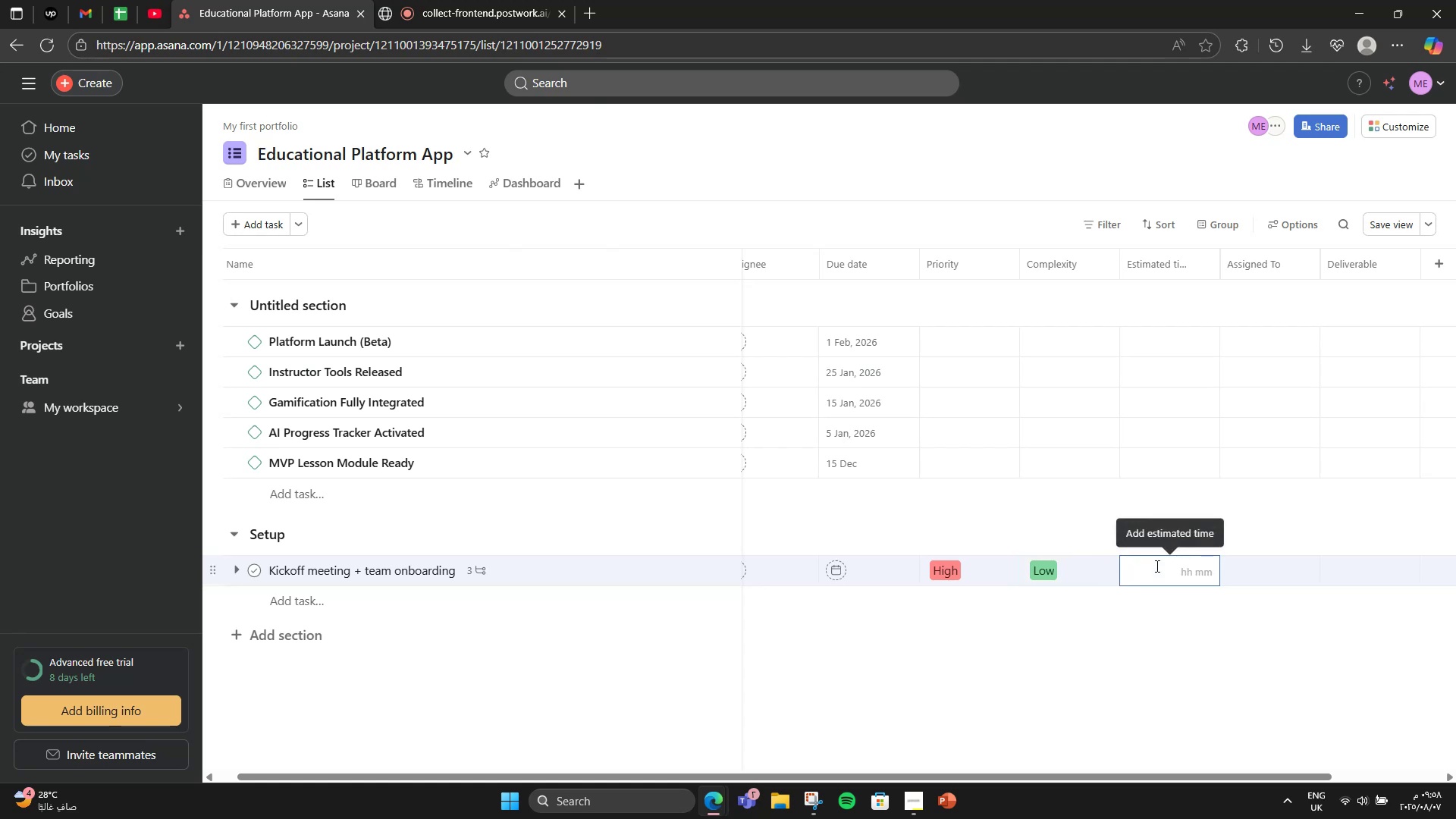 
key(Numpad0)
 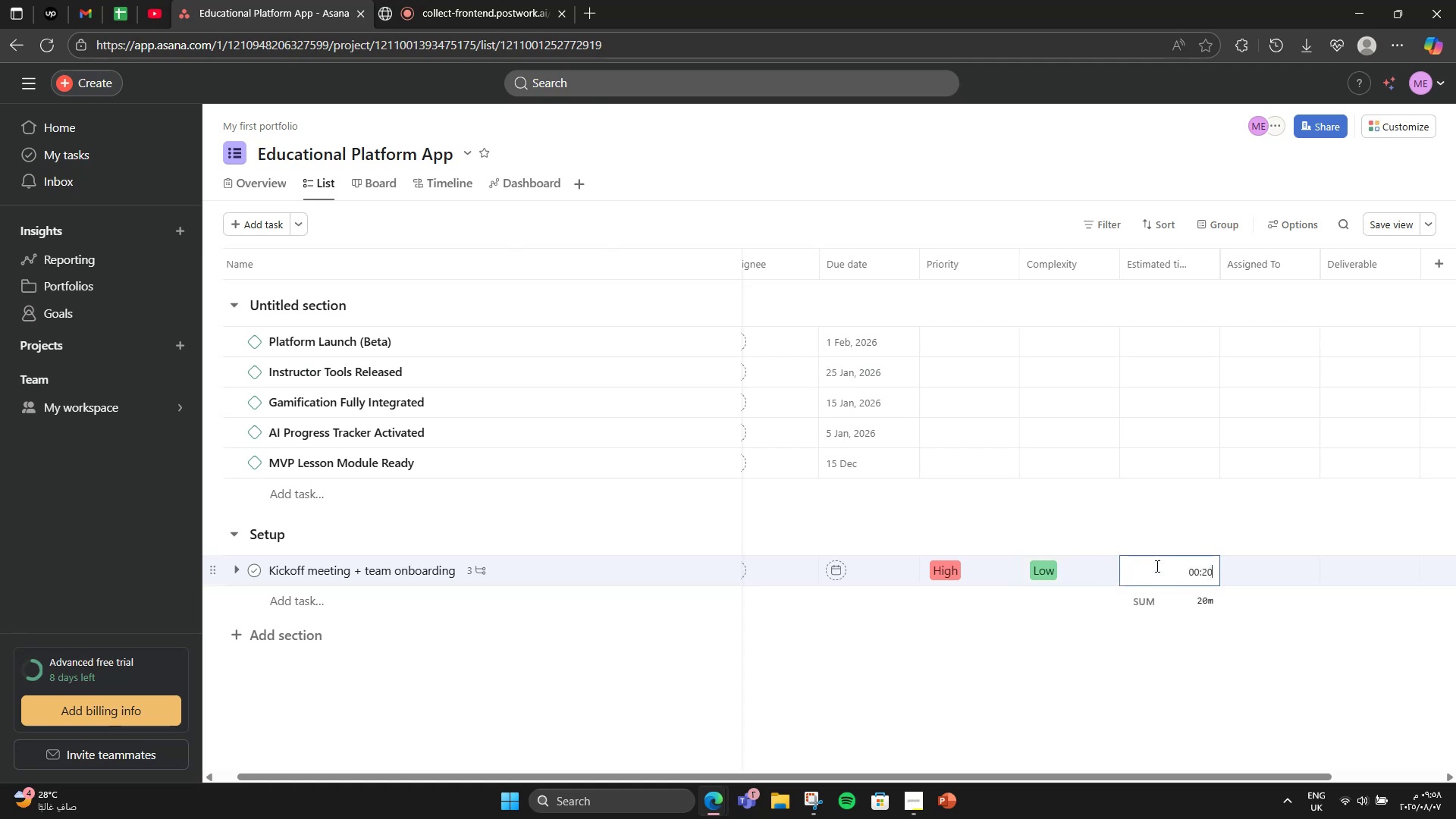 
key(Numpad0)
 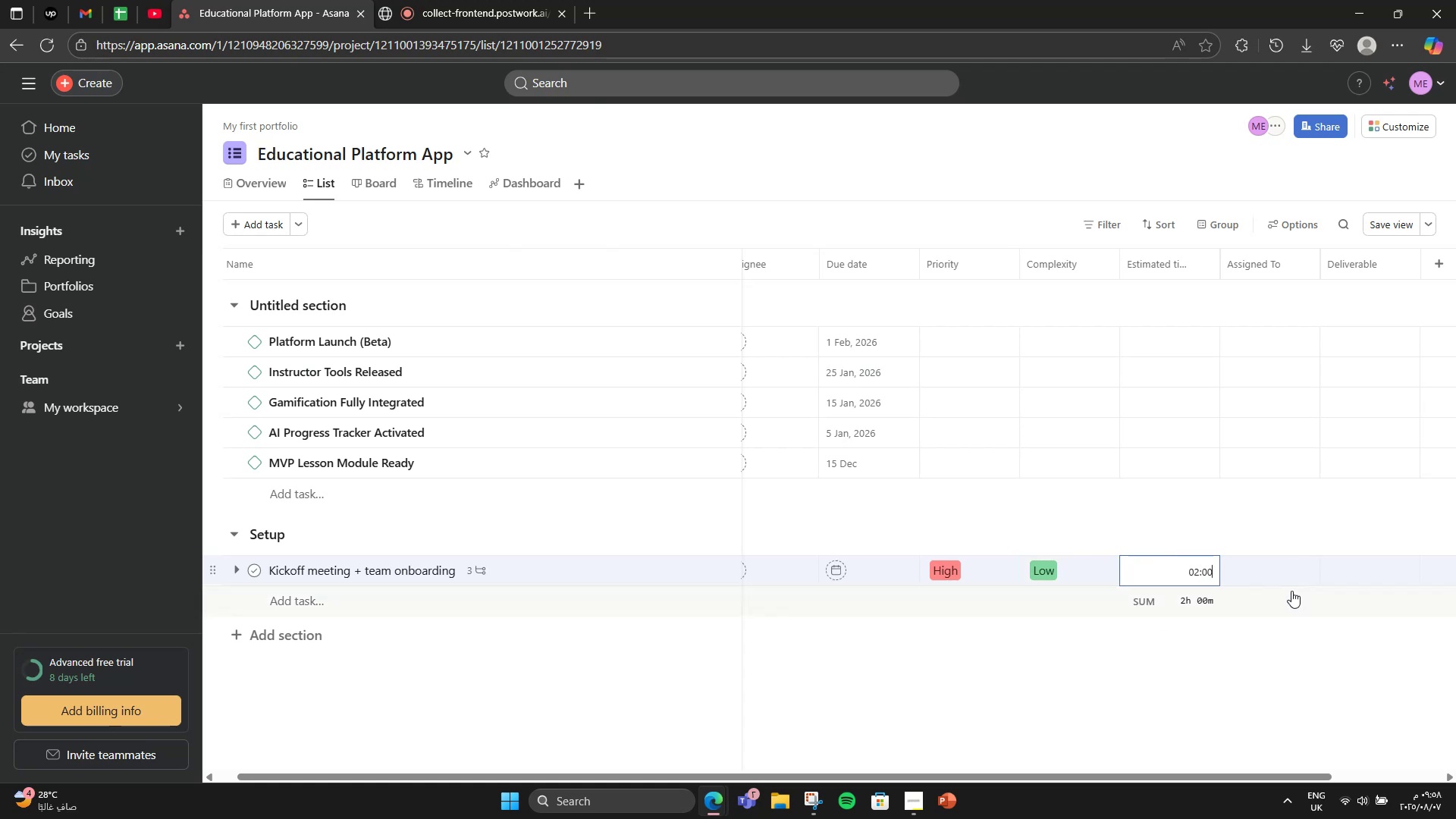 
left_click([1159, 598])
 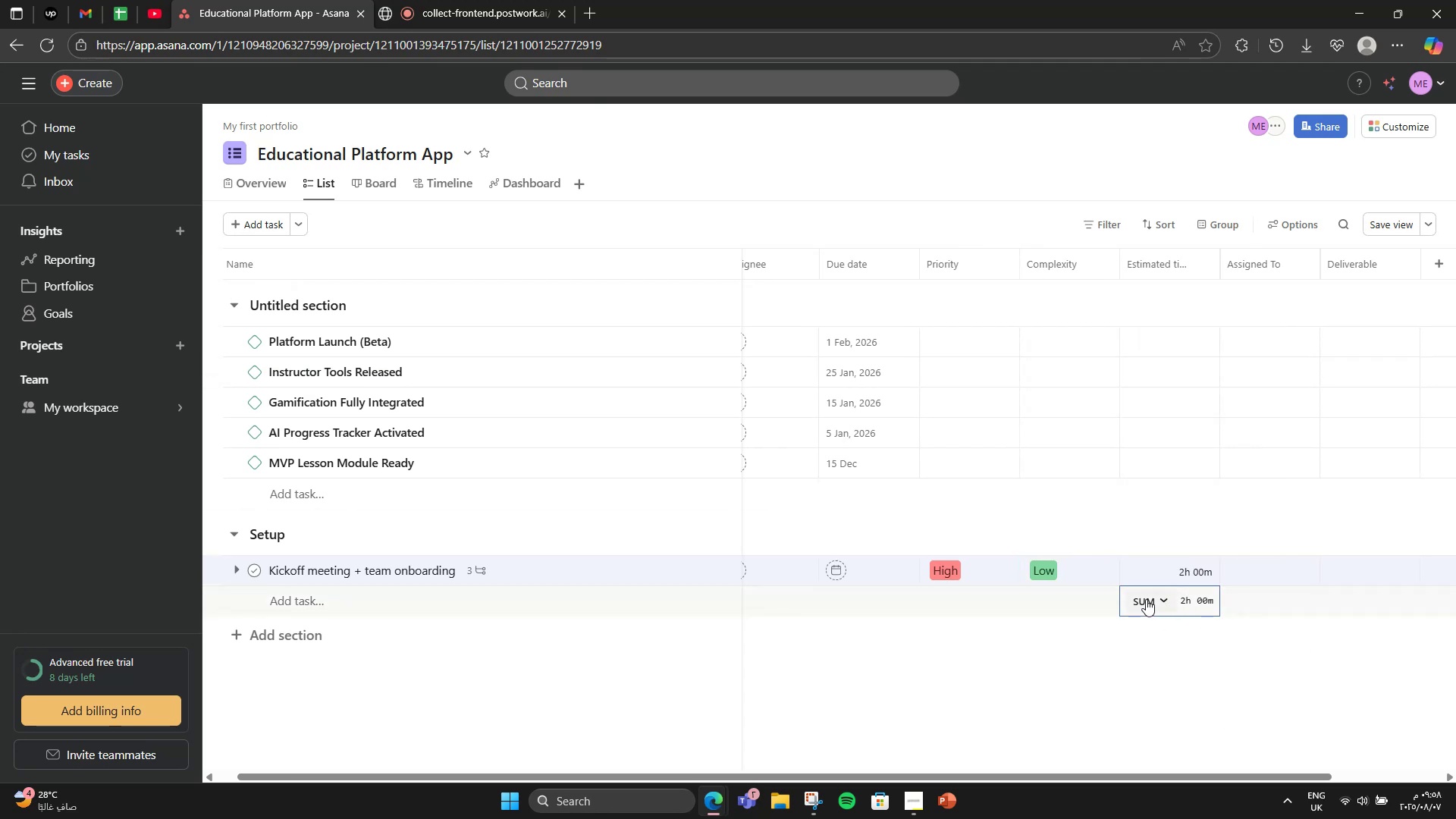 
left_click([1167, 403])
 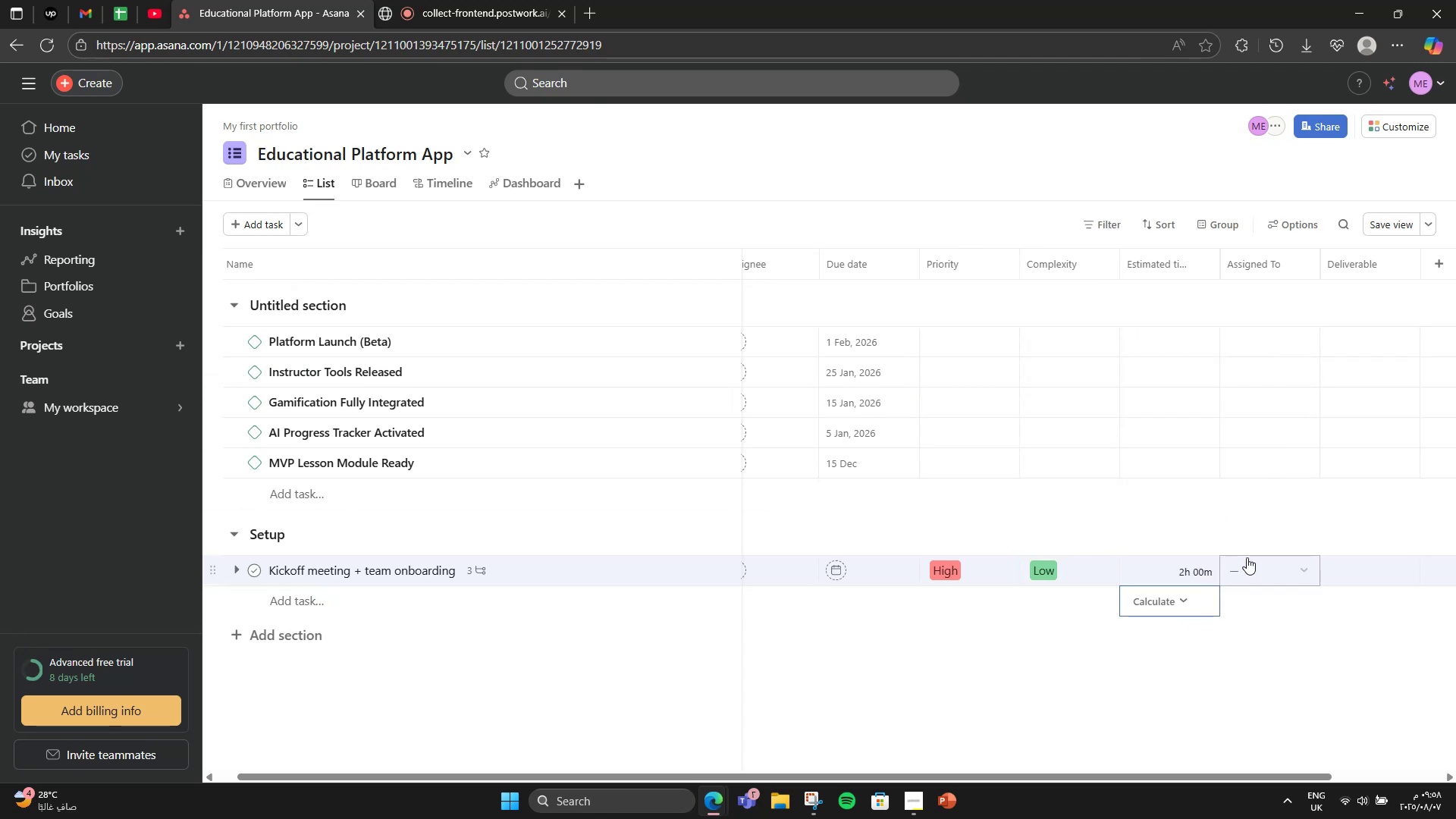 
left_click([1247, 557])
 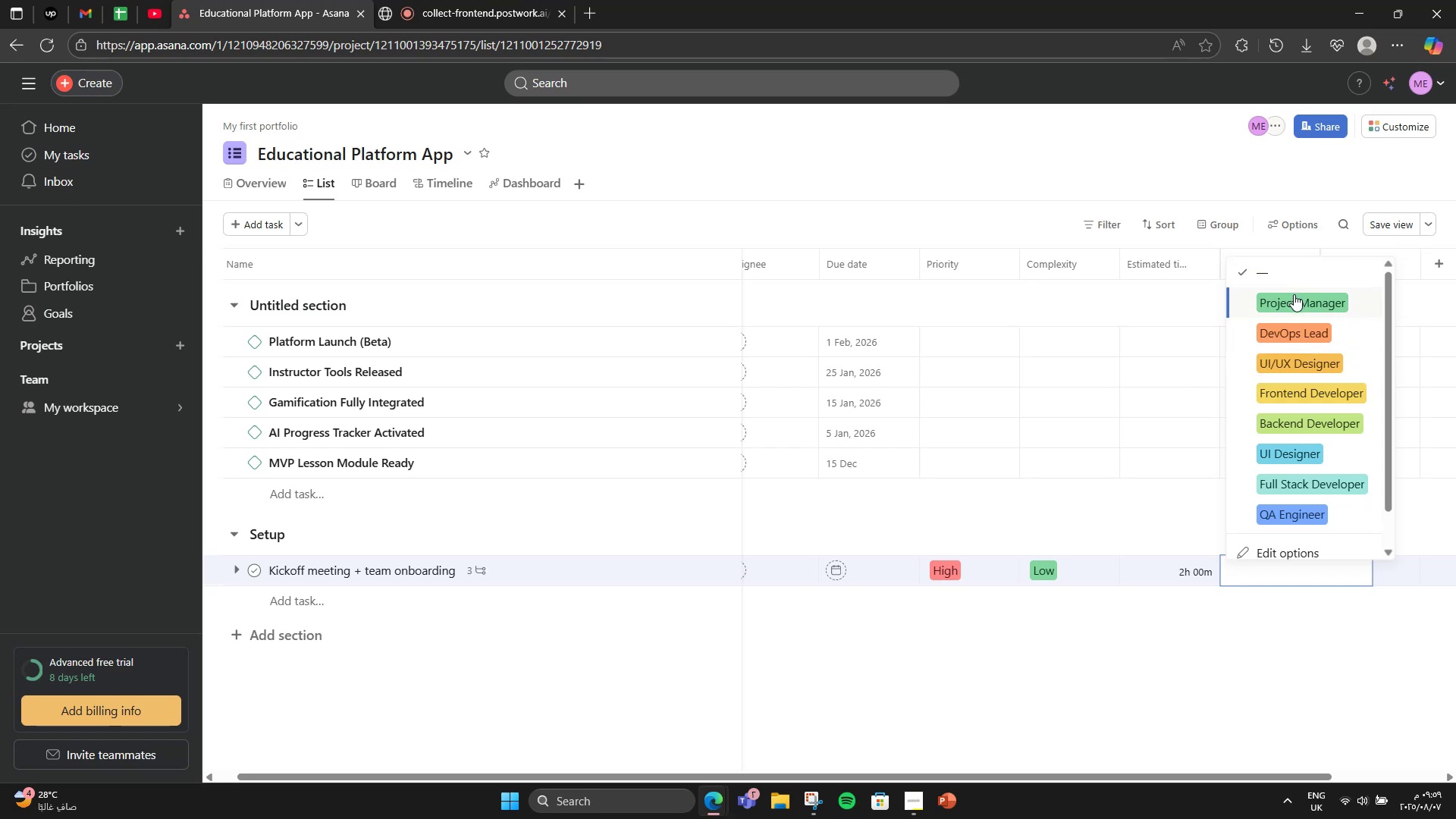 
left_click([1294, 294])
 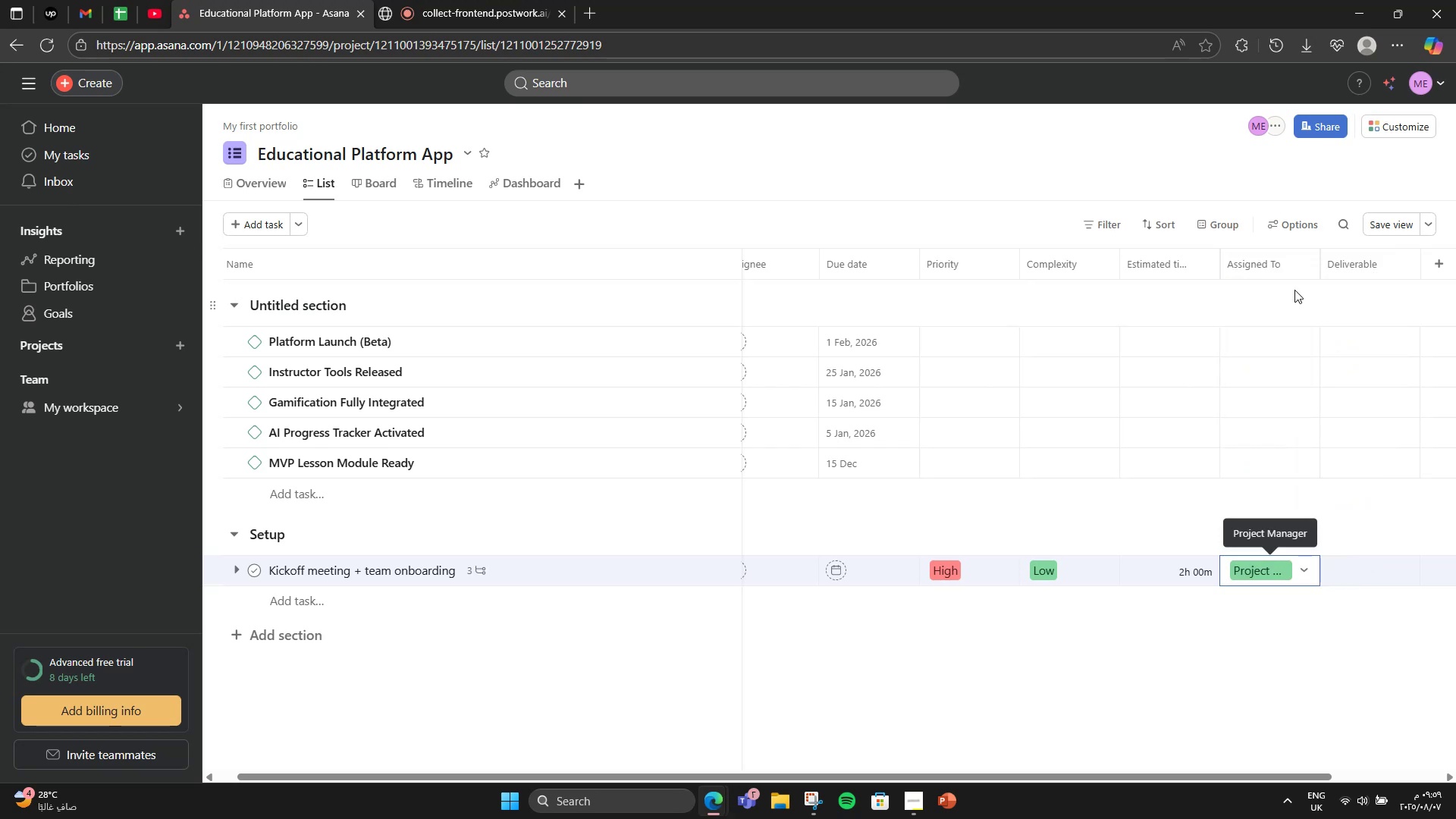 
wait(9.52)
 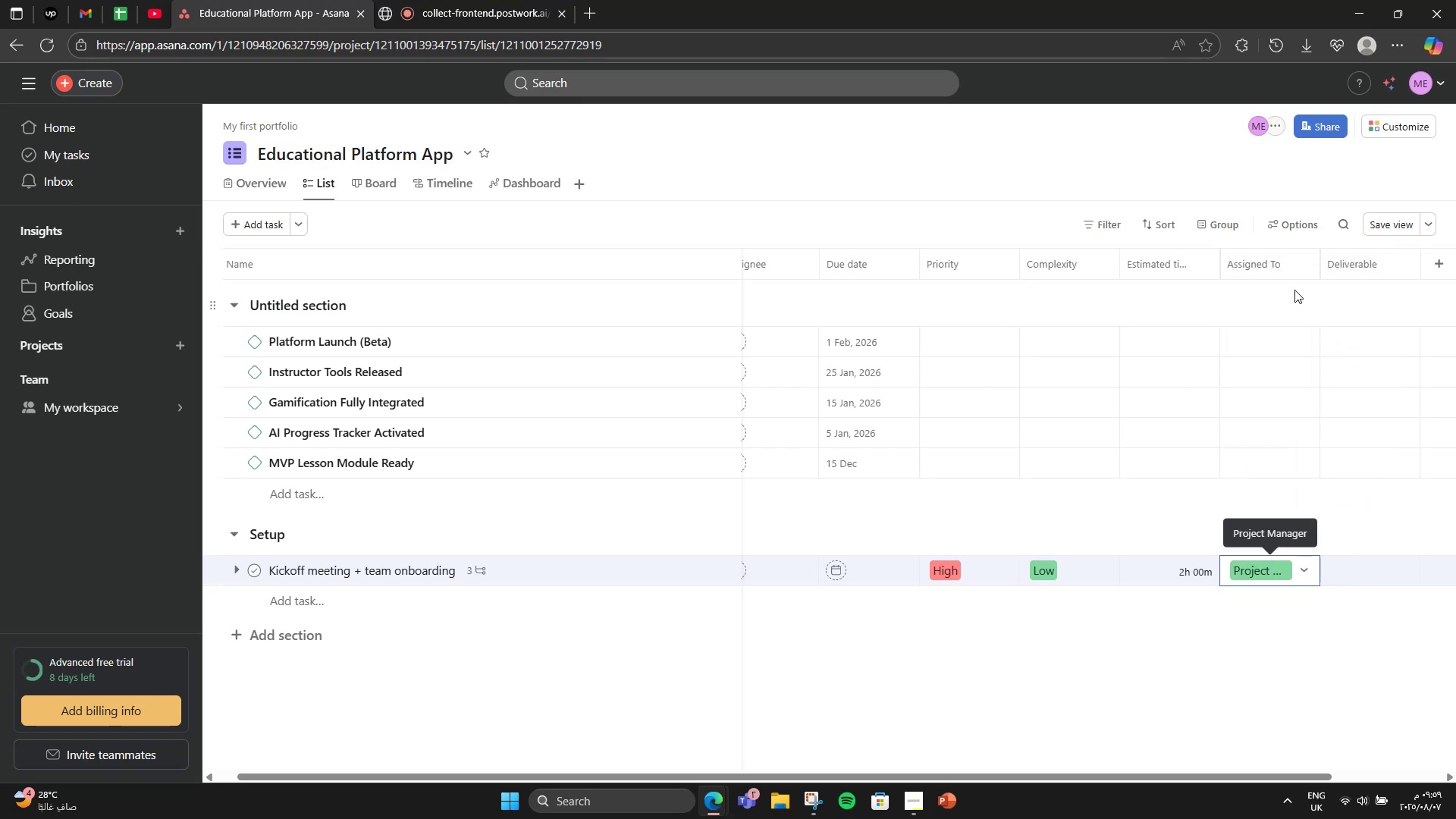 
double_click([1370, 565])
 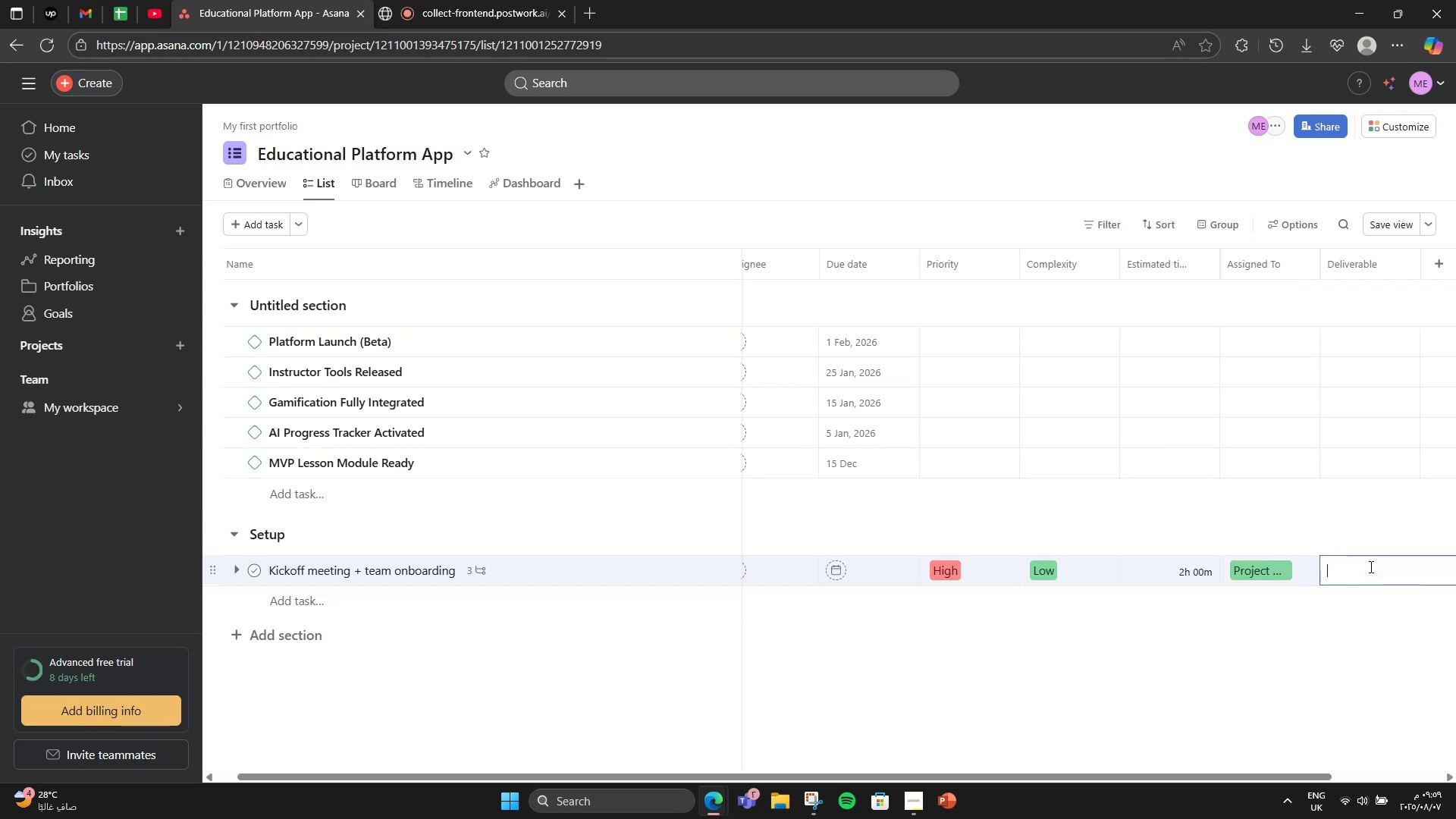 
type(Meeting notes)
 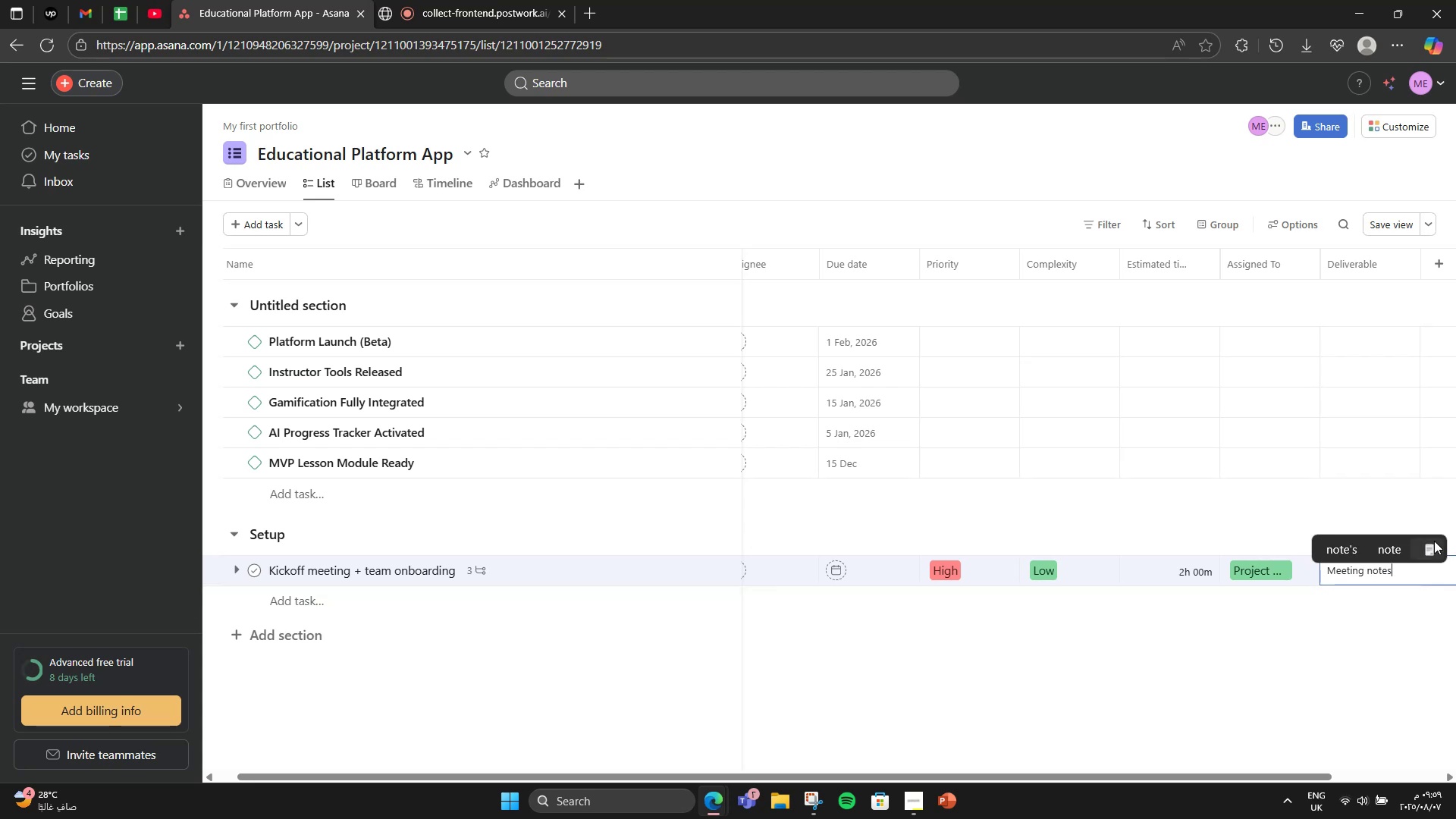 
left_click([1269, 519])
 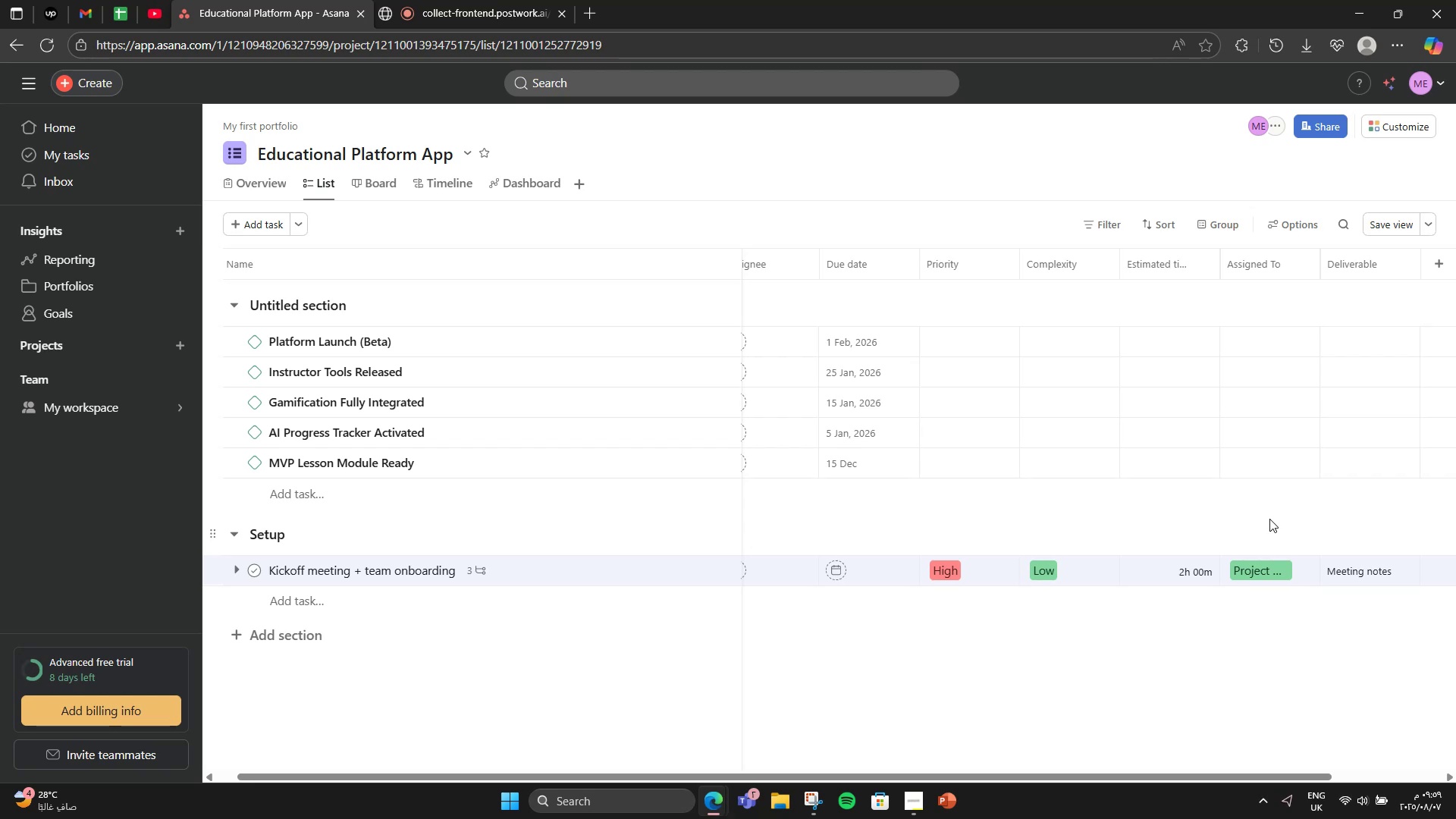 
wait(12.67)
 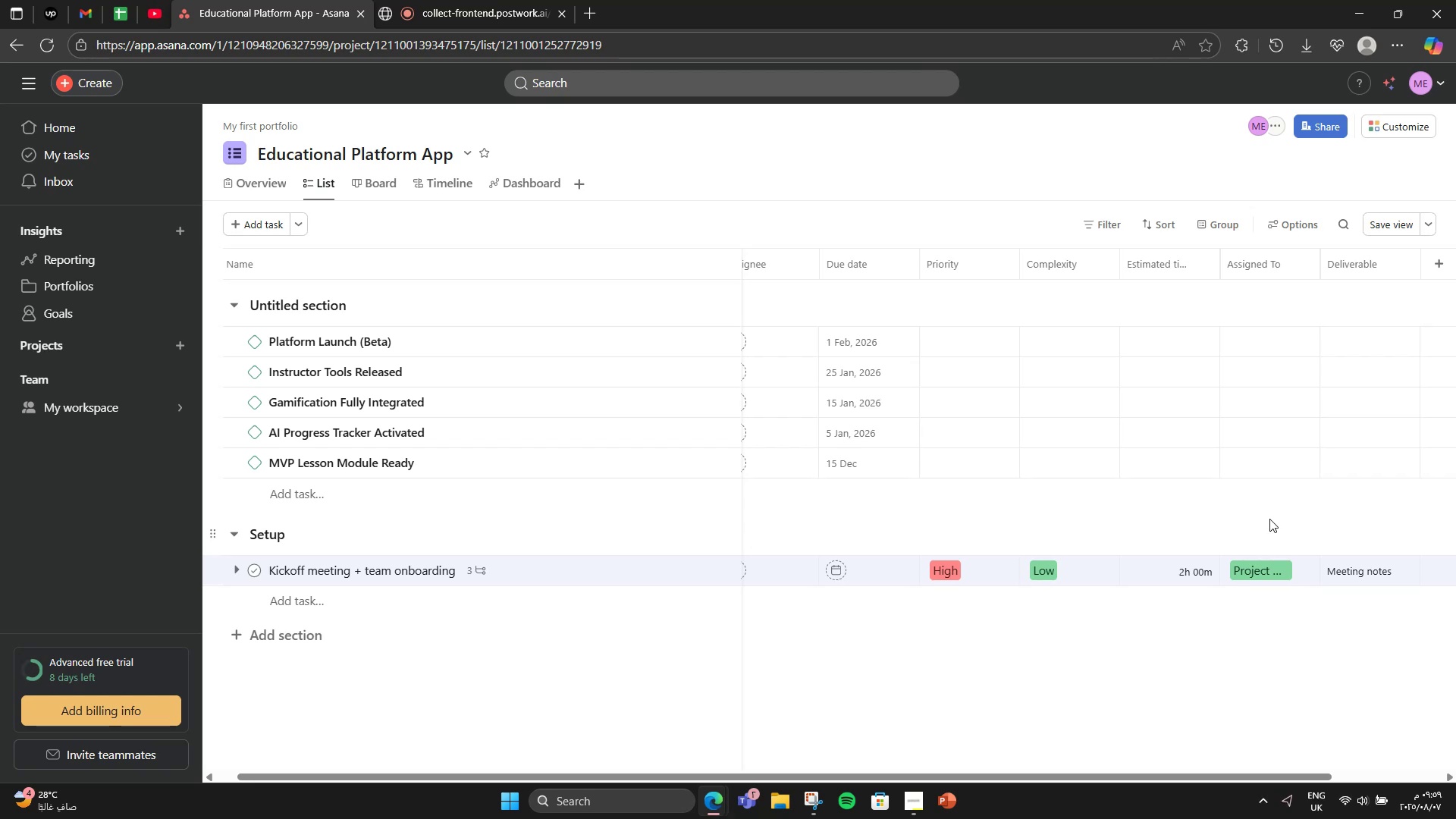 
left_click([440, 600])
 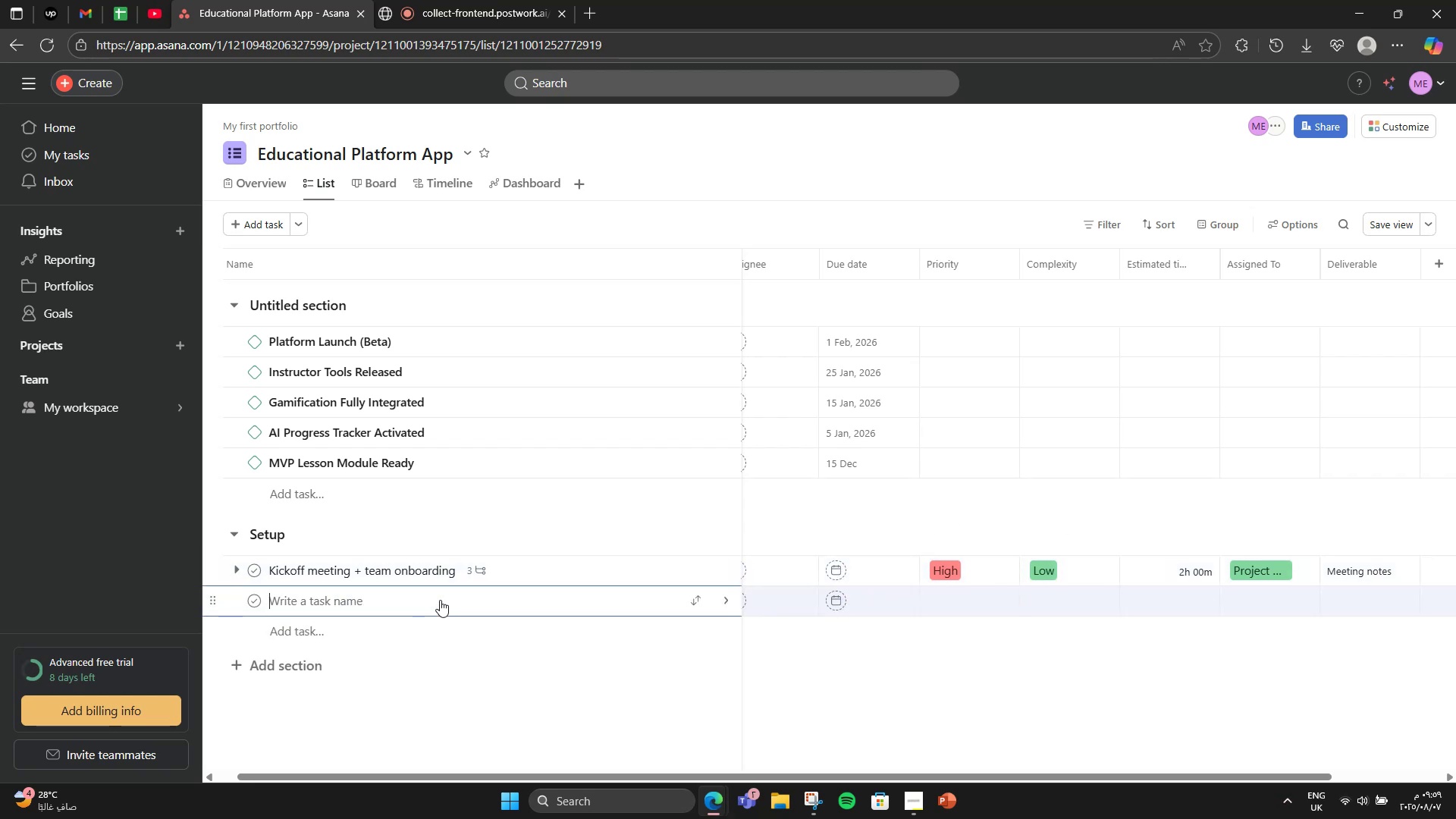 
type(Ce)
key(Backspace)
type(reate GitHub repo + branching strater)
key(Backspace)
type(gy)
 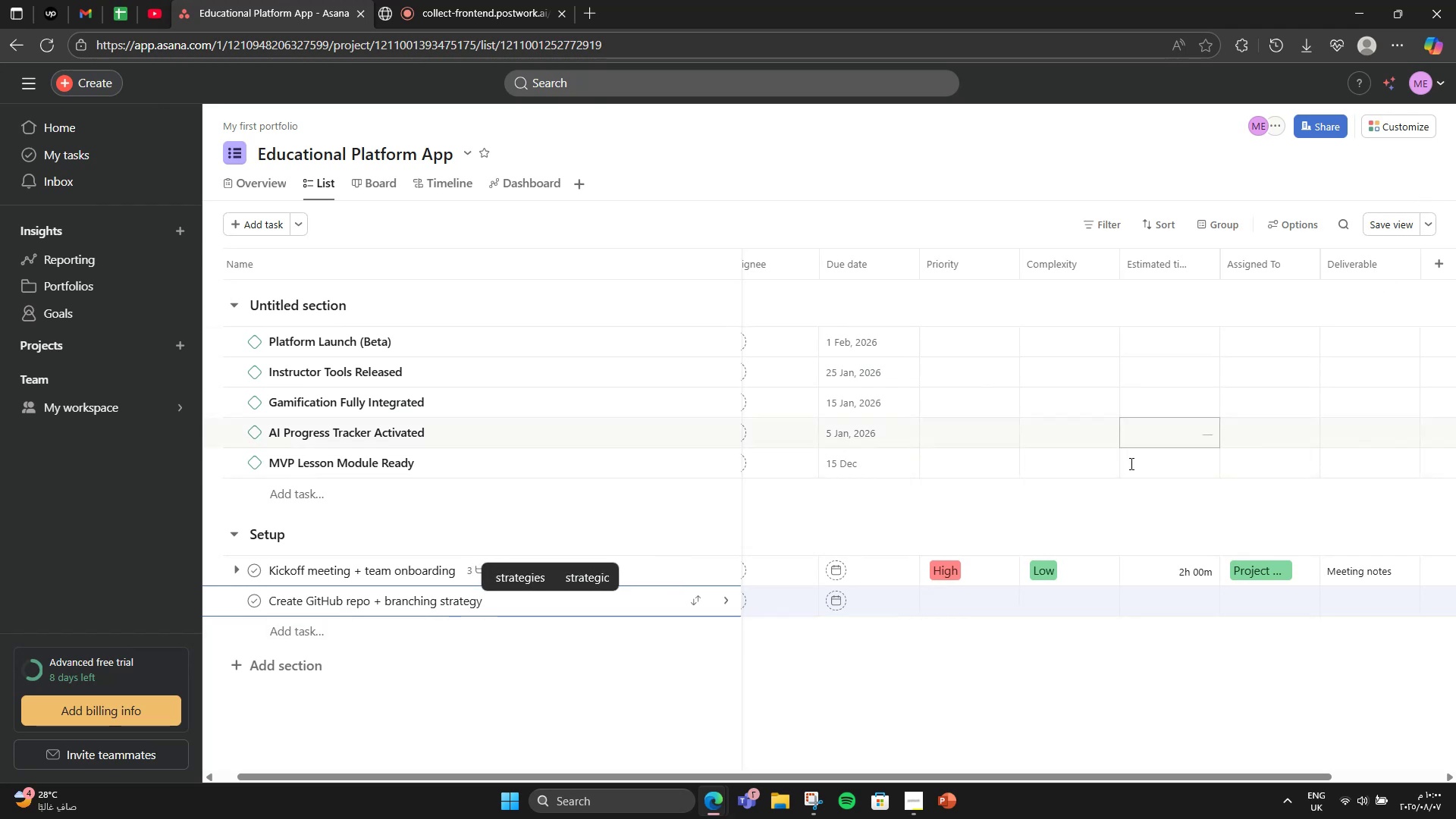 
left_click([626, 597])
 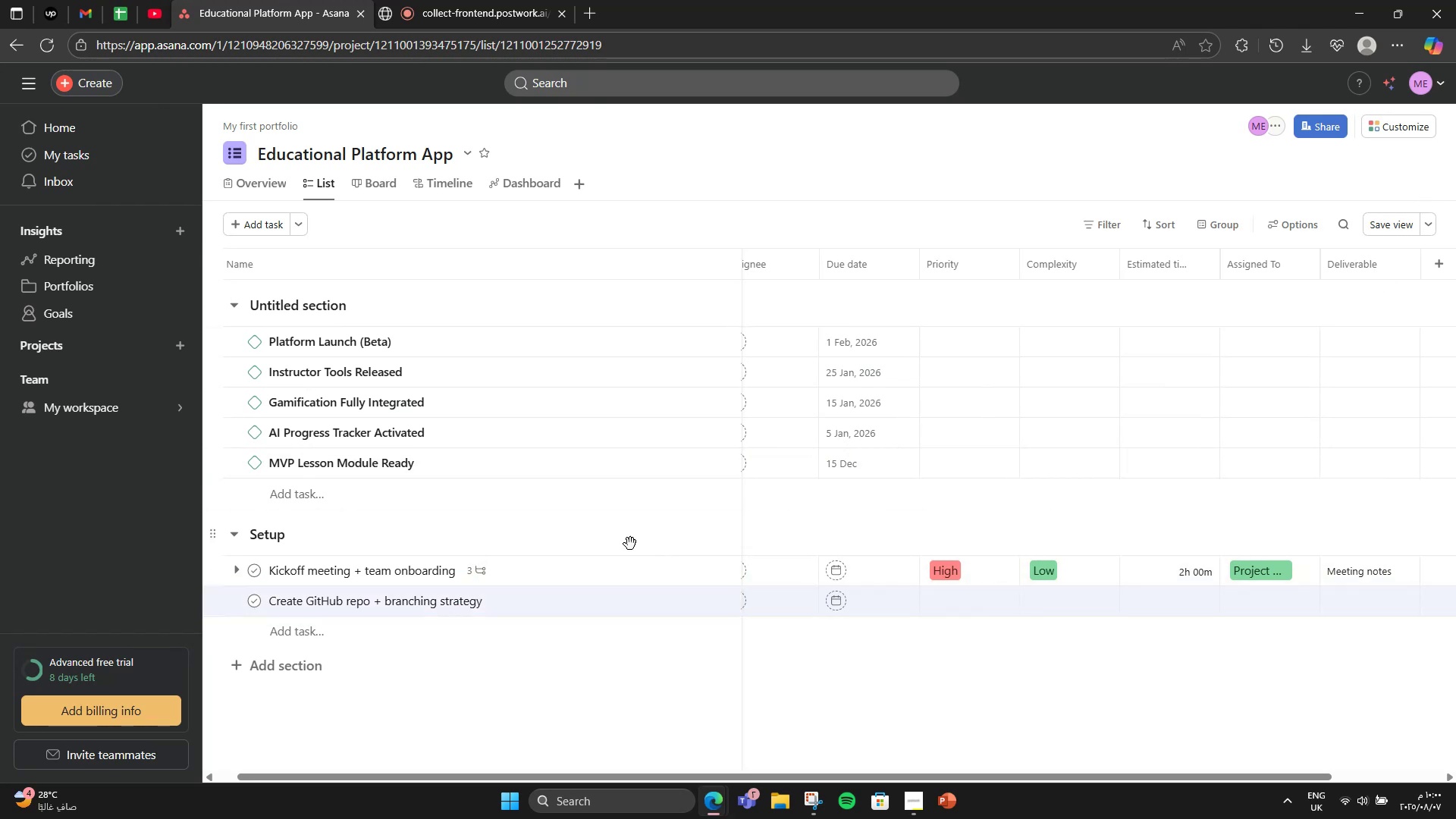 
double_click([624, 604])
 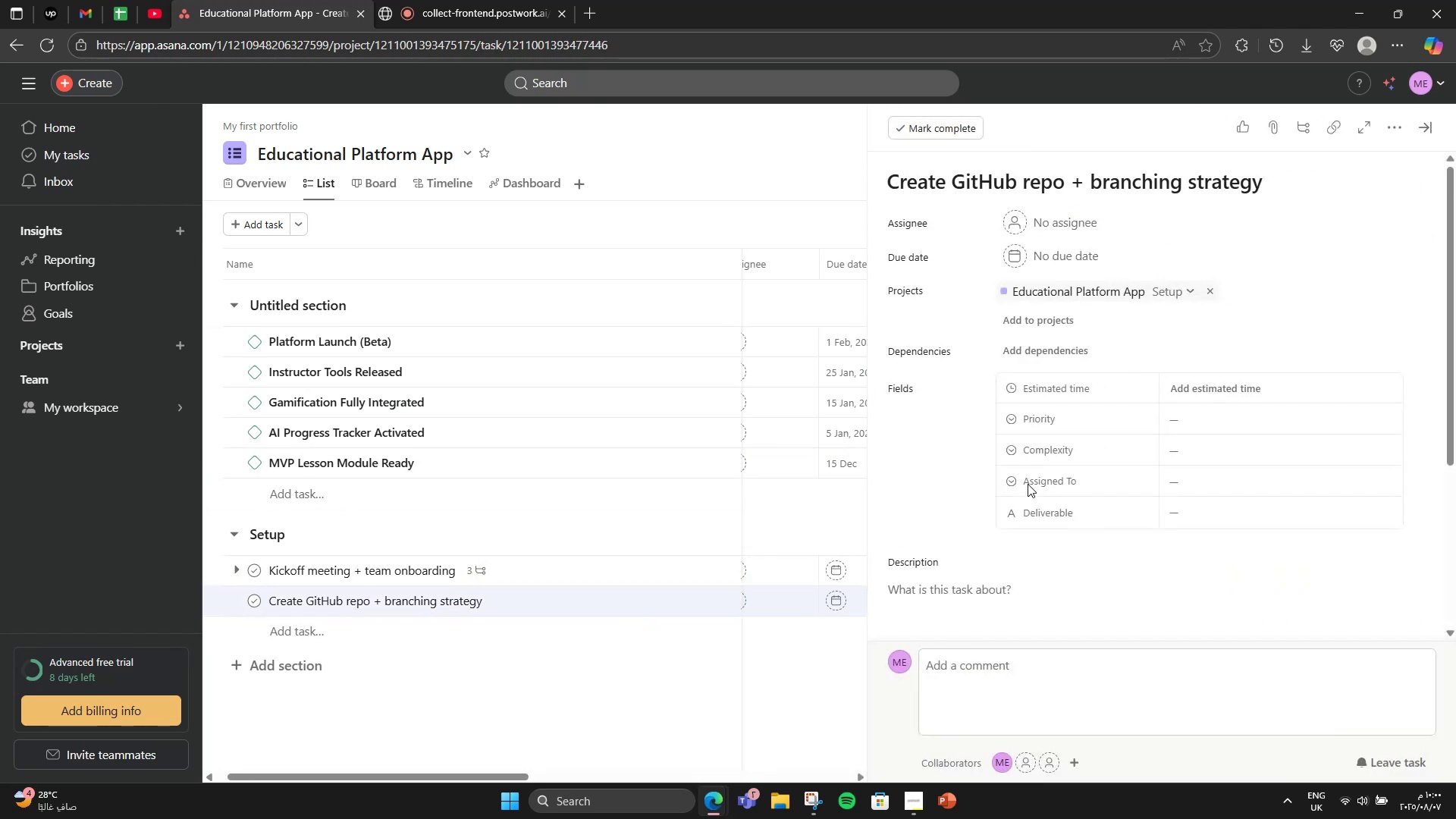 
scroll: coordinate [1090, 435], scroll_direction: down, amount: 4.0
 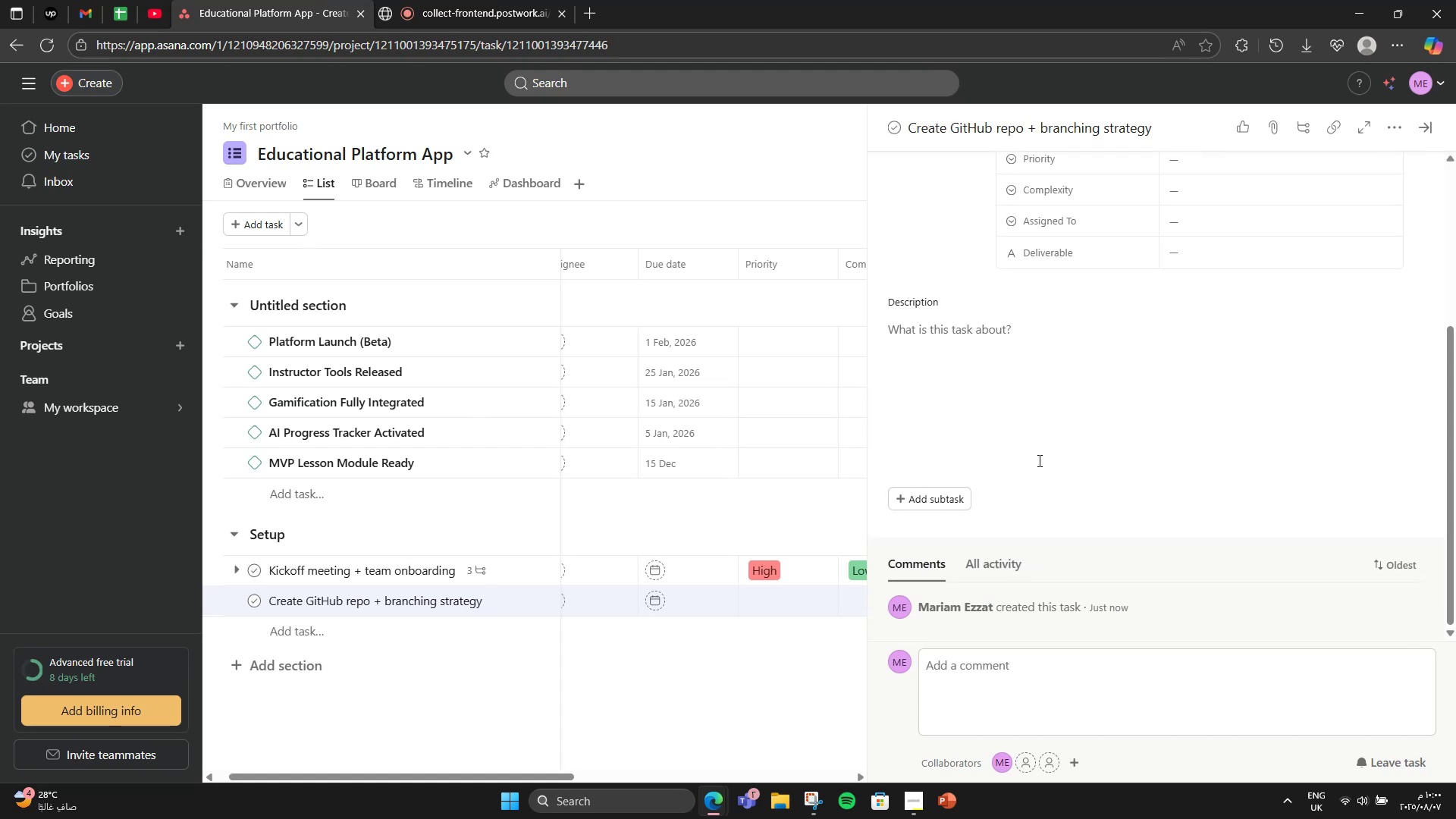 
left_click([1028, 397])
 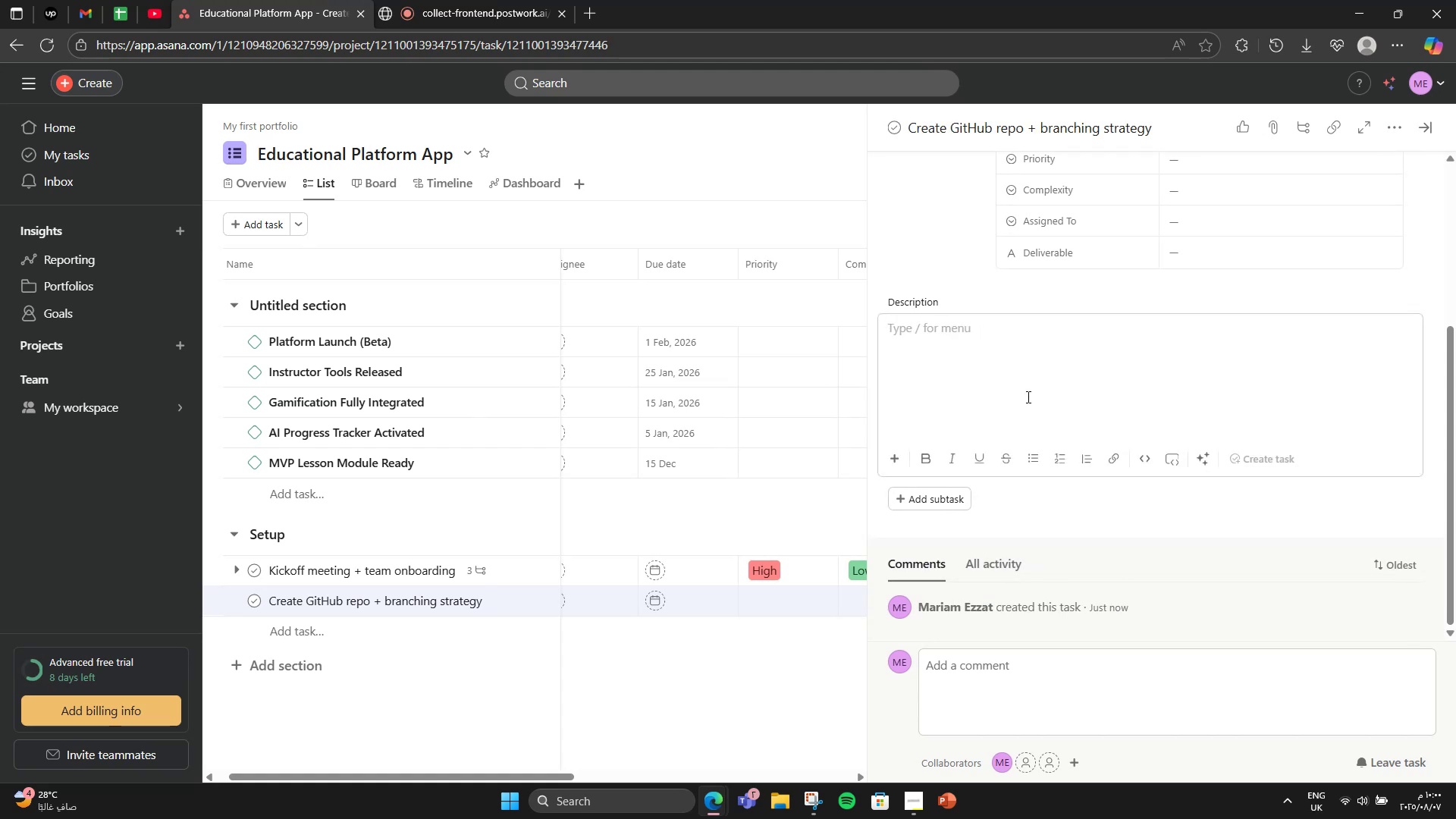 
type(Set up main repository with a clear development and staging workflow using branches.)
 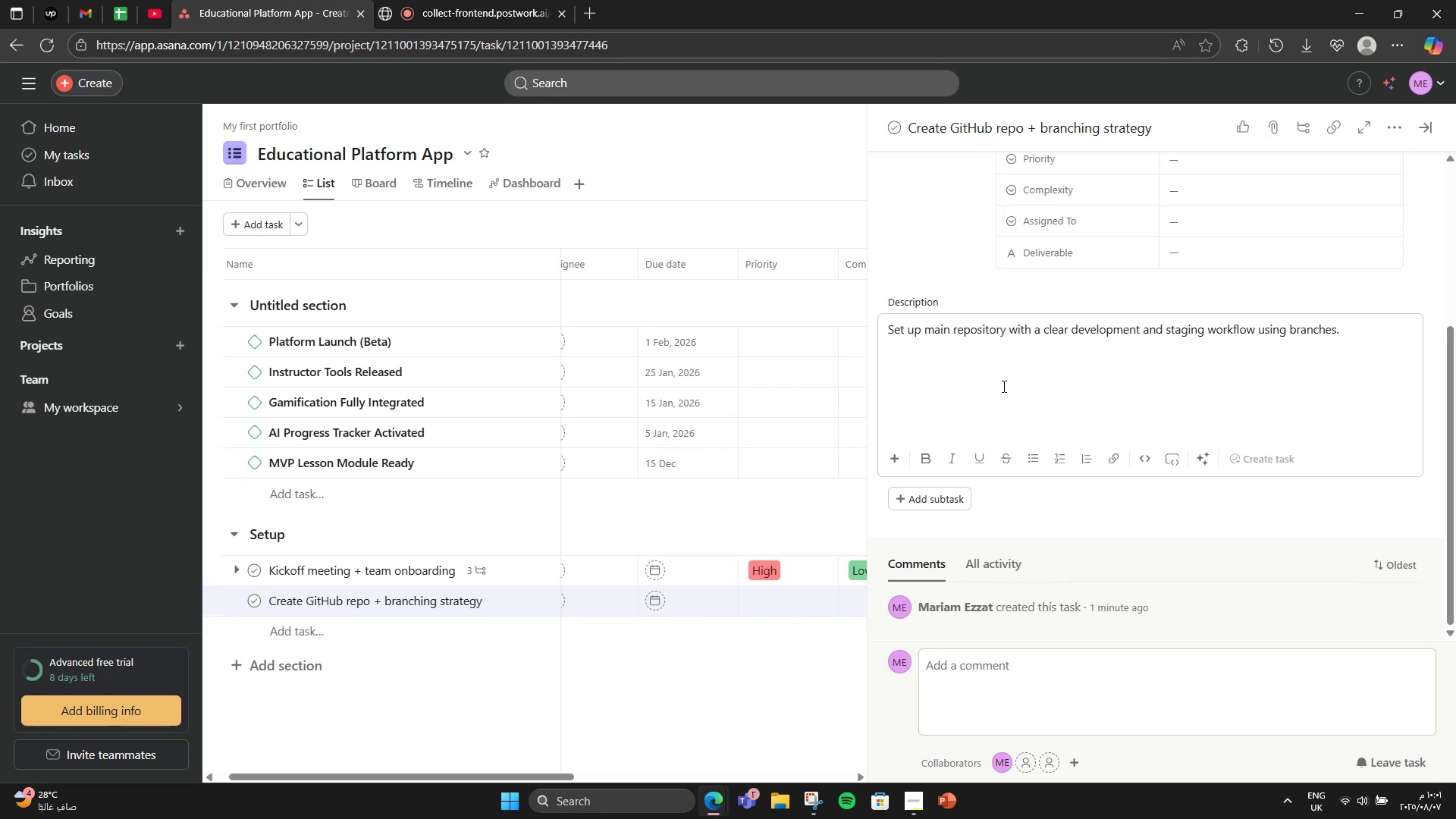 
scroll: coordinate [1006, 390], scroll_direction: down, amount: 2.0
 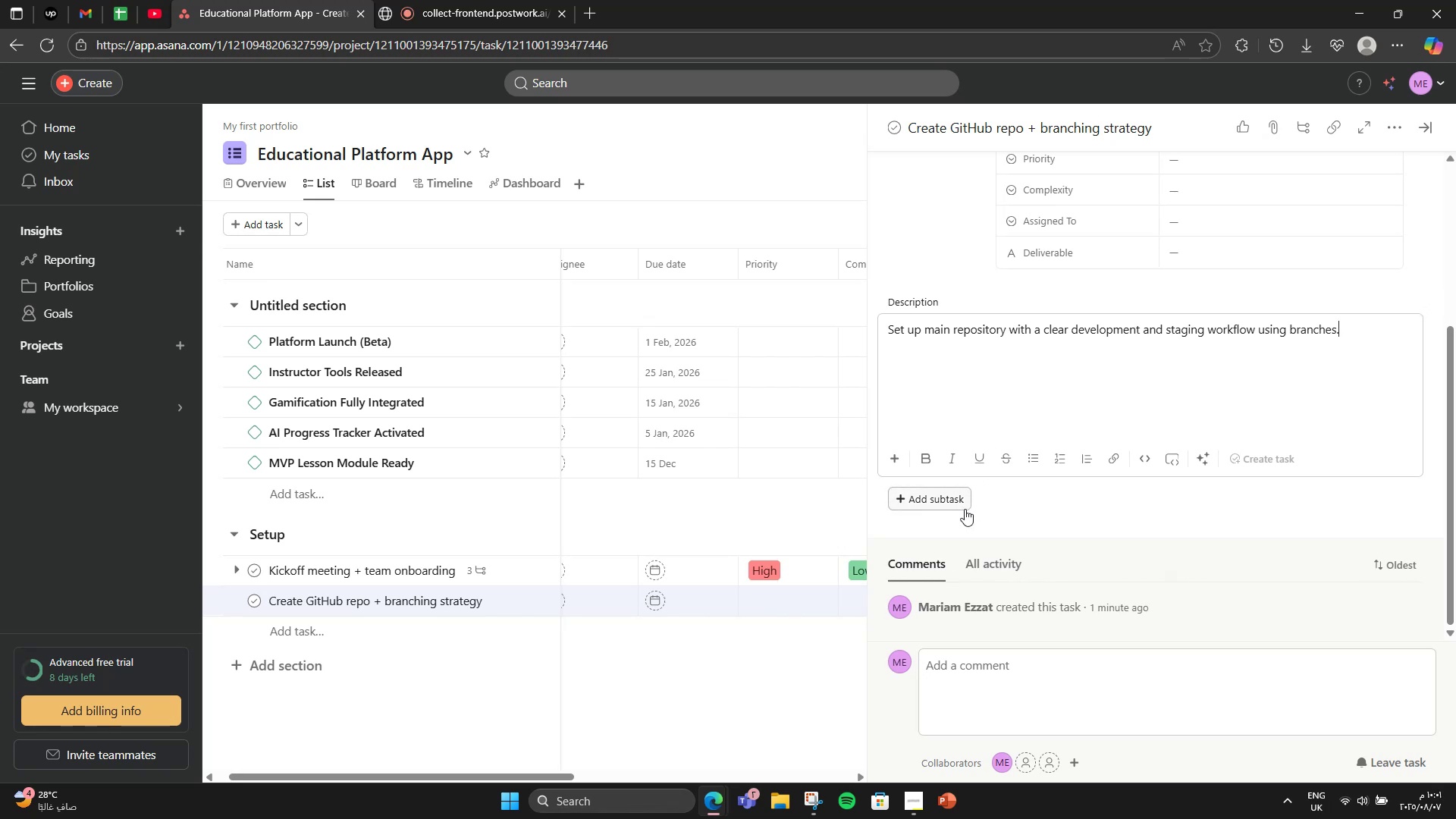 
left_click([965, 509])
 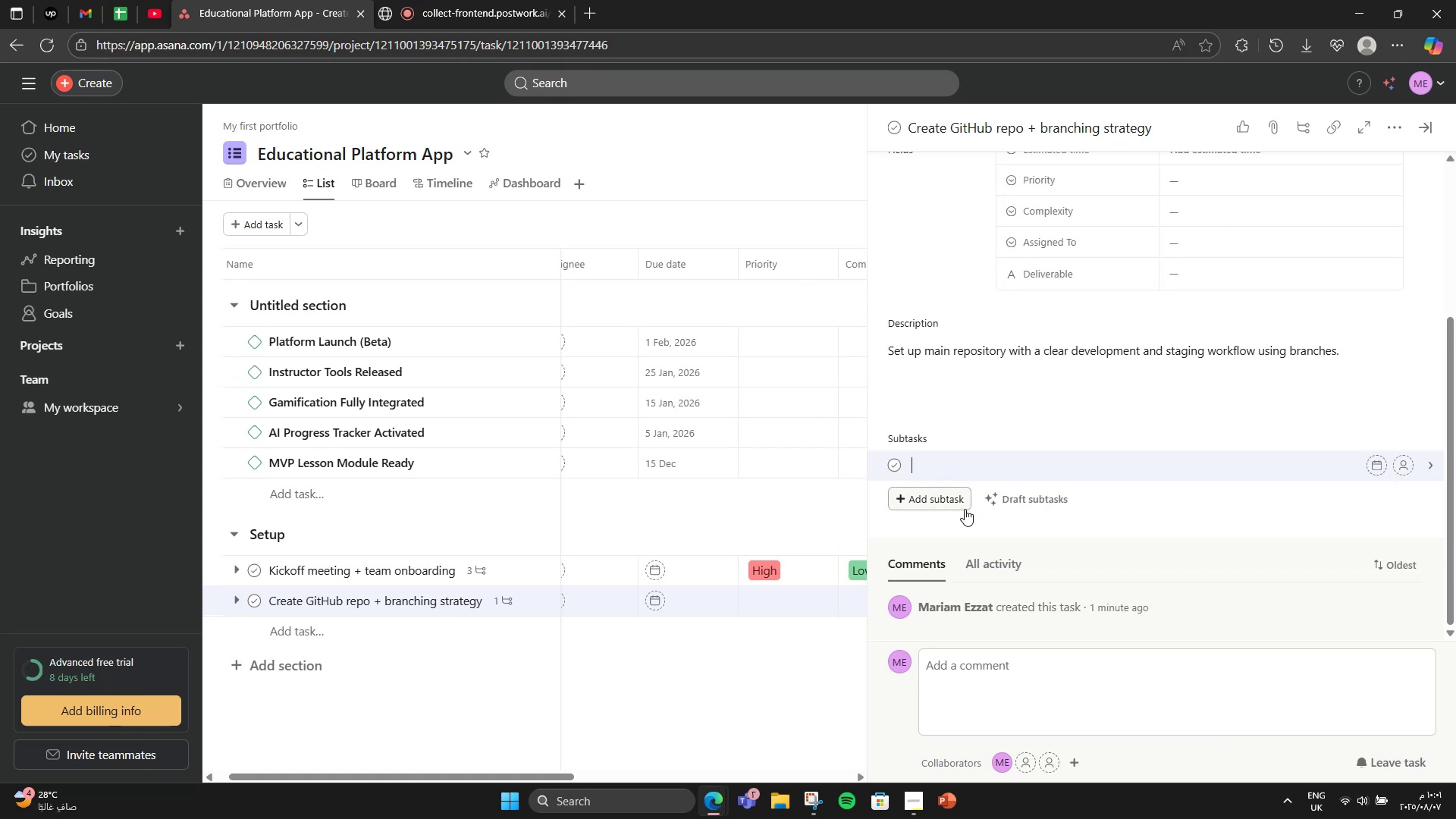 
type(Init repo)
 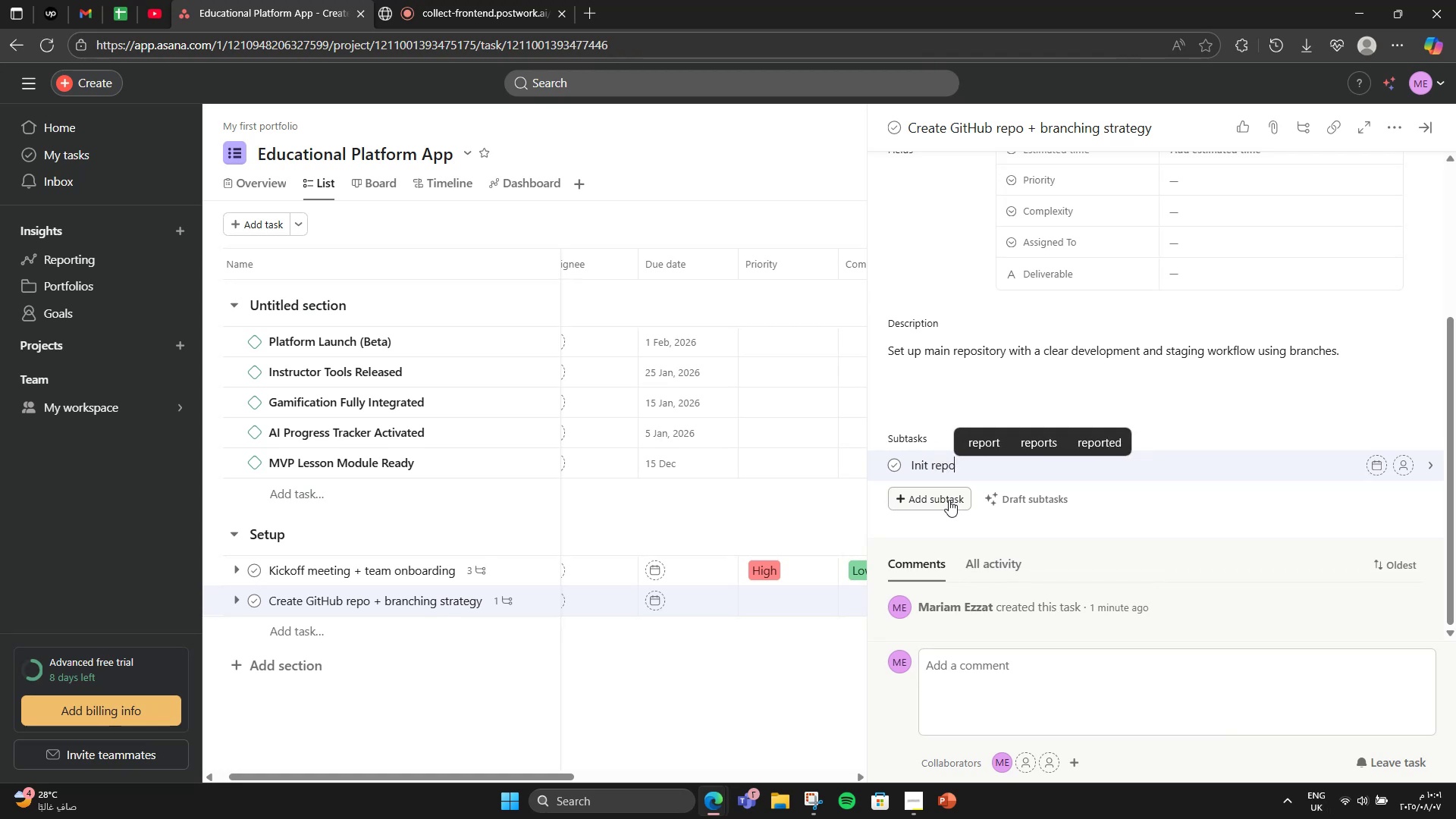 
key(Enter)
 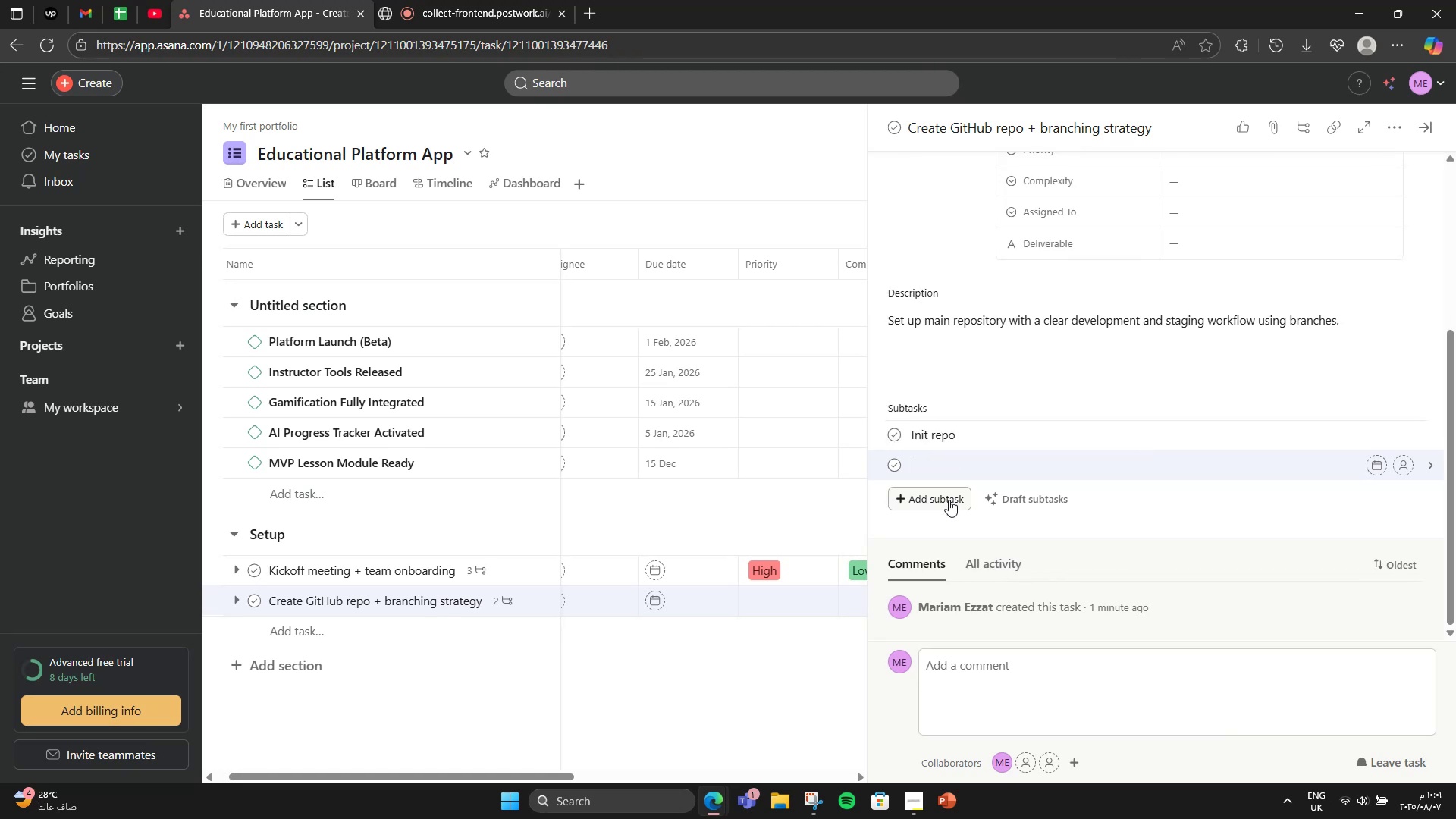 
type(Dev/staging branches)
 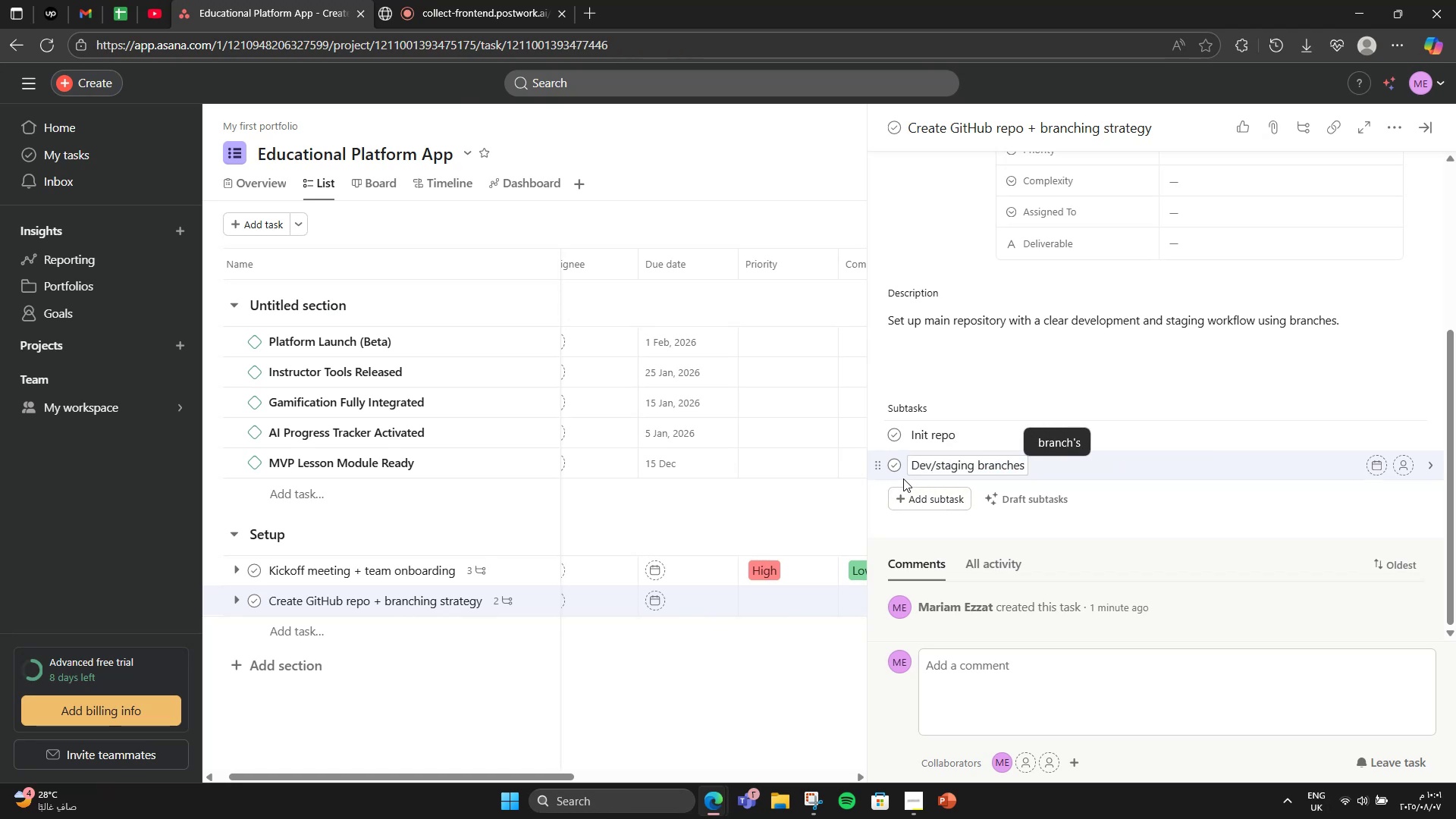 
key(Enter)
 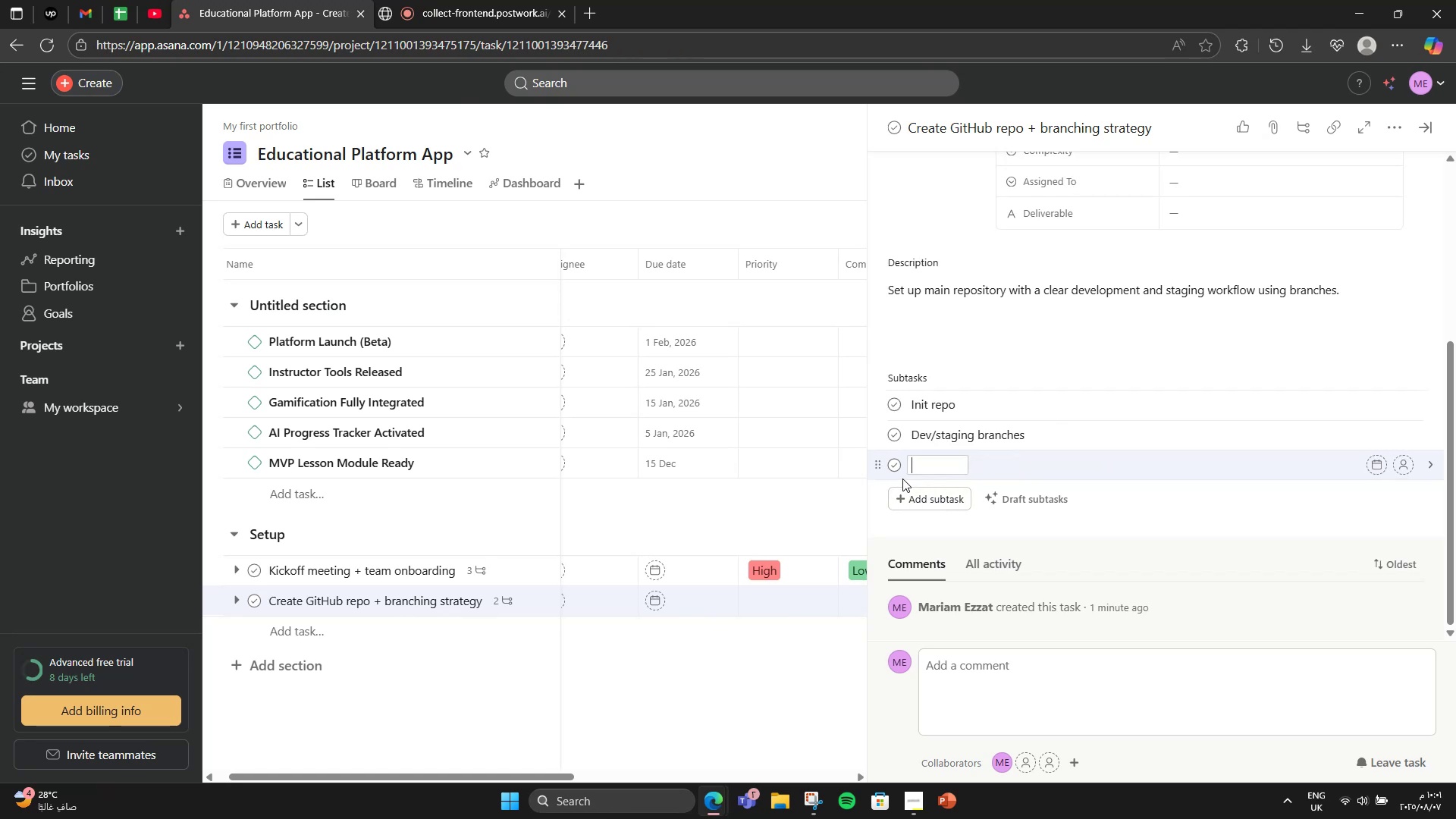 
type(README setup)
 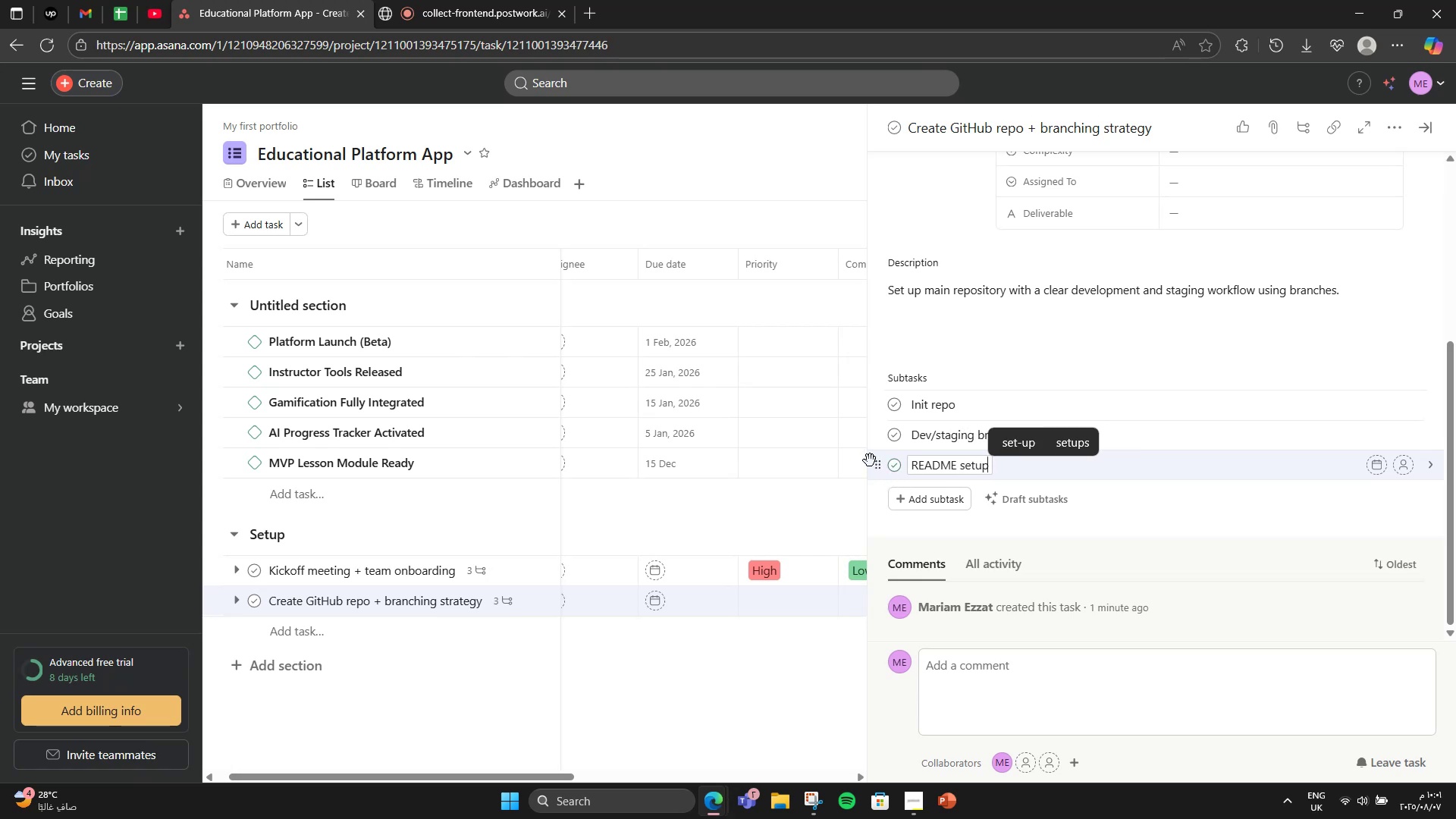 
scroll: coordinate [1050, 474], scroll_direction: down, amount: 3.0
 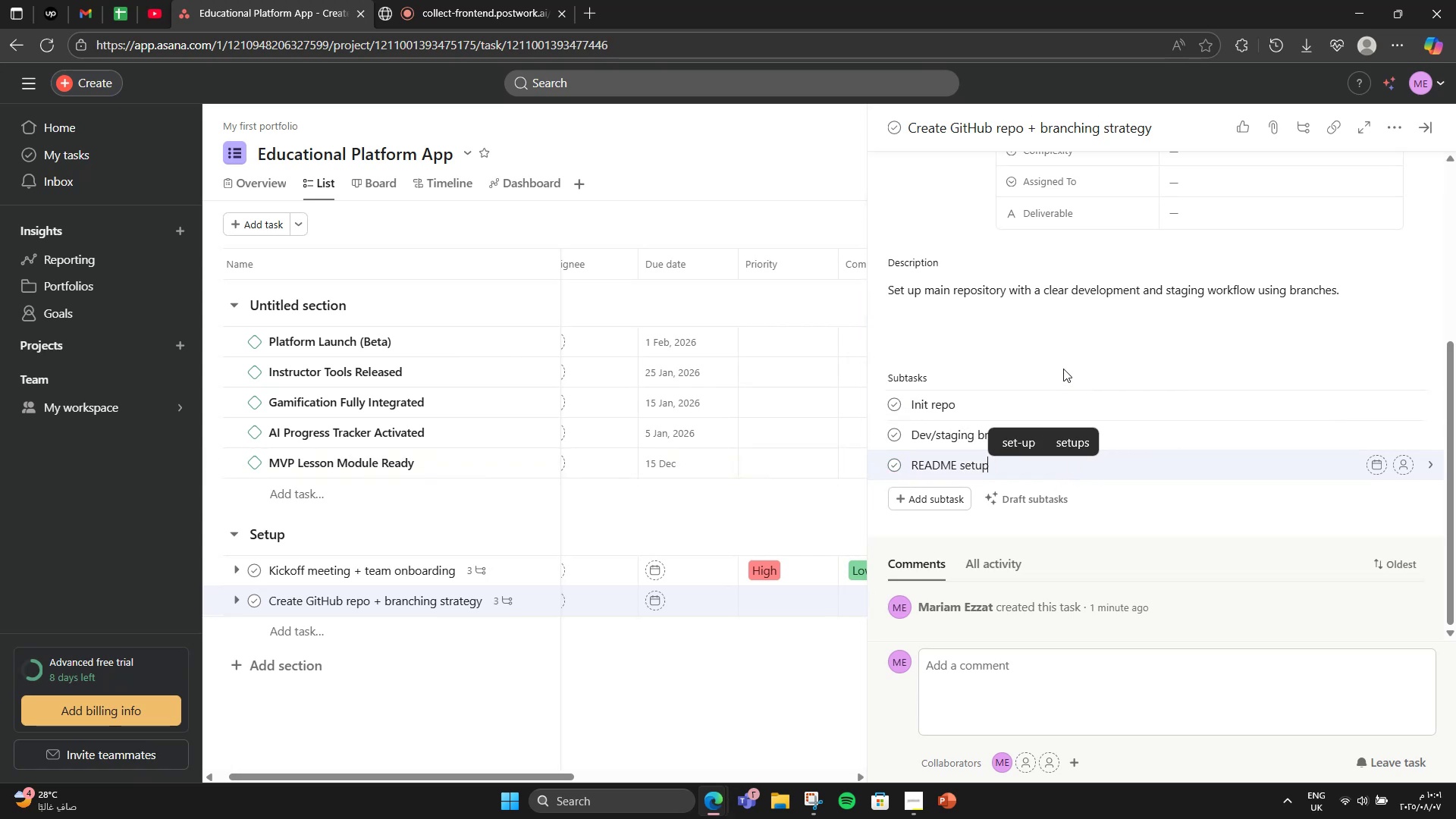 
left_click([1062, 369])
 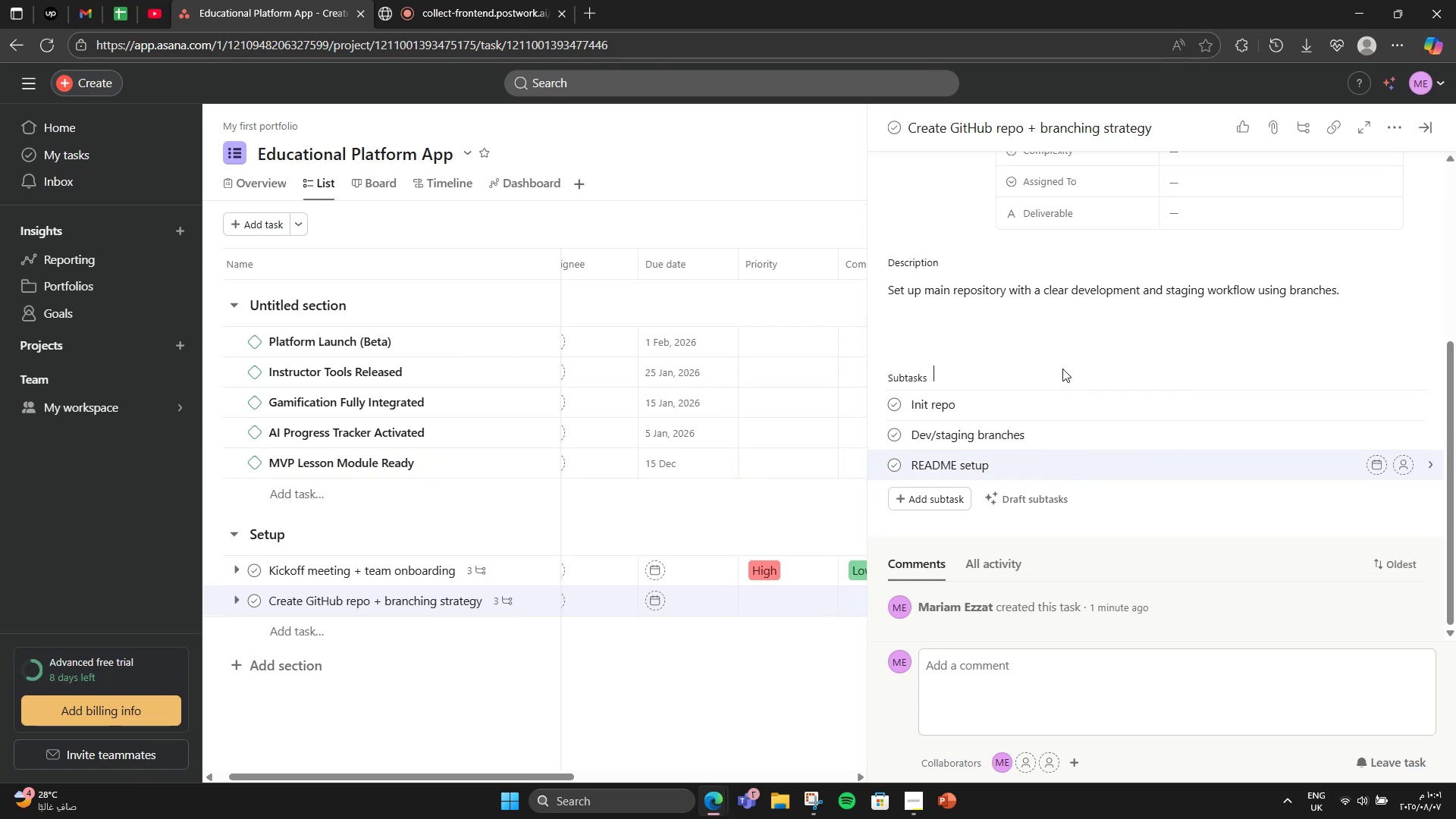 
scroll: coordinate [1062, 369], scroll_direction: up, amount: 3.0
 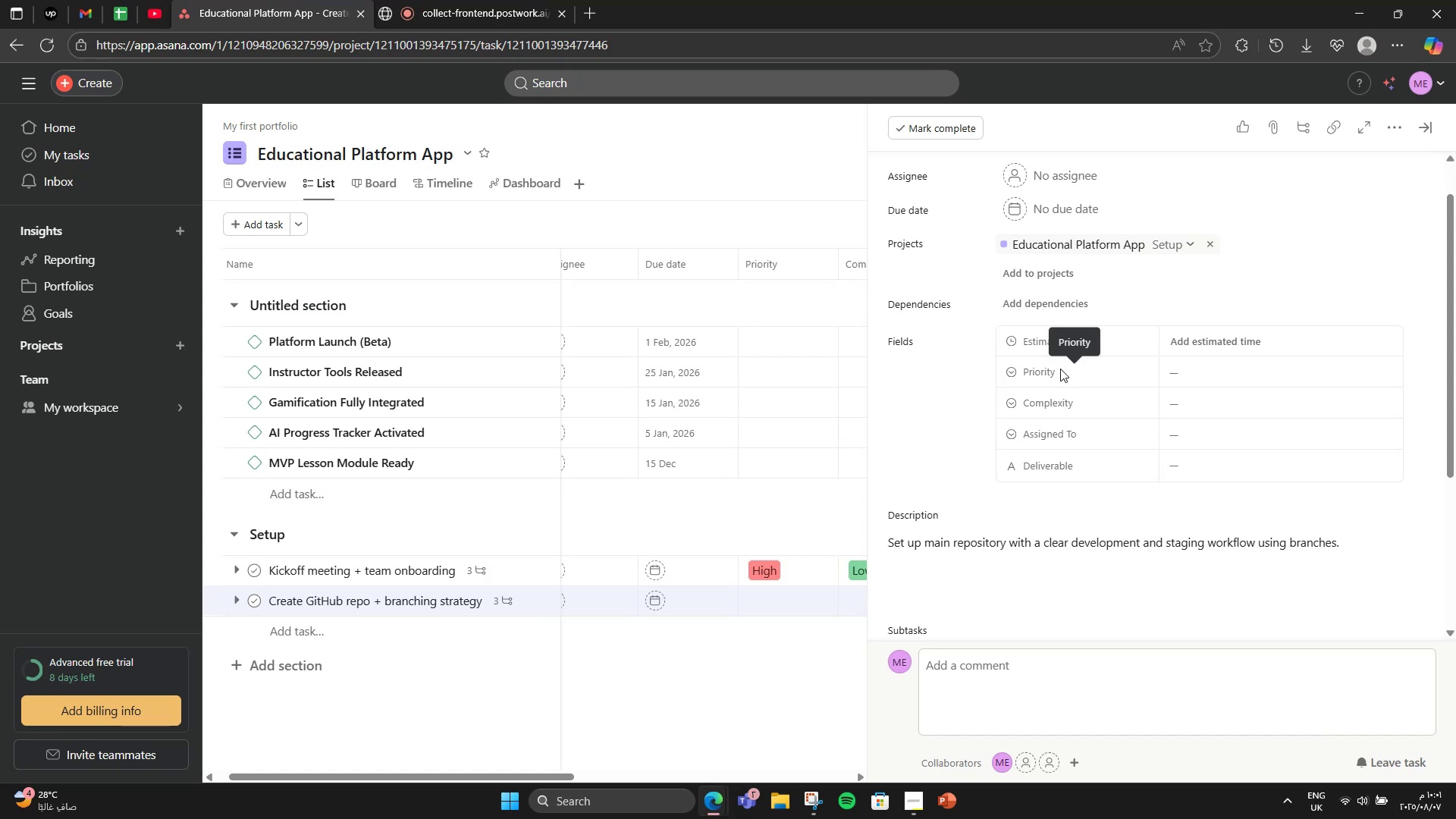 
wait(6.15)
 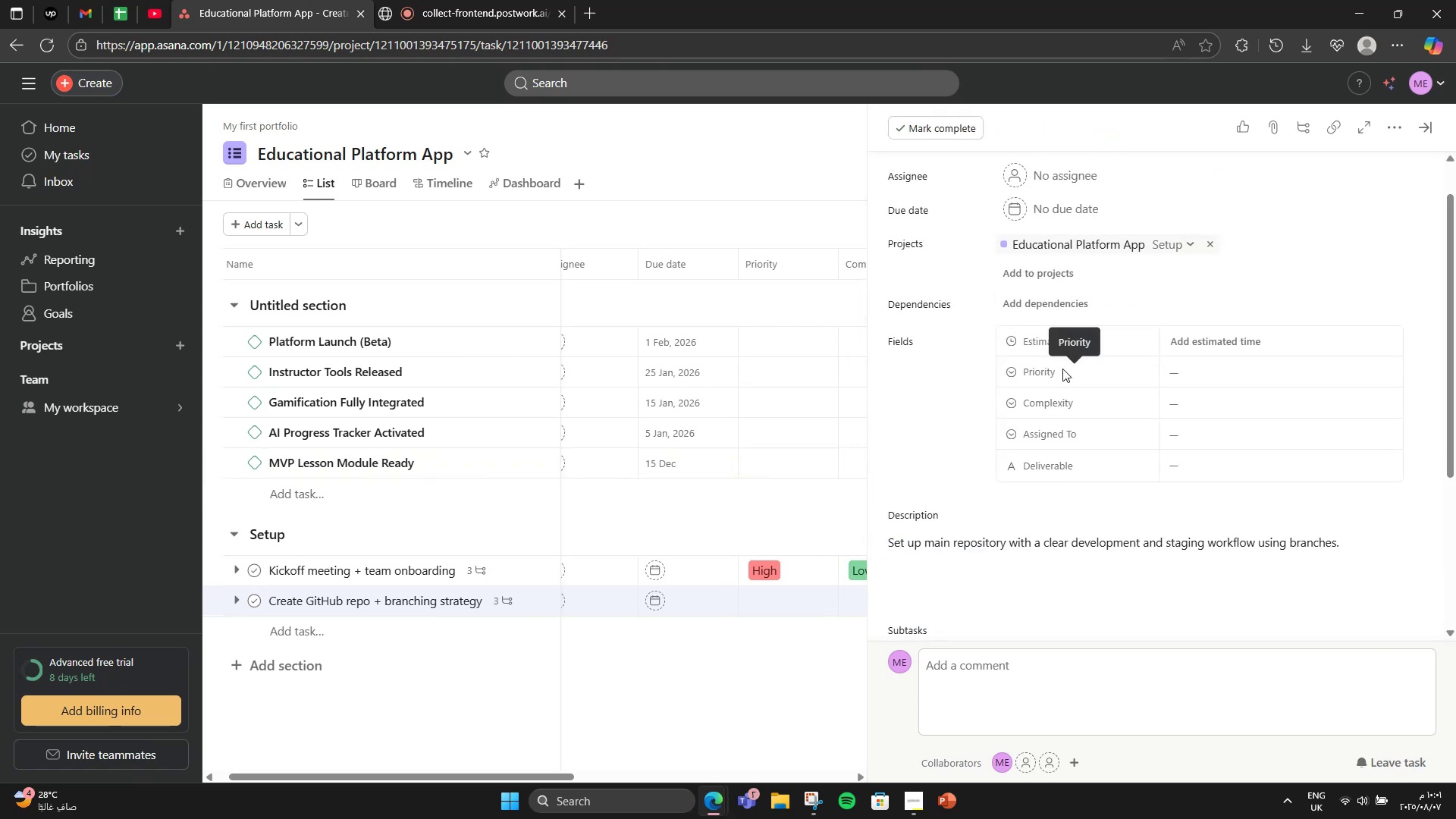 
left_click([1241, 373])
 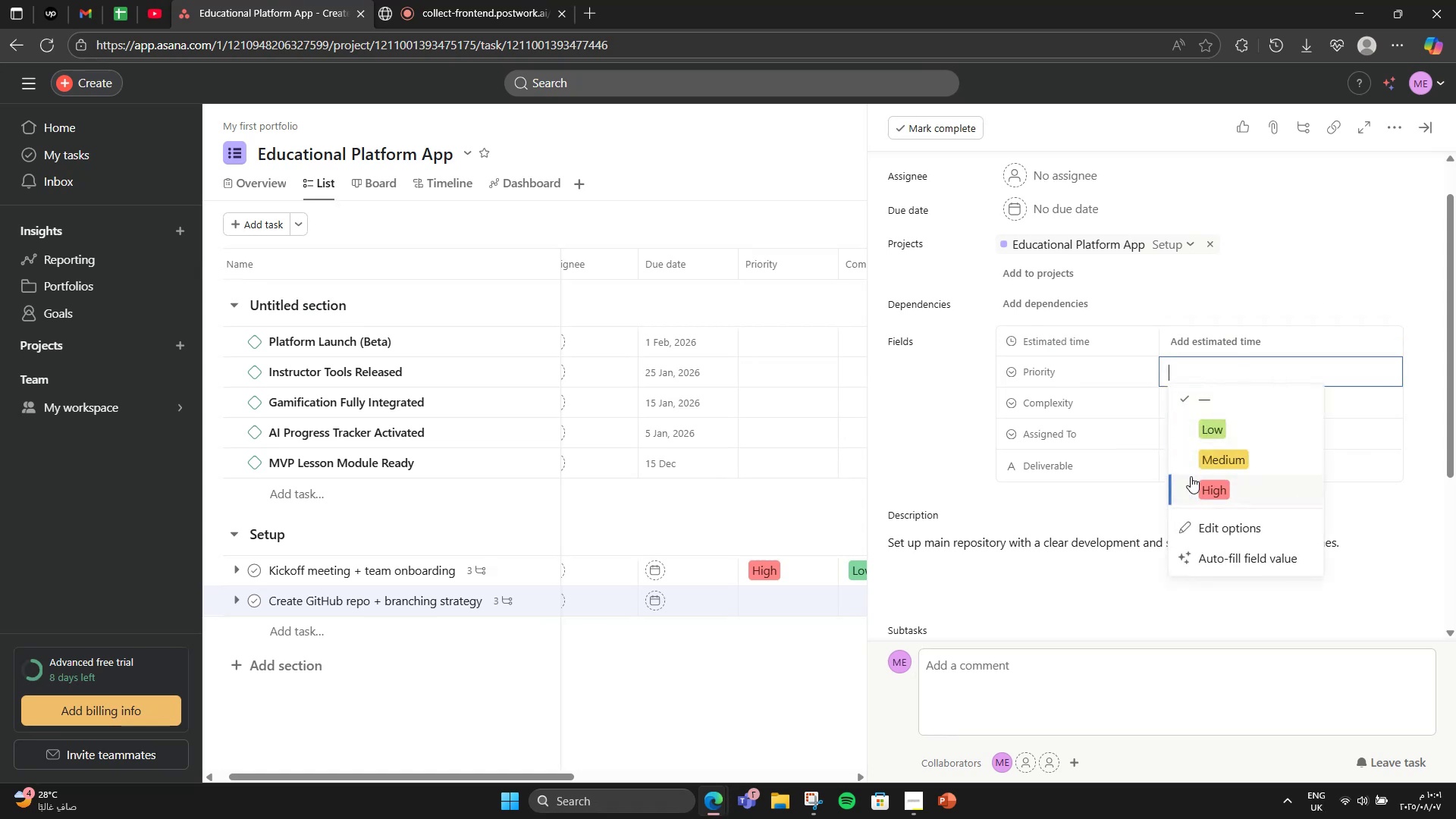 
left_click([1192, 488])
 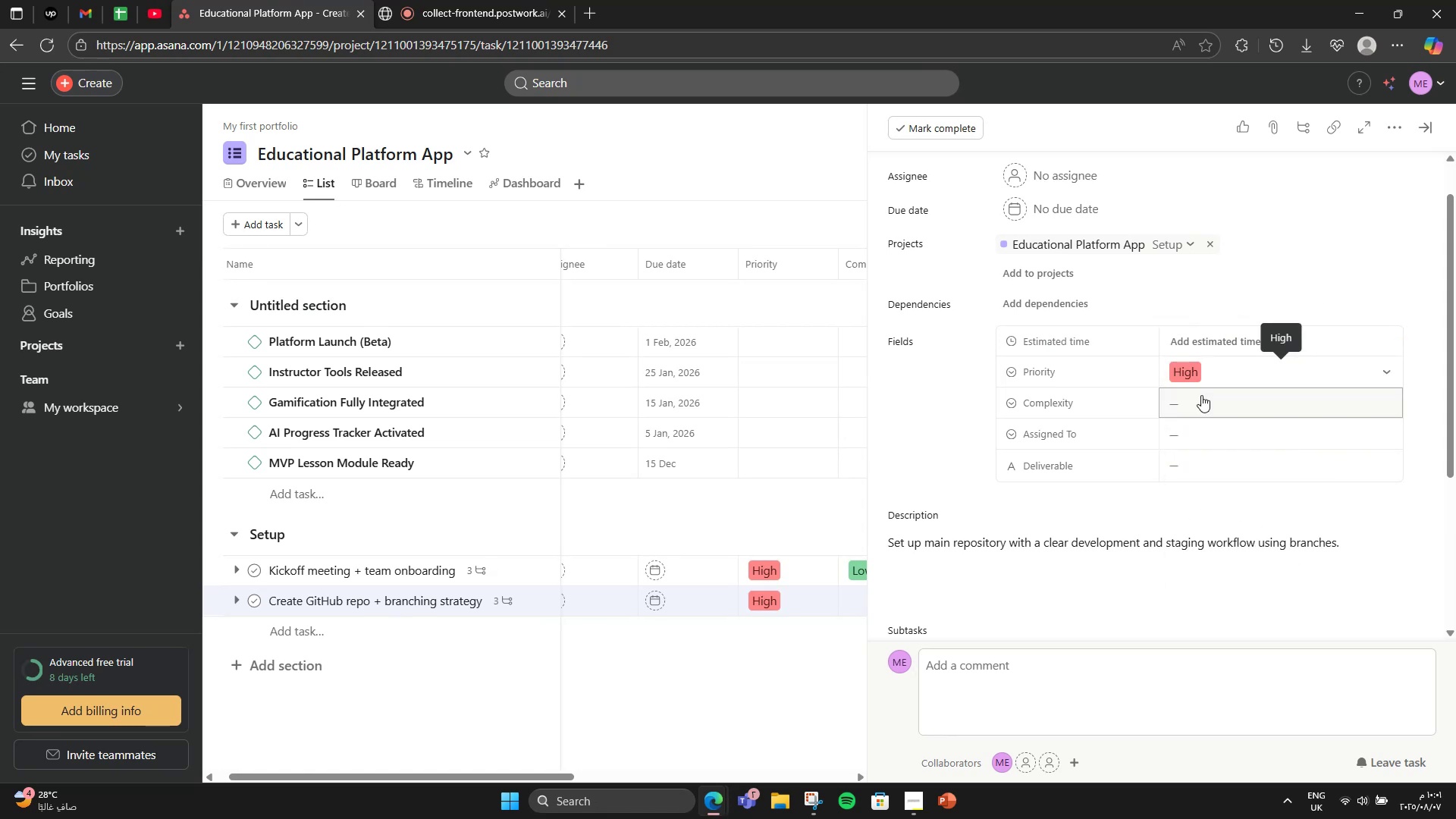 
left_click([1200, 399])
 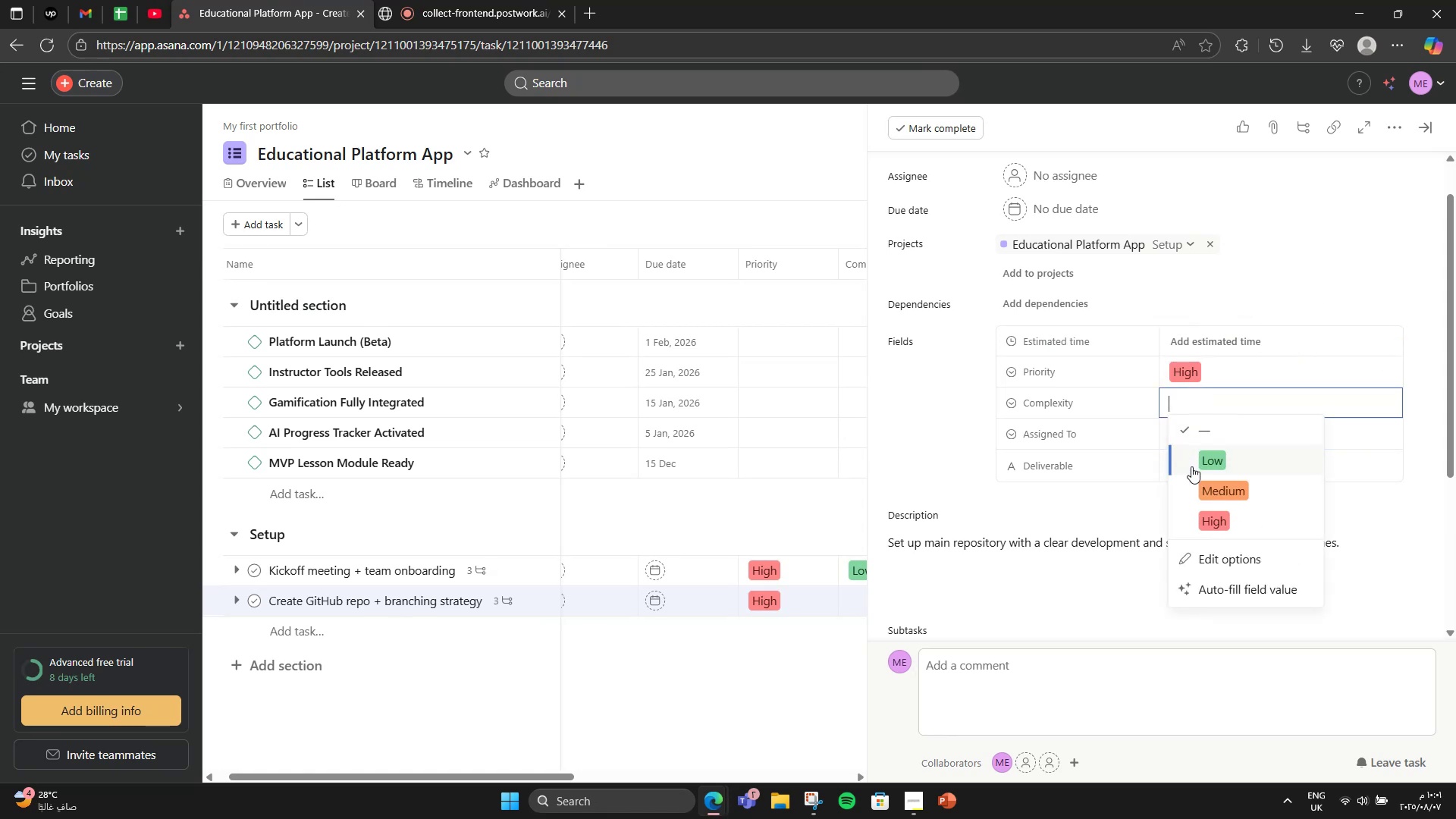 
left_click([1191, 467])
 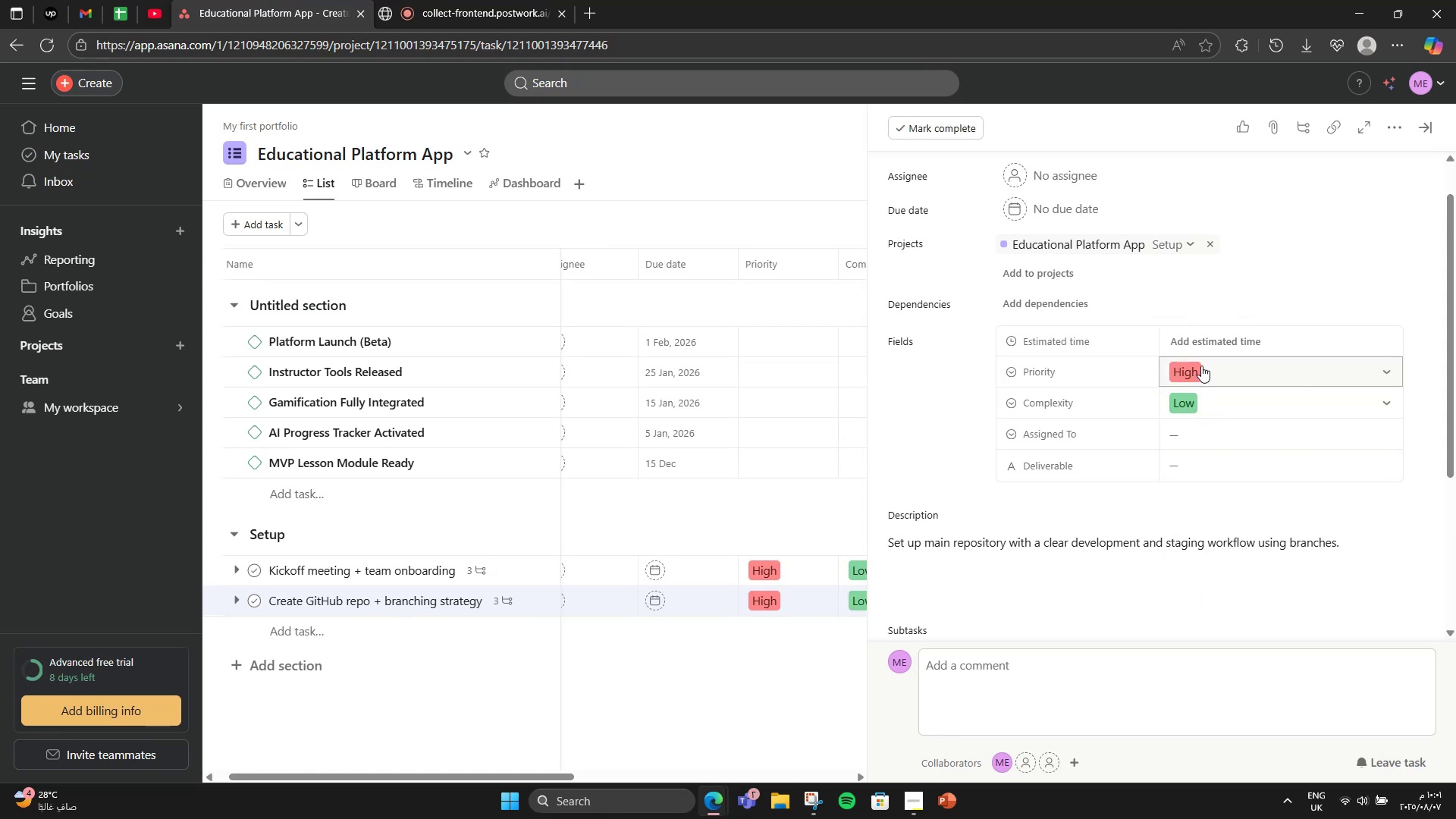 
left_click([1216, 334])
 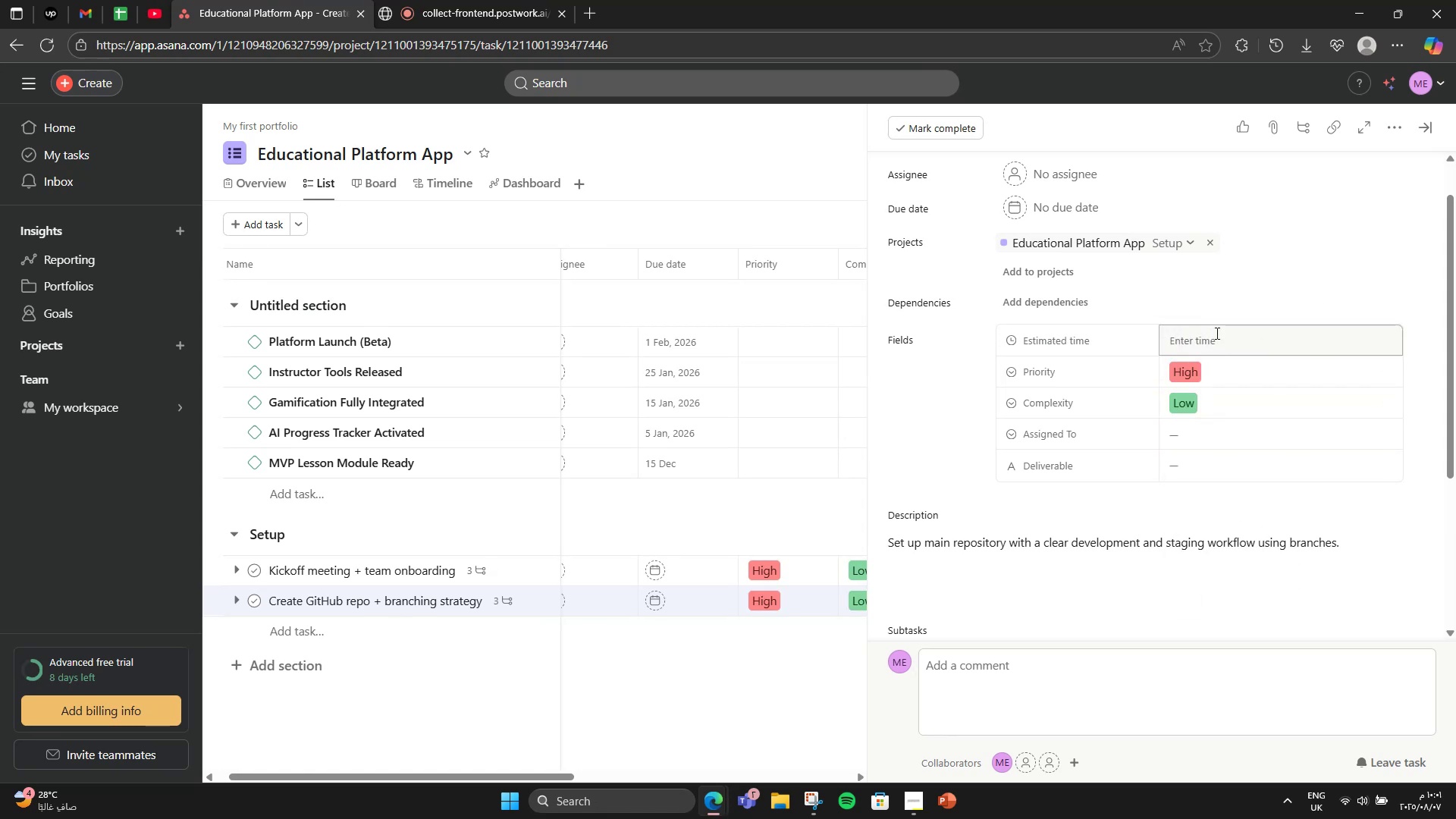 
key(Numpad1)
 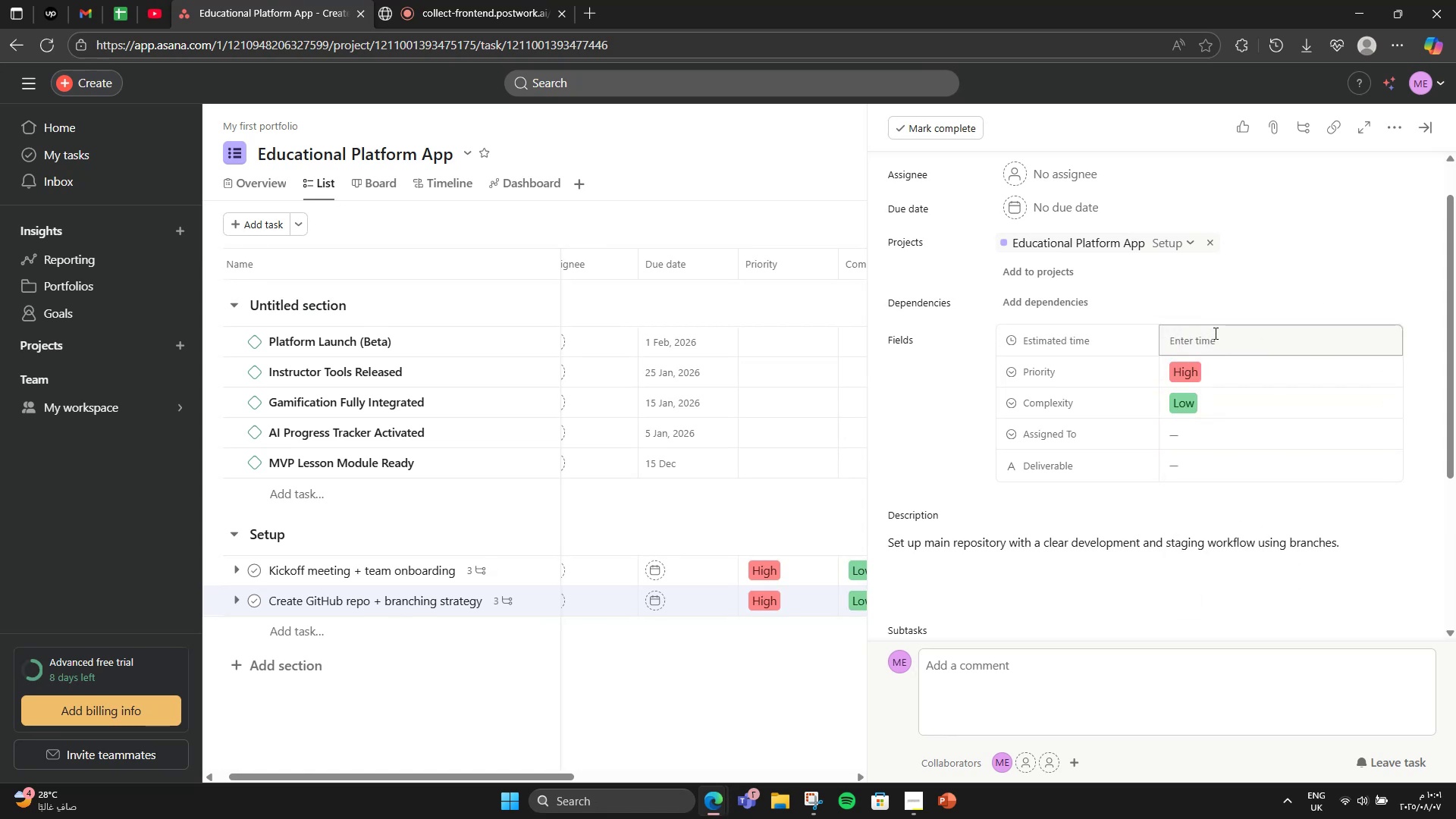 
left_click([1214, 333])
 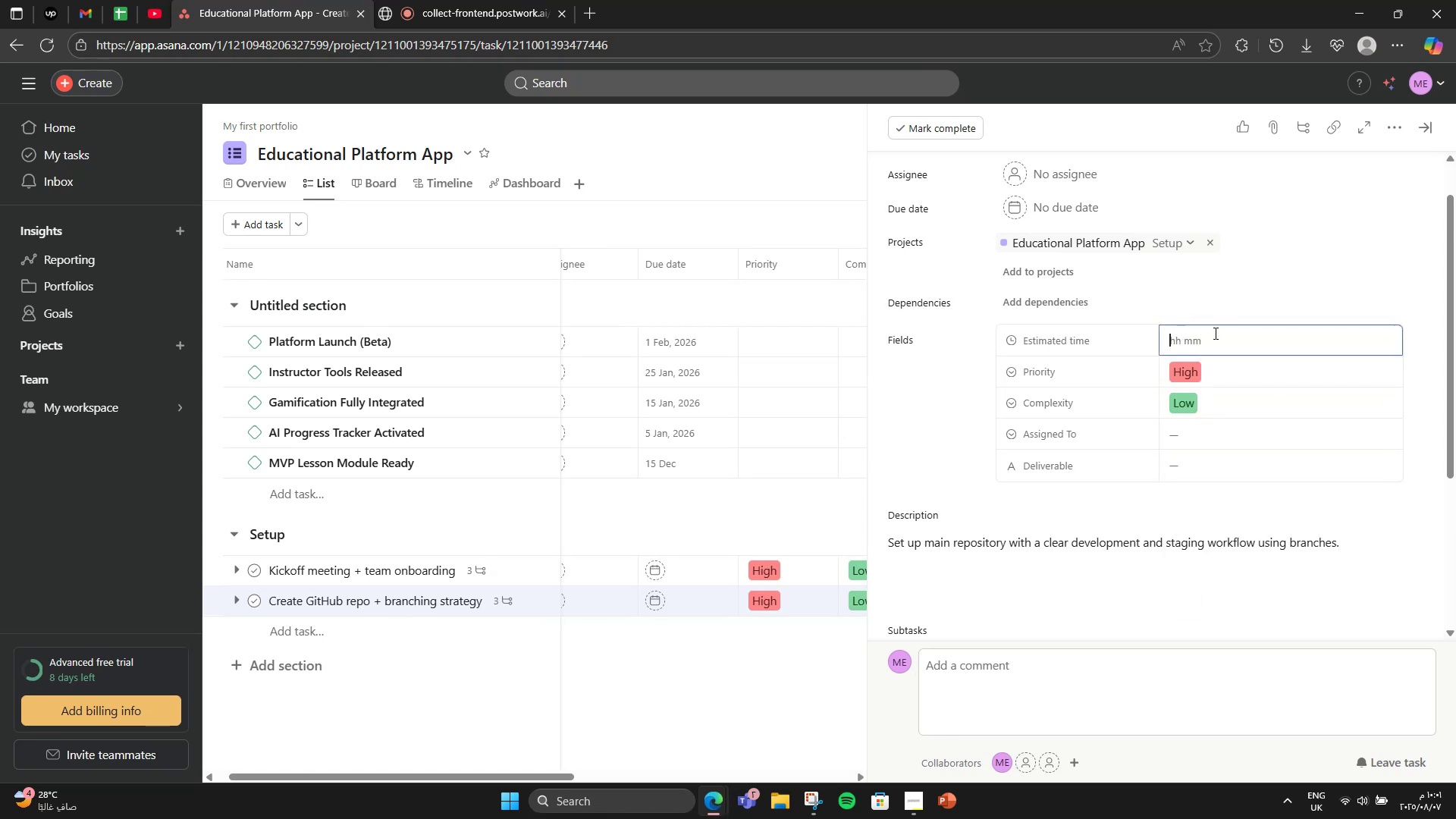 
key(Numpad1)
 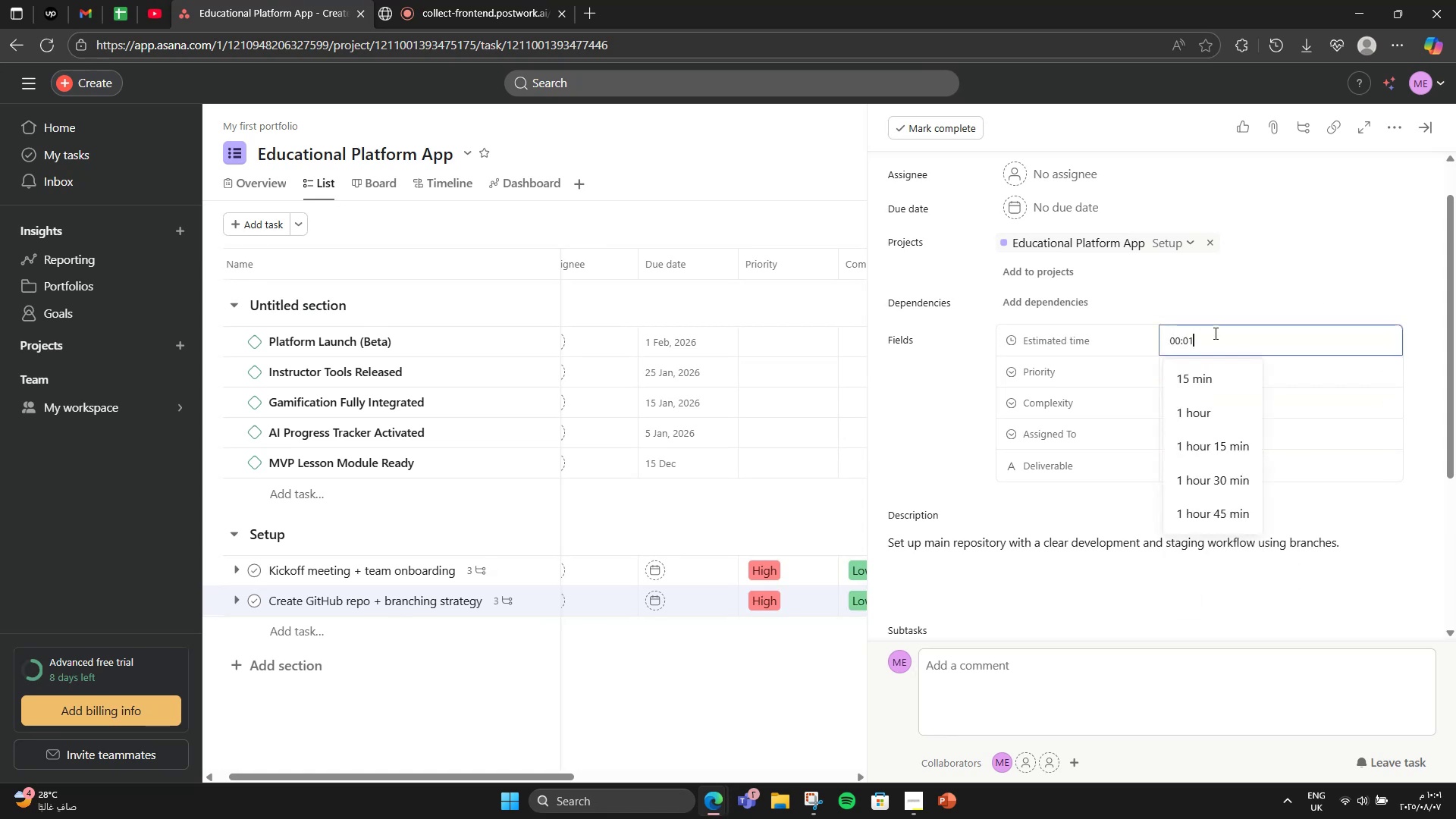 
key(Numpad5)
 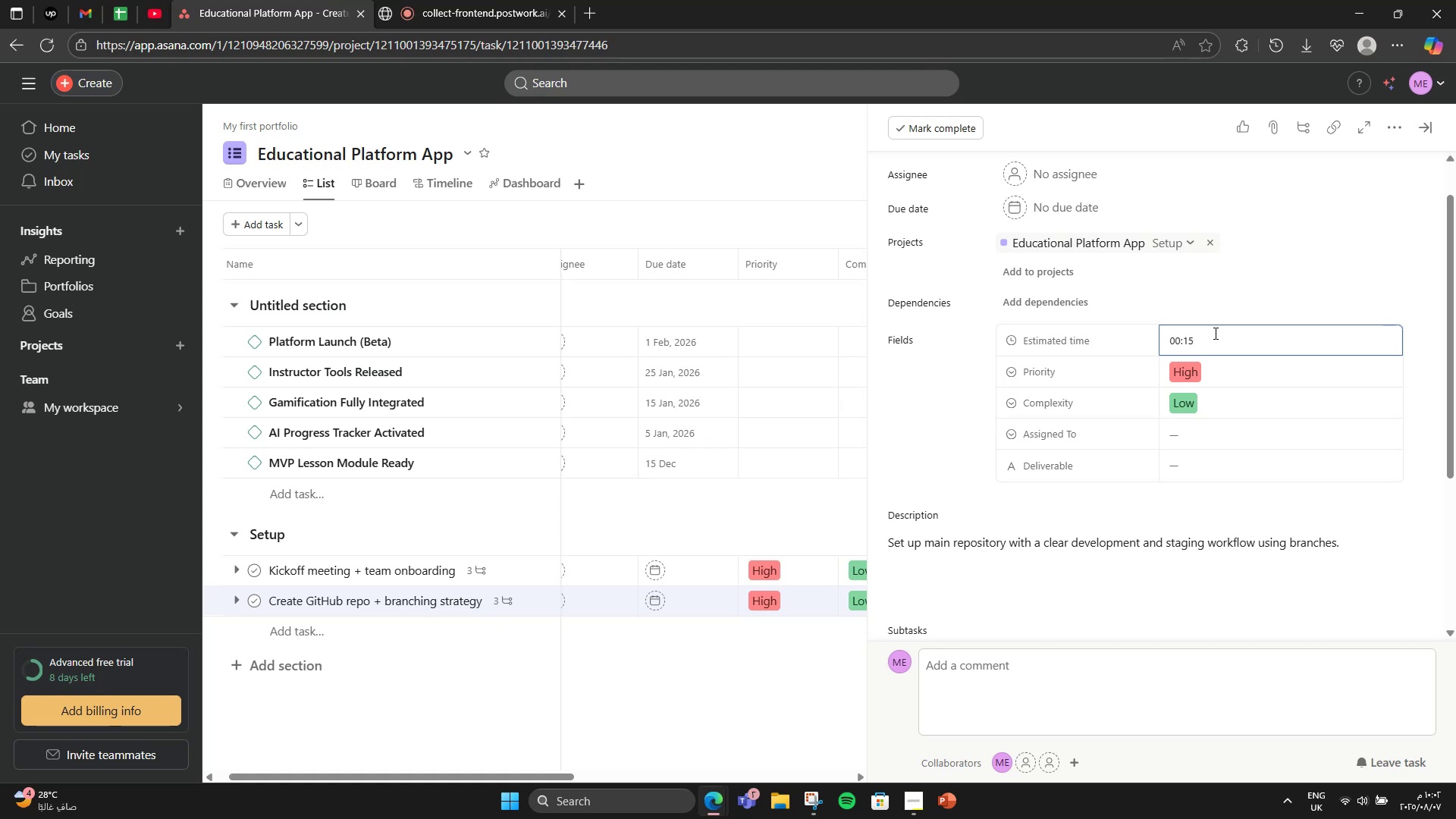 
key(Numpad0)
 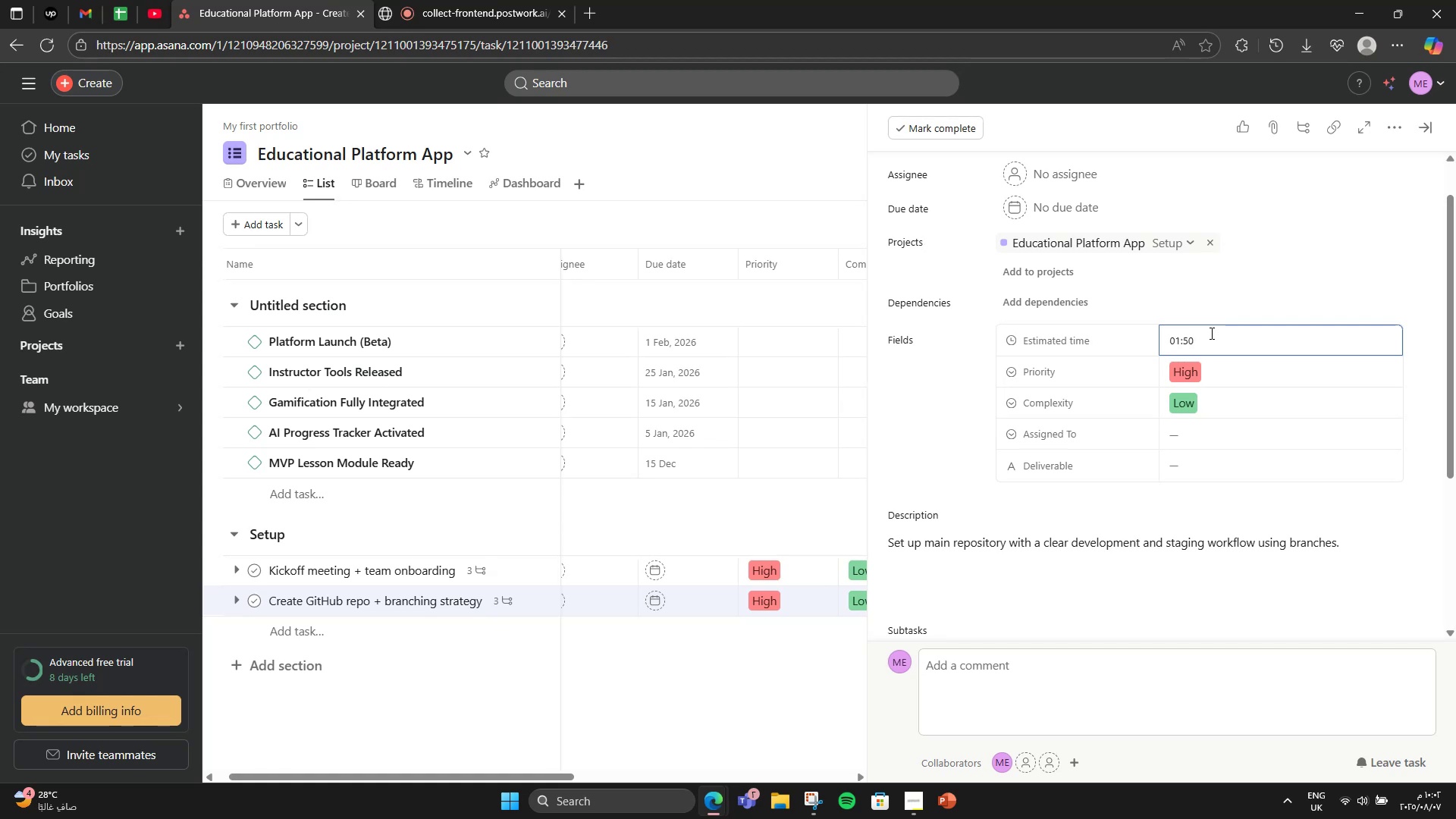 
wait(5.8)
 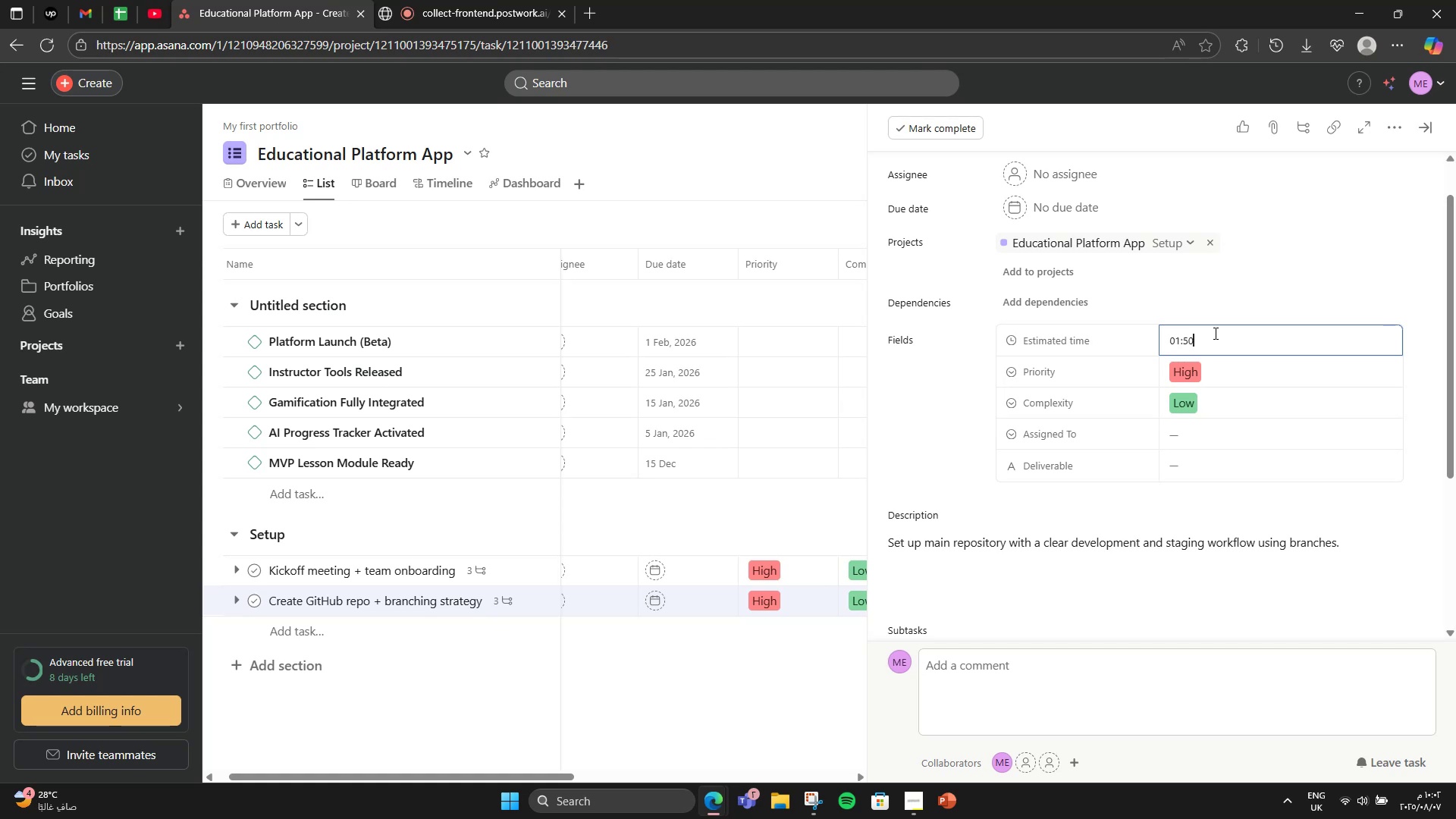 
key(Backspace)
 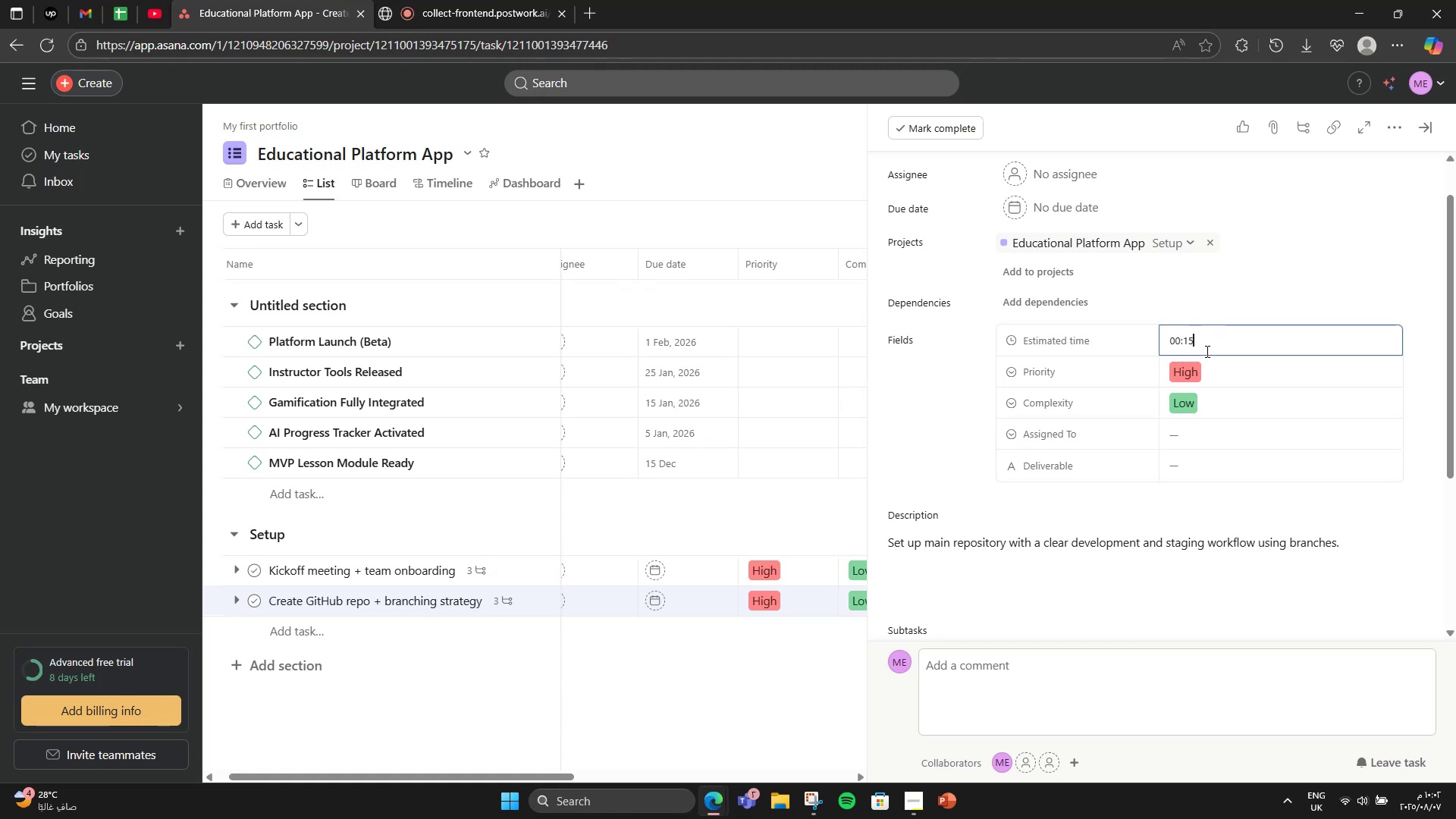 
key(Backspace)
 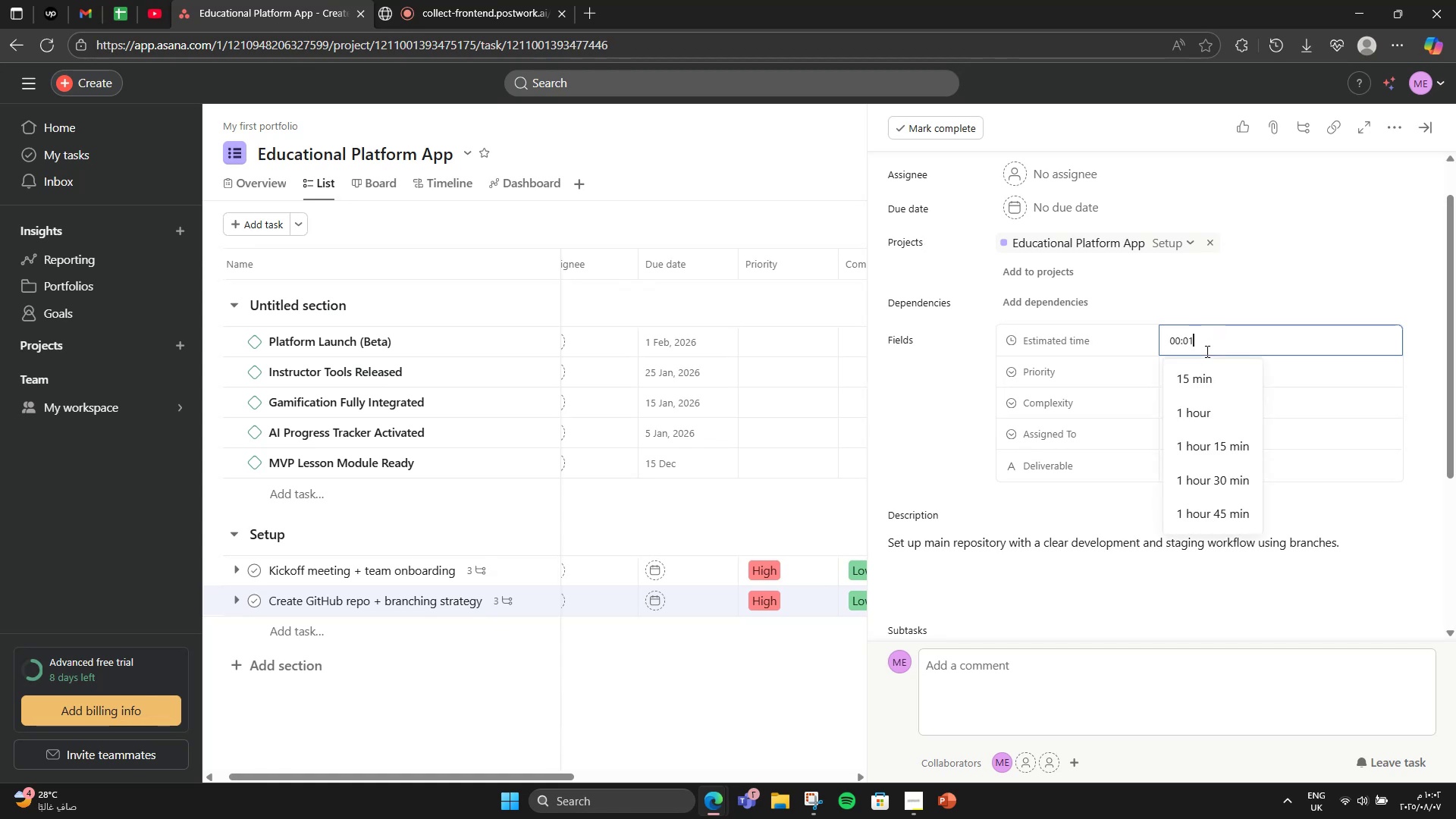 
key(Numpad3)
 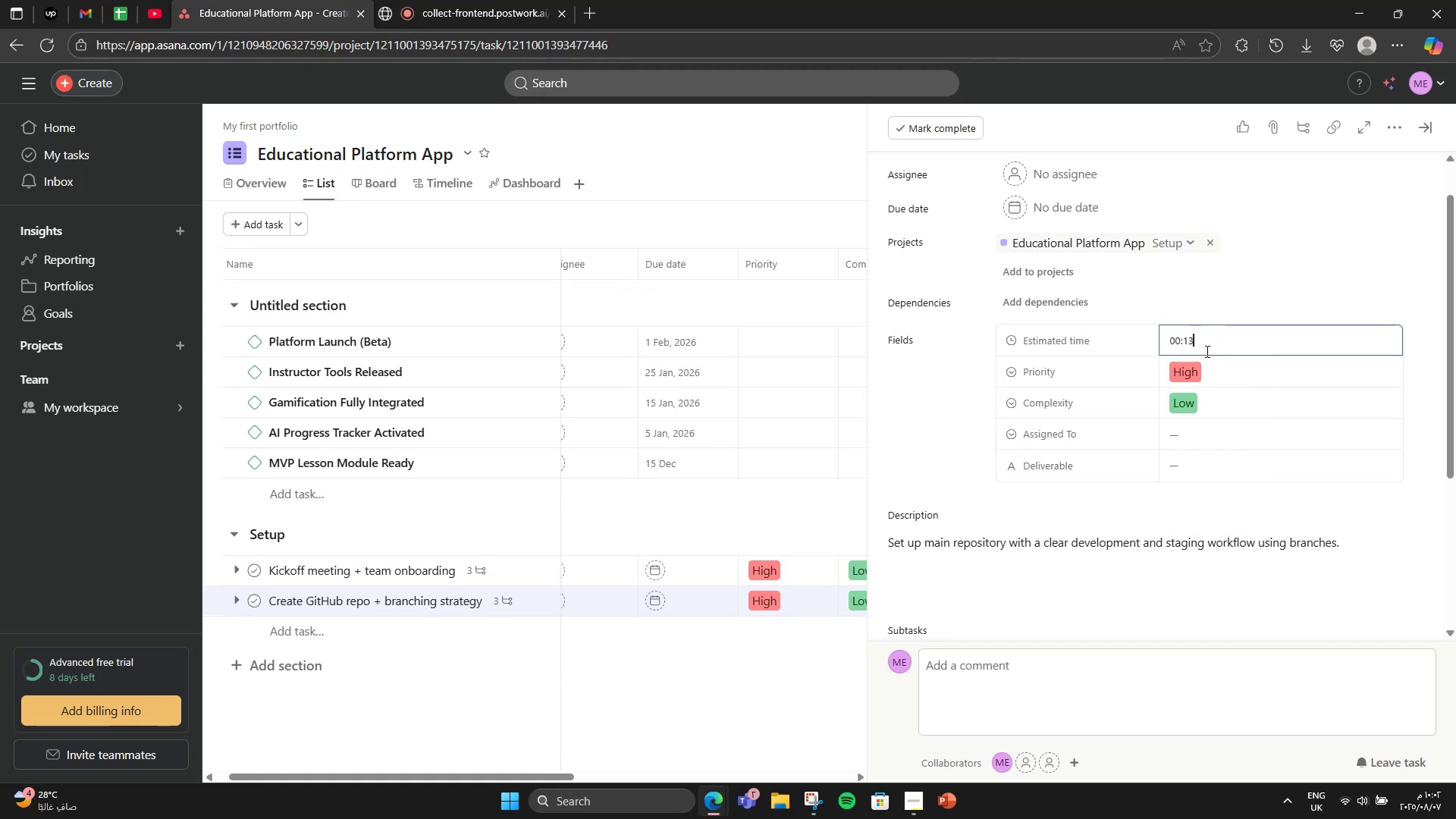 
key(Numpad0)
 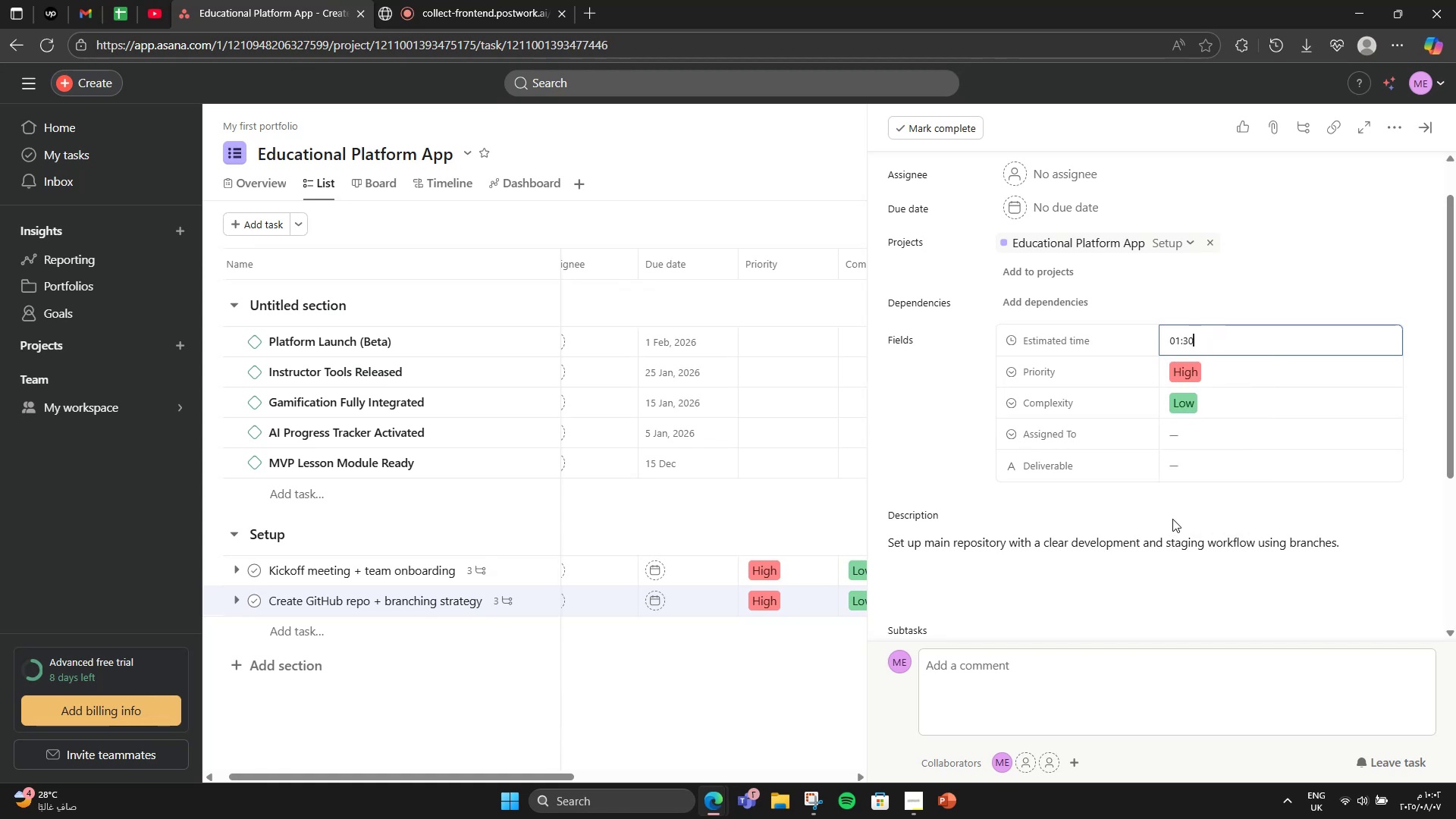 
left_click([1227, 428])
 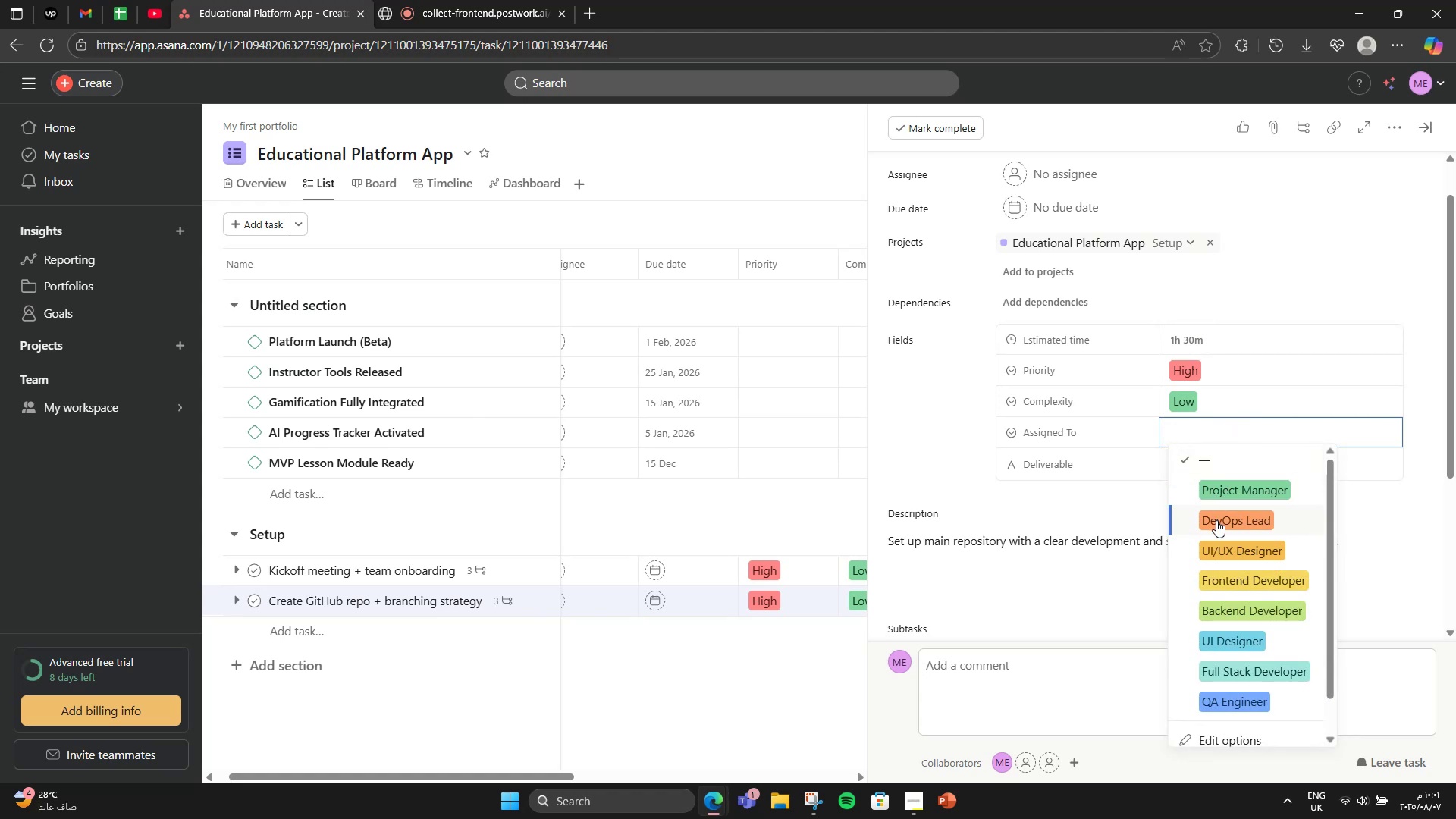 
left_click([1209, 466])
 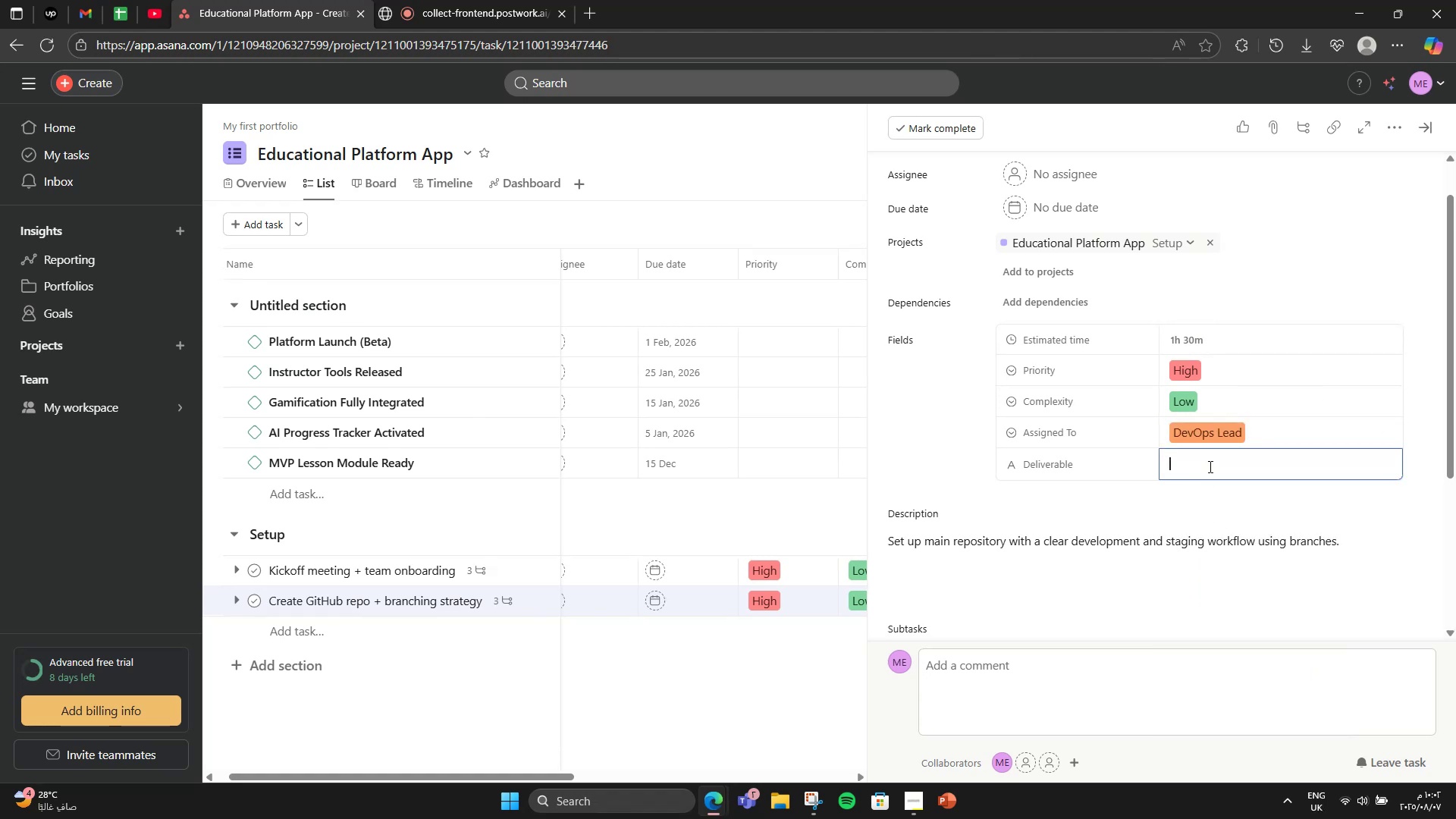 
type(Git repo)
 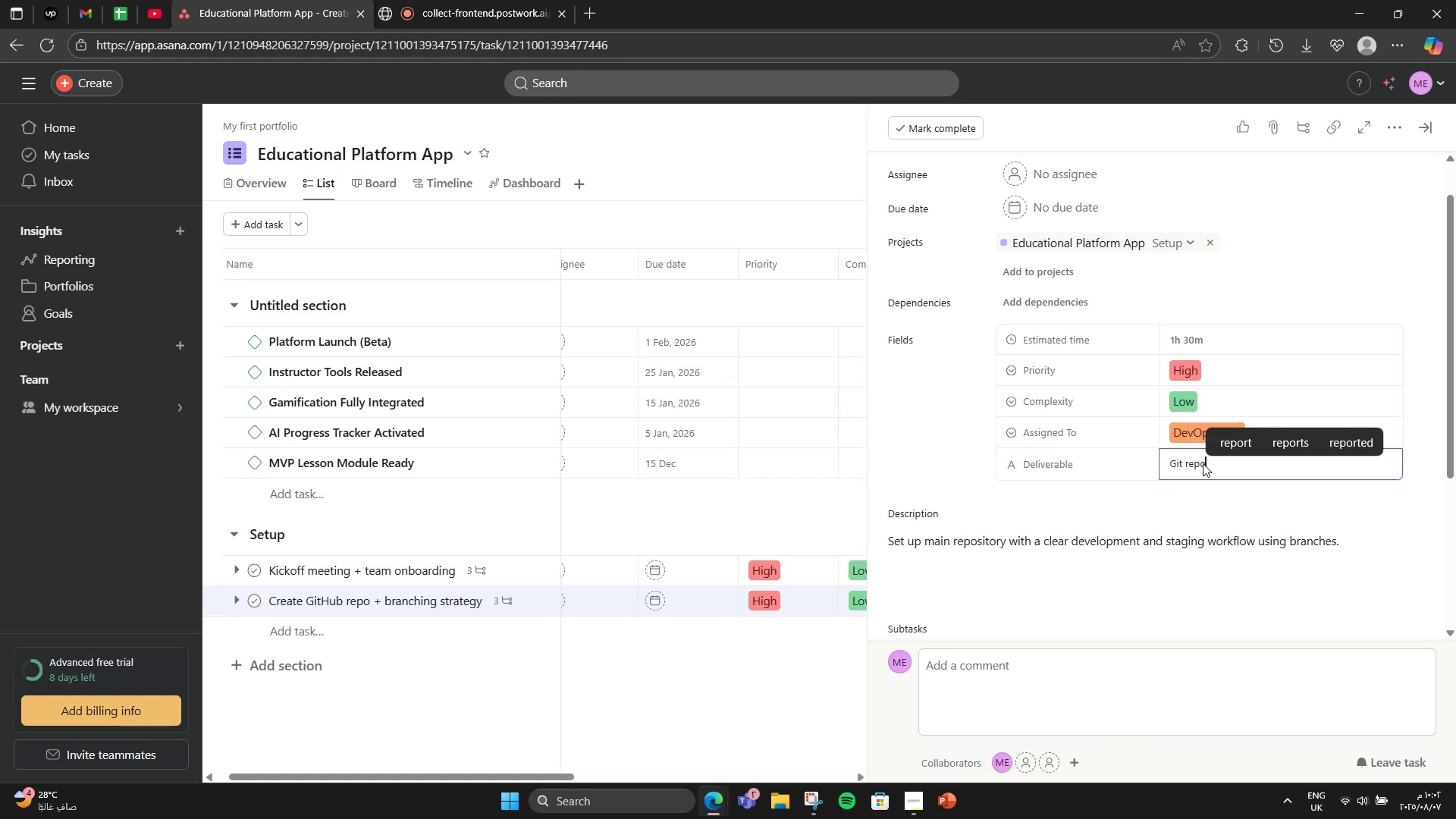 
scroll: coordinate [955, 590], scroll_direction: down, amount: 3.0
 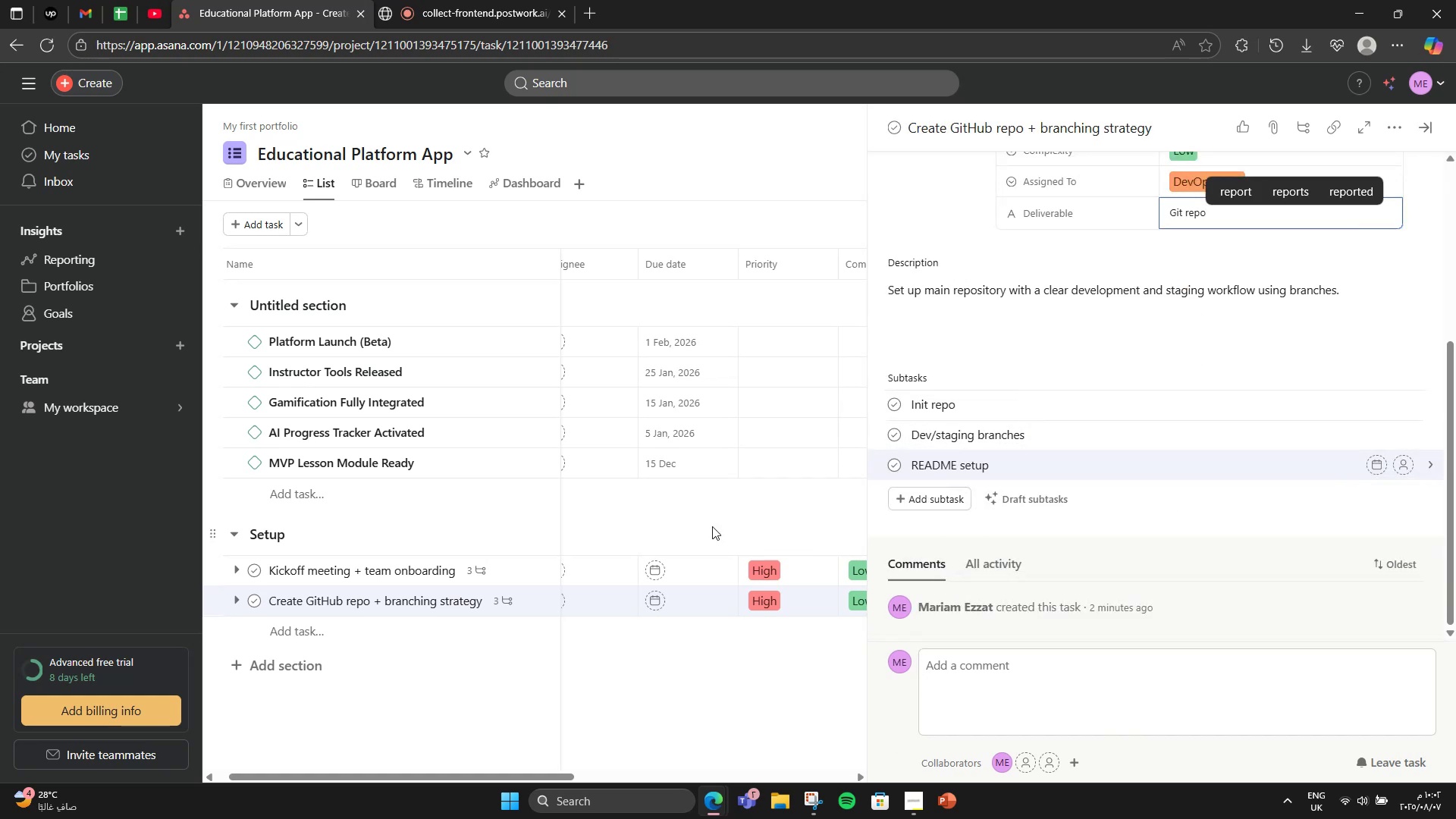 
left_click([701, 519])
 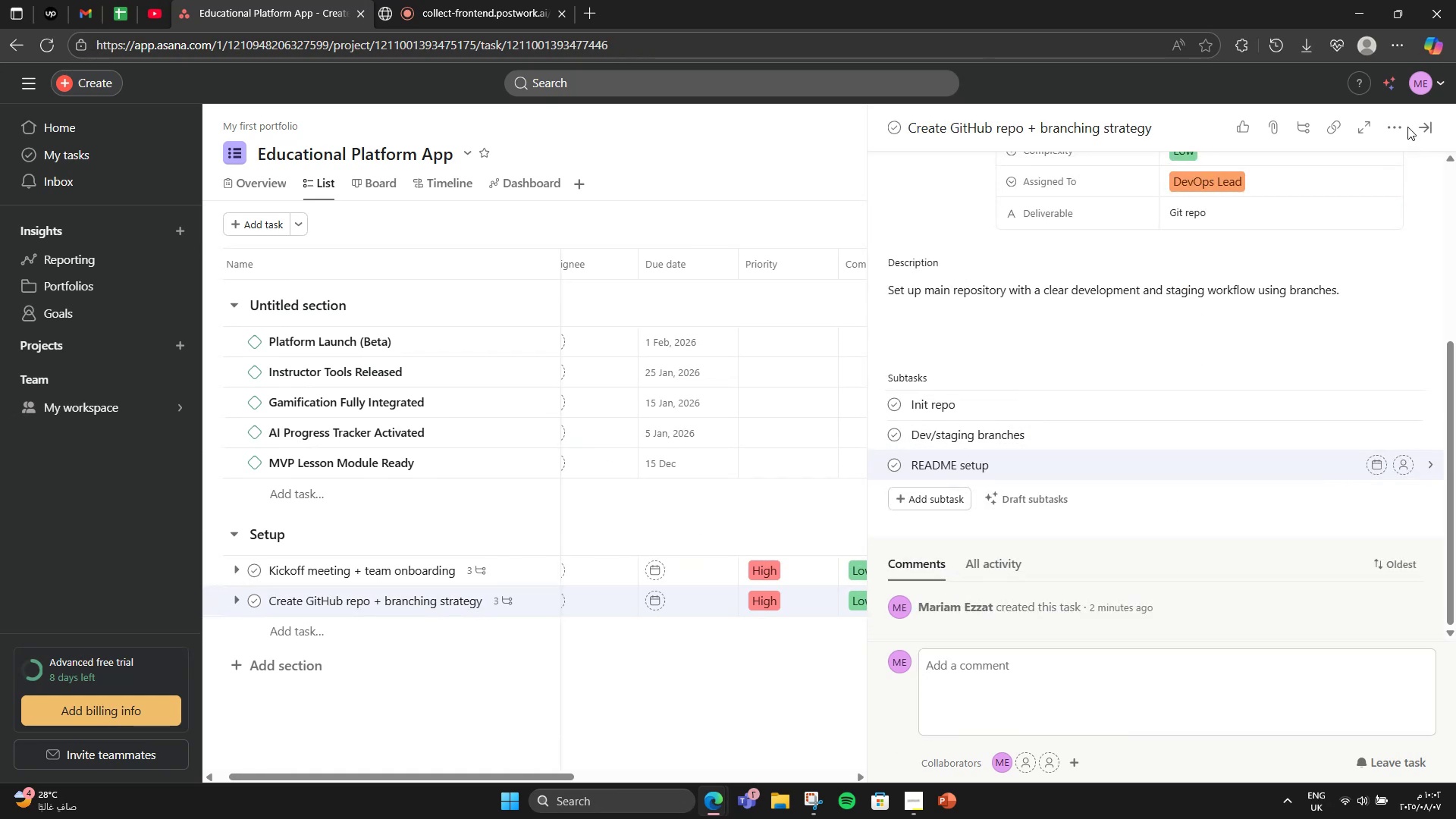 
left_click([1419, 126])
 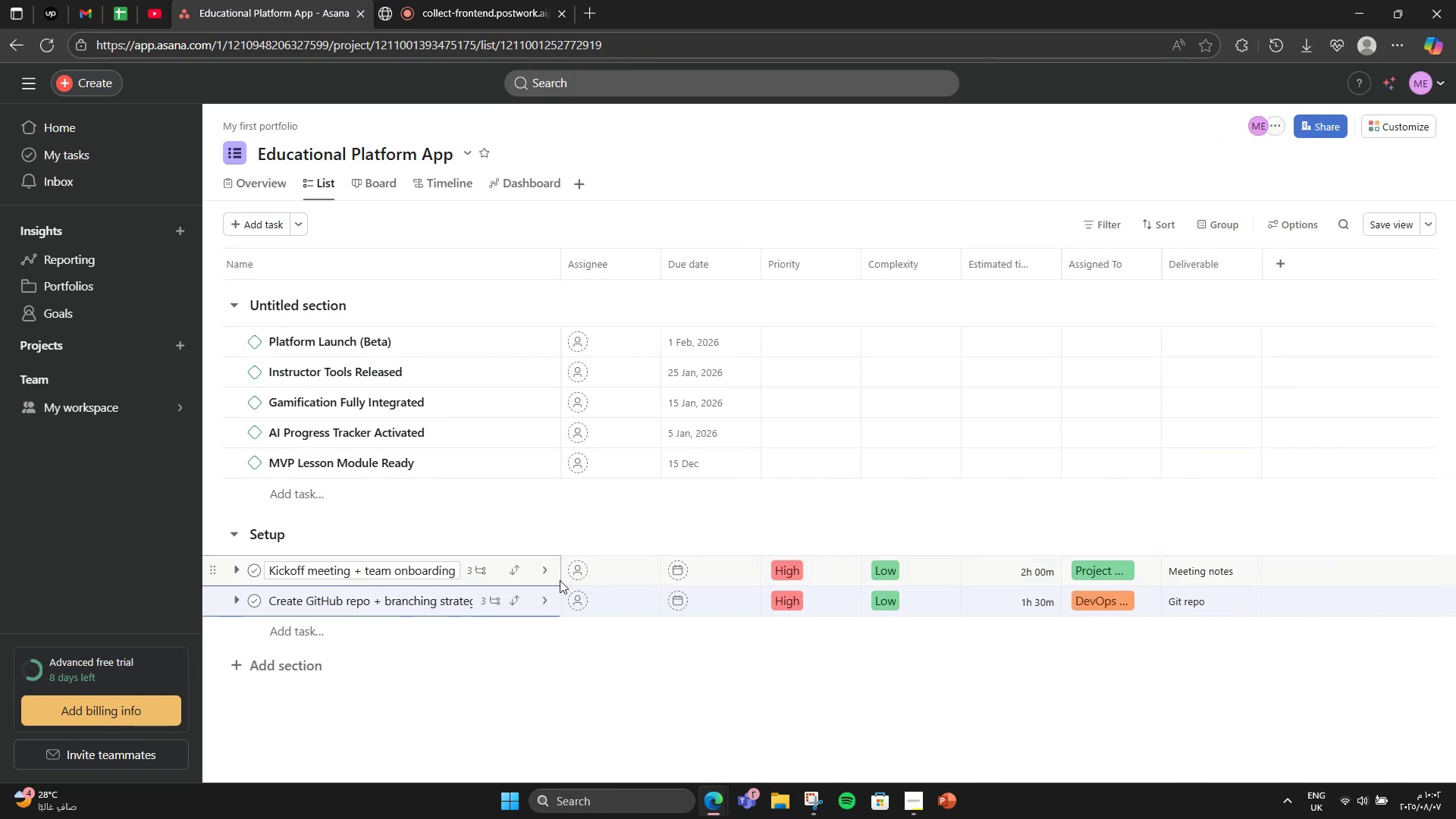 
scroll: coordinate [560, 580], scroll_direction: down, amount: 1.0
 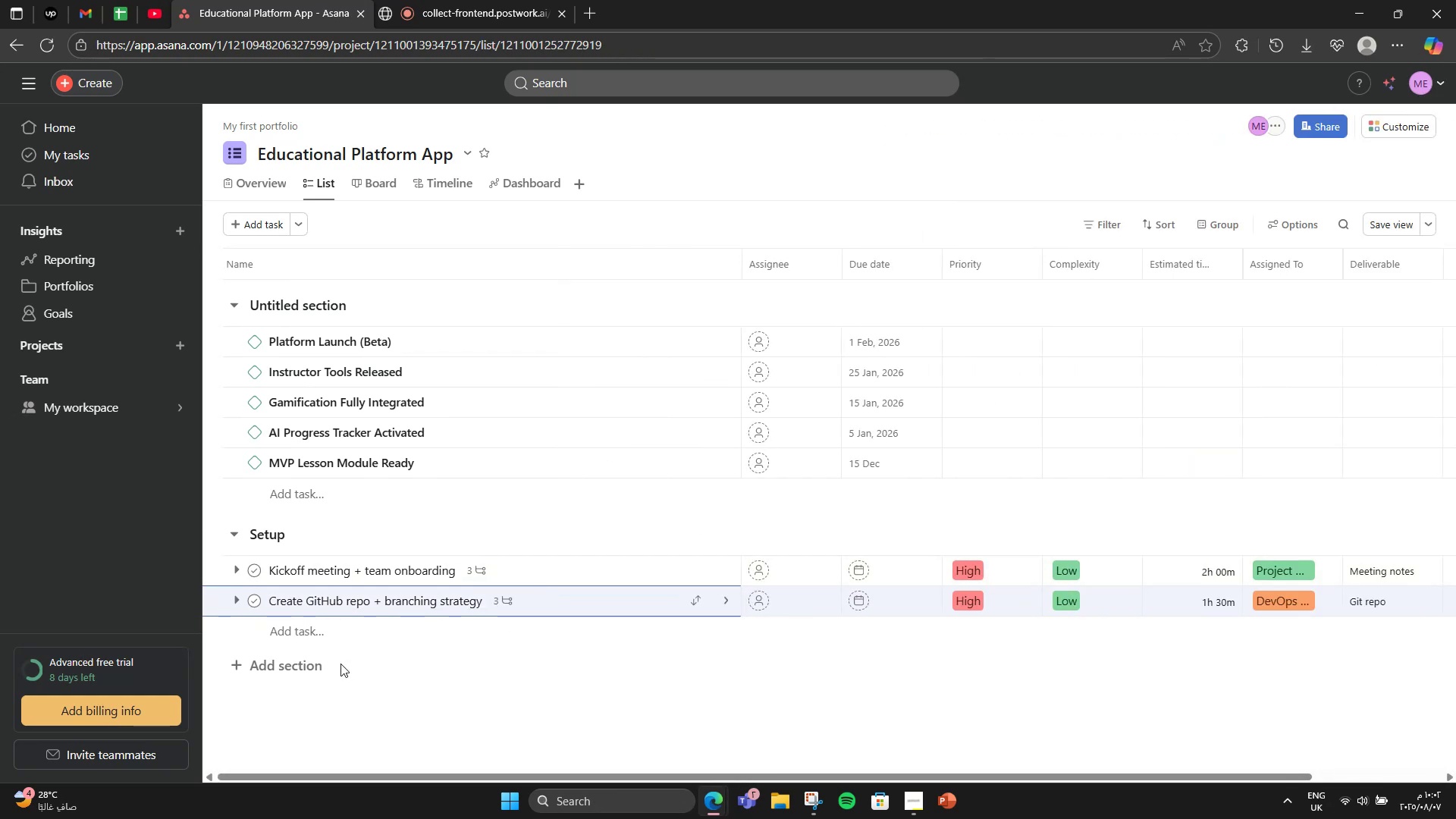 
wait(8.03)
 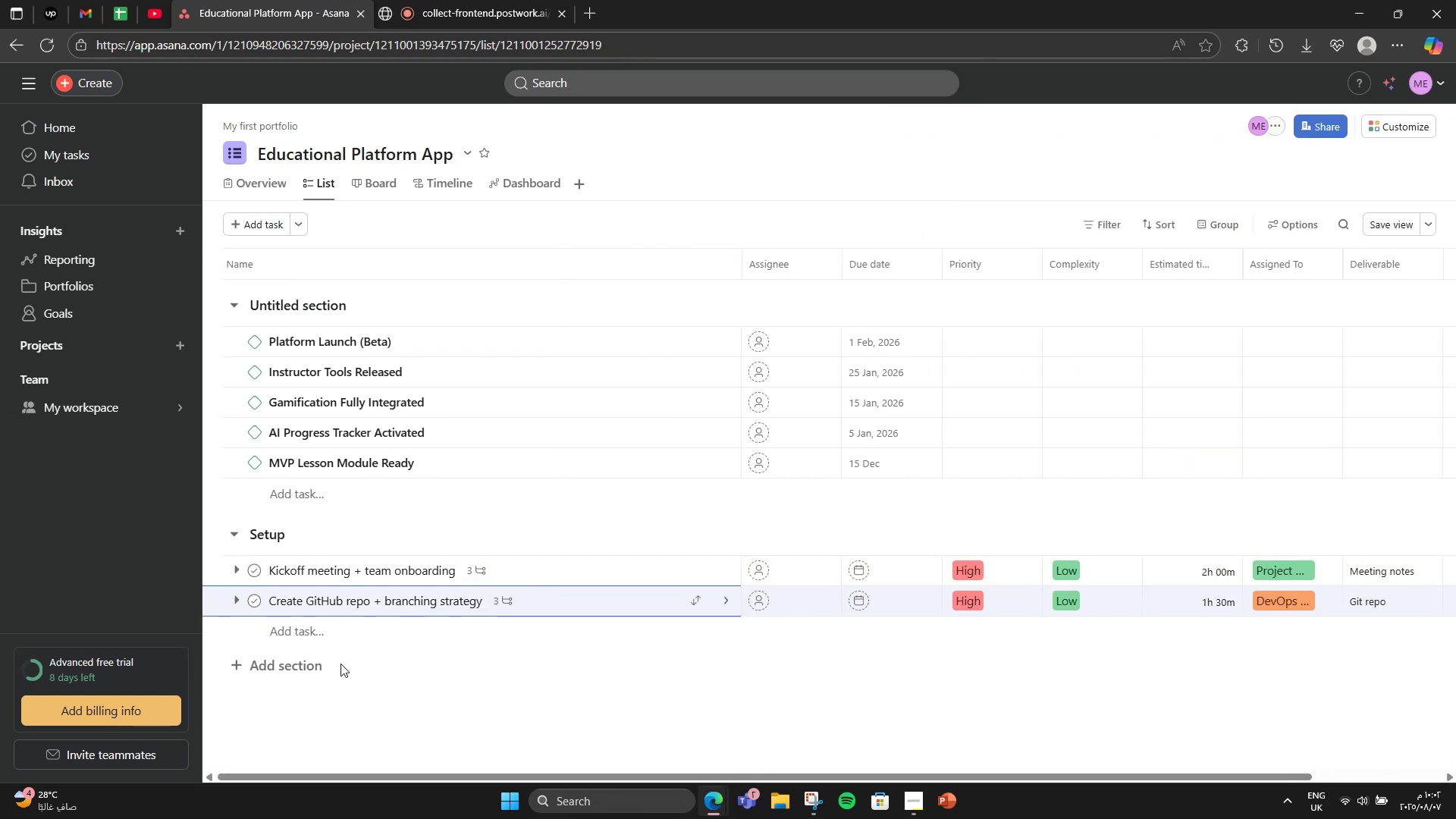 
left_click([321, 670])
 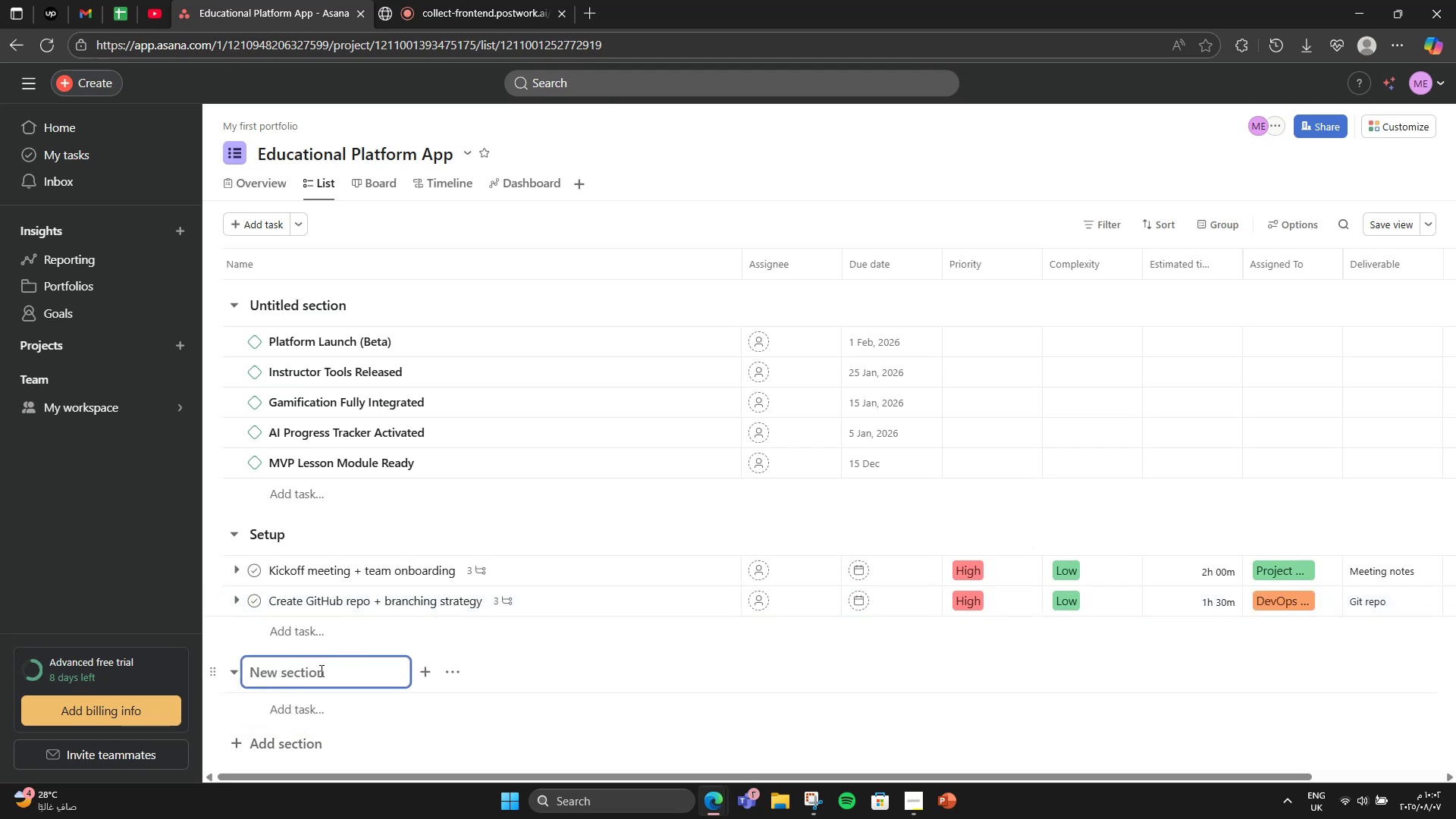 
type(Design)
 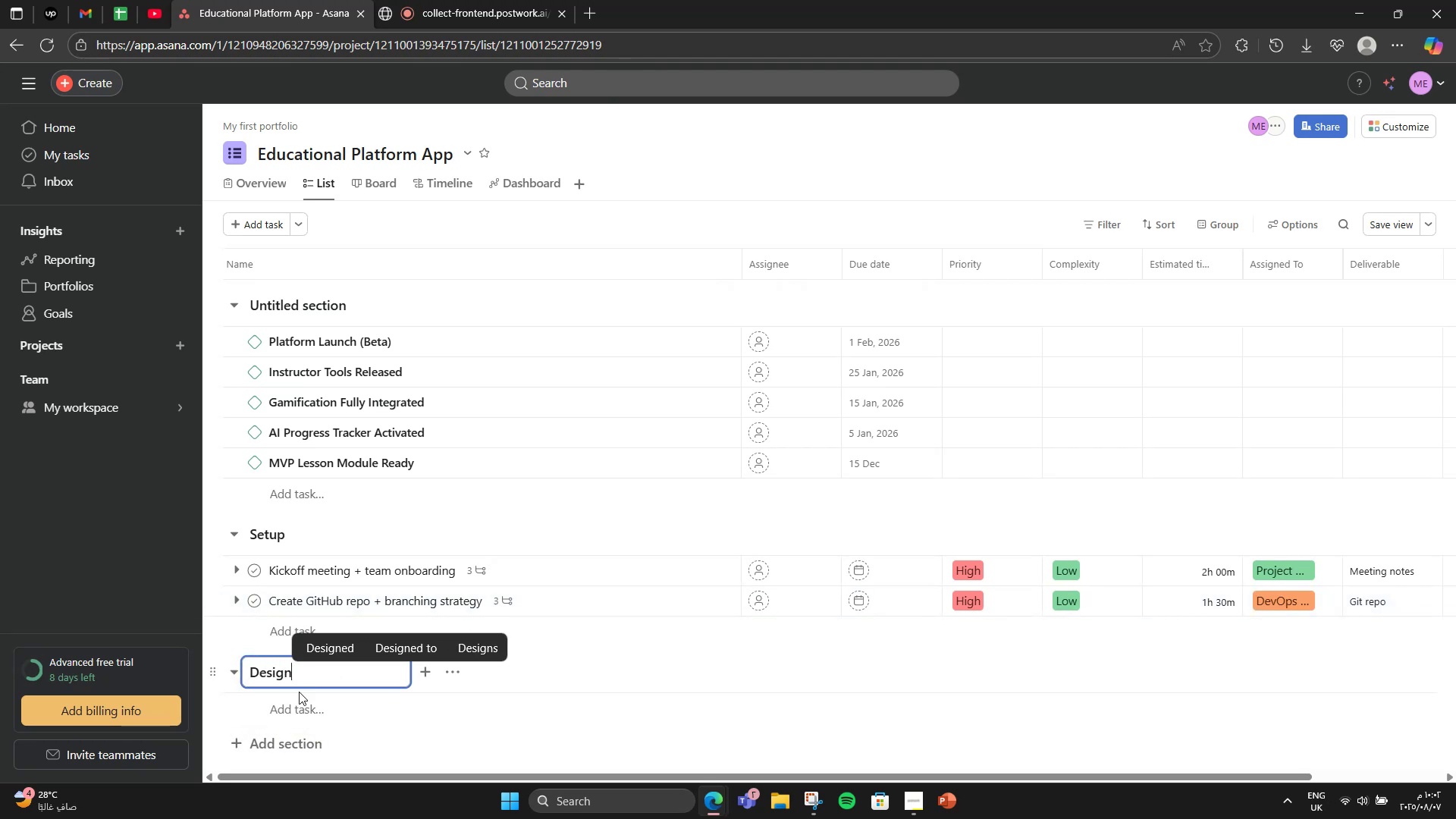 
scroll: coordinate [296, 694], scroll_direction: up, amount: 1.0
 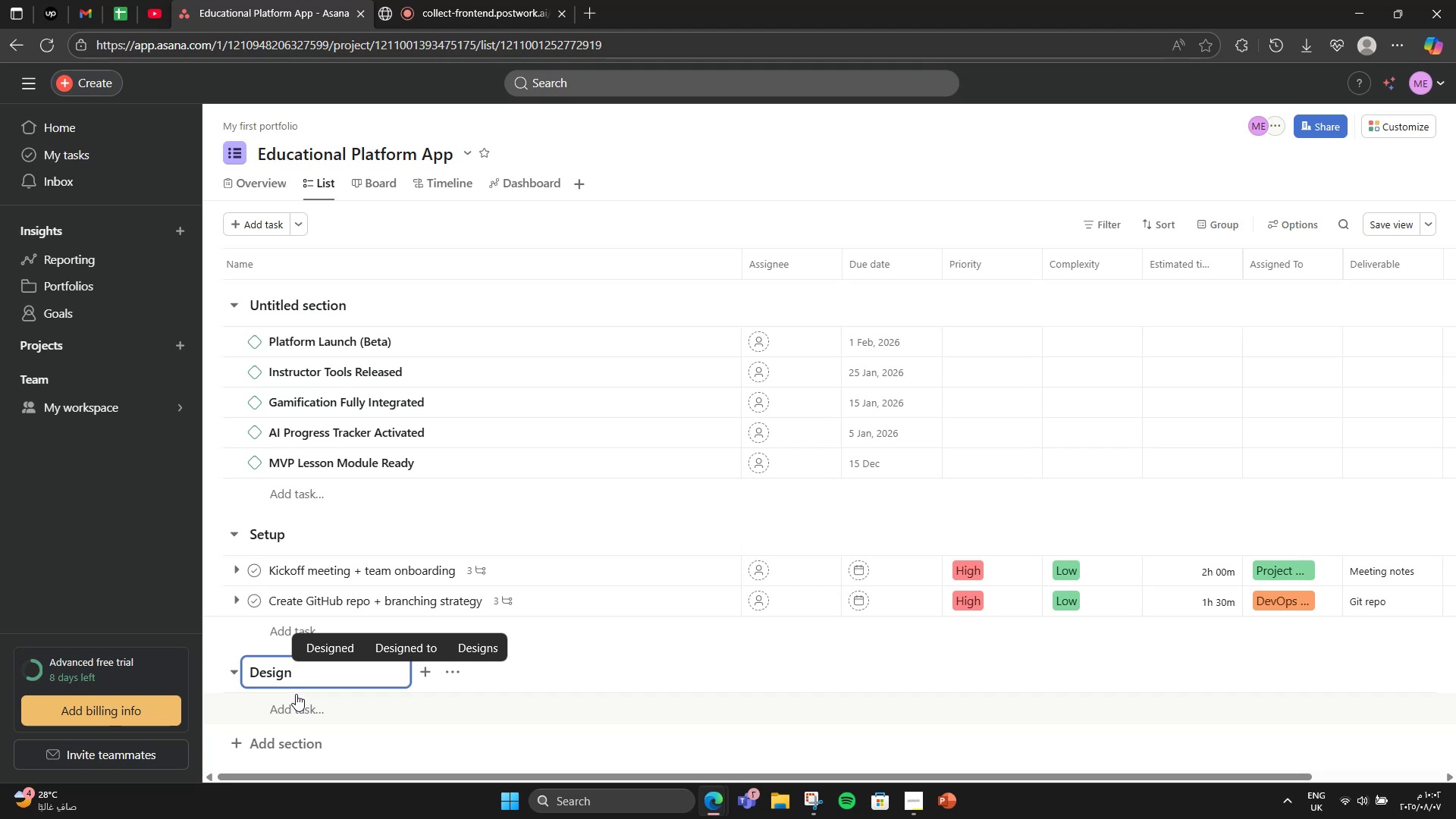 
left_click([296, 694])
 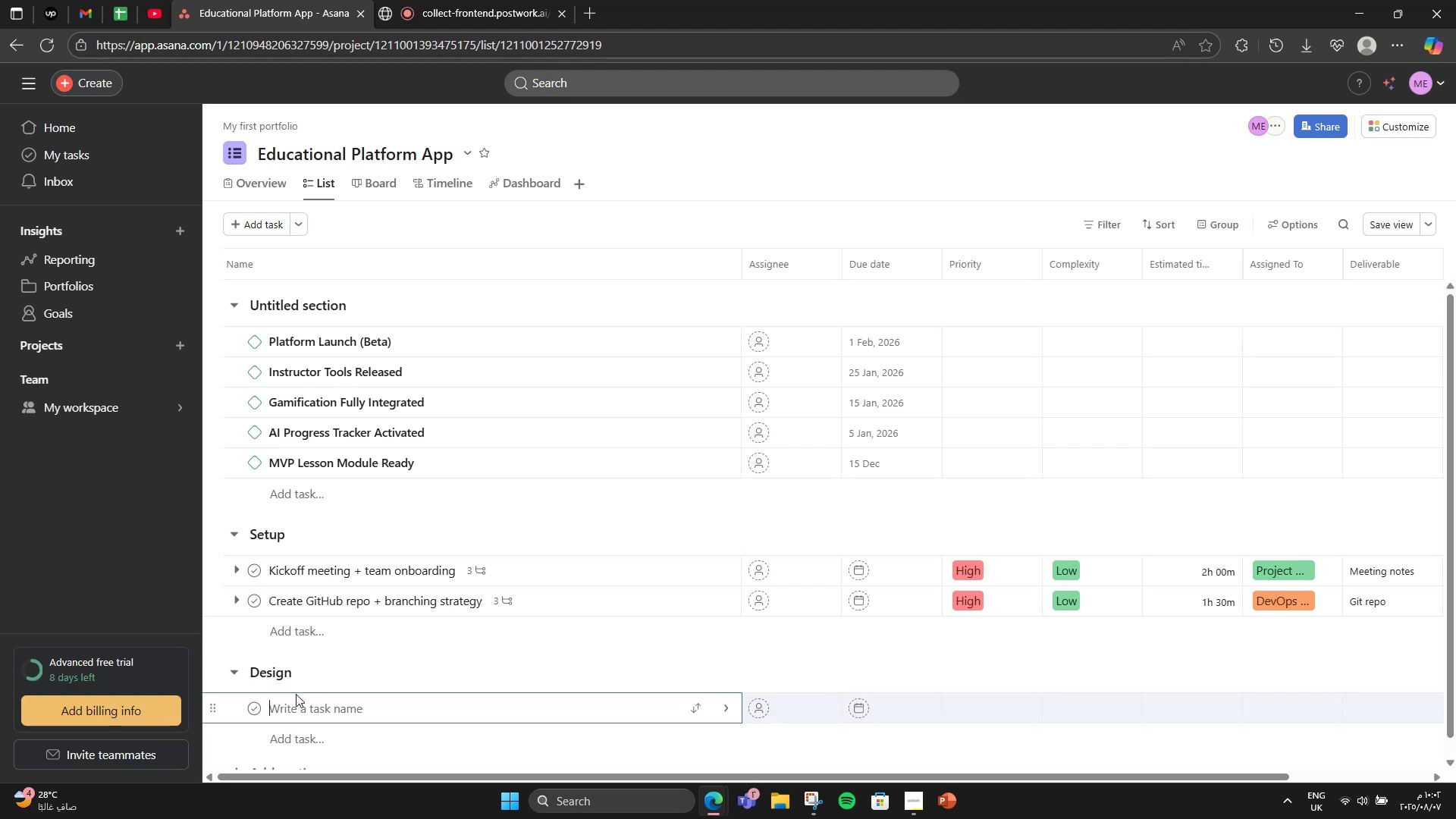 
type(Build wie)
key(Backspace)
type(e)
key(Backspace)
type(reframes for students)
key(Backspace)
type(/instractor UX)
 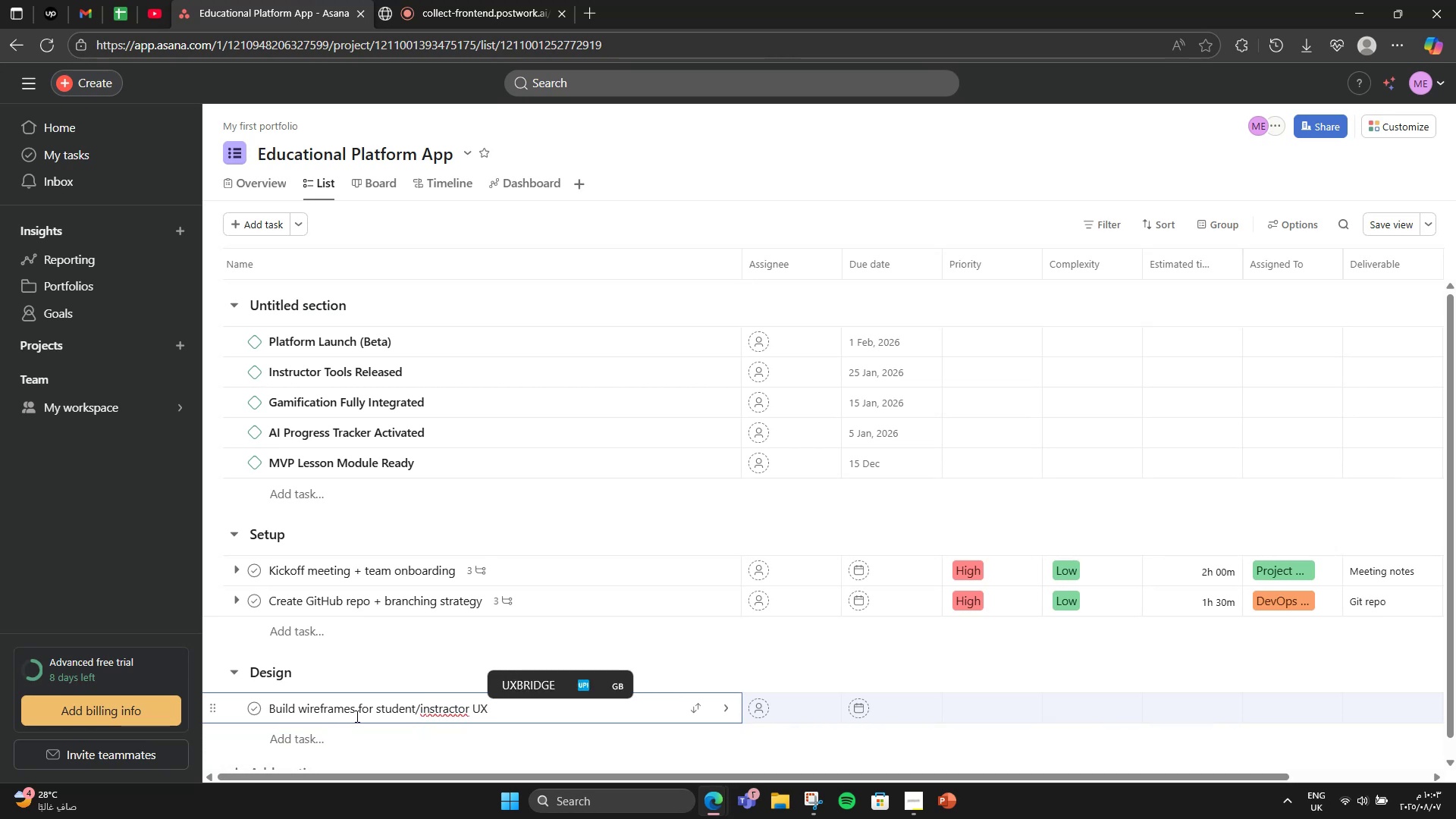 
right_click([438, 711])
 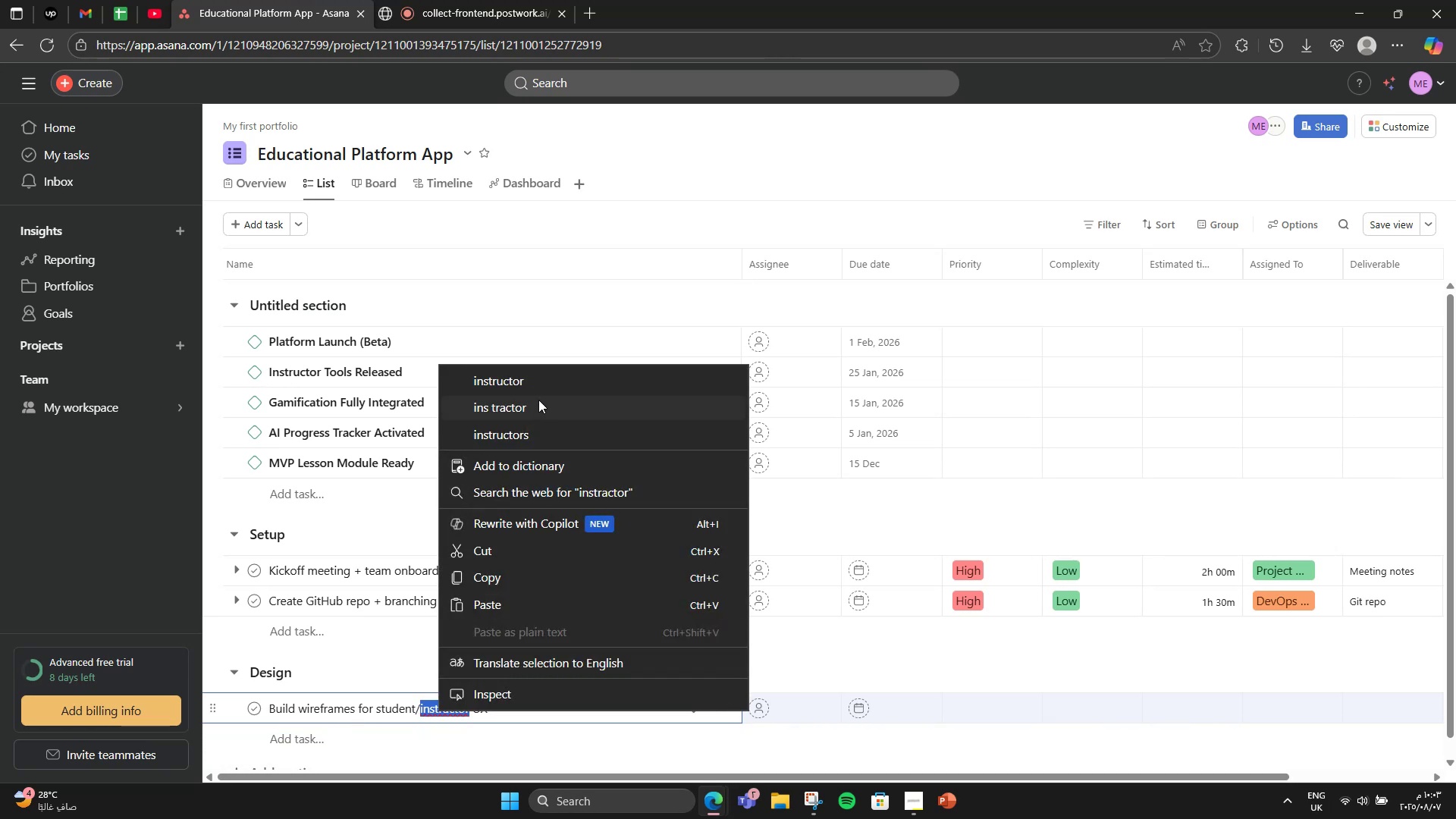 
left_click([542, 384])
 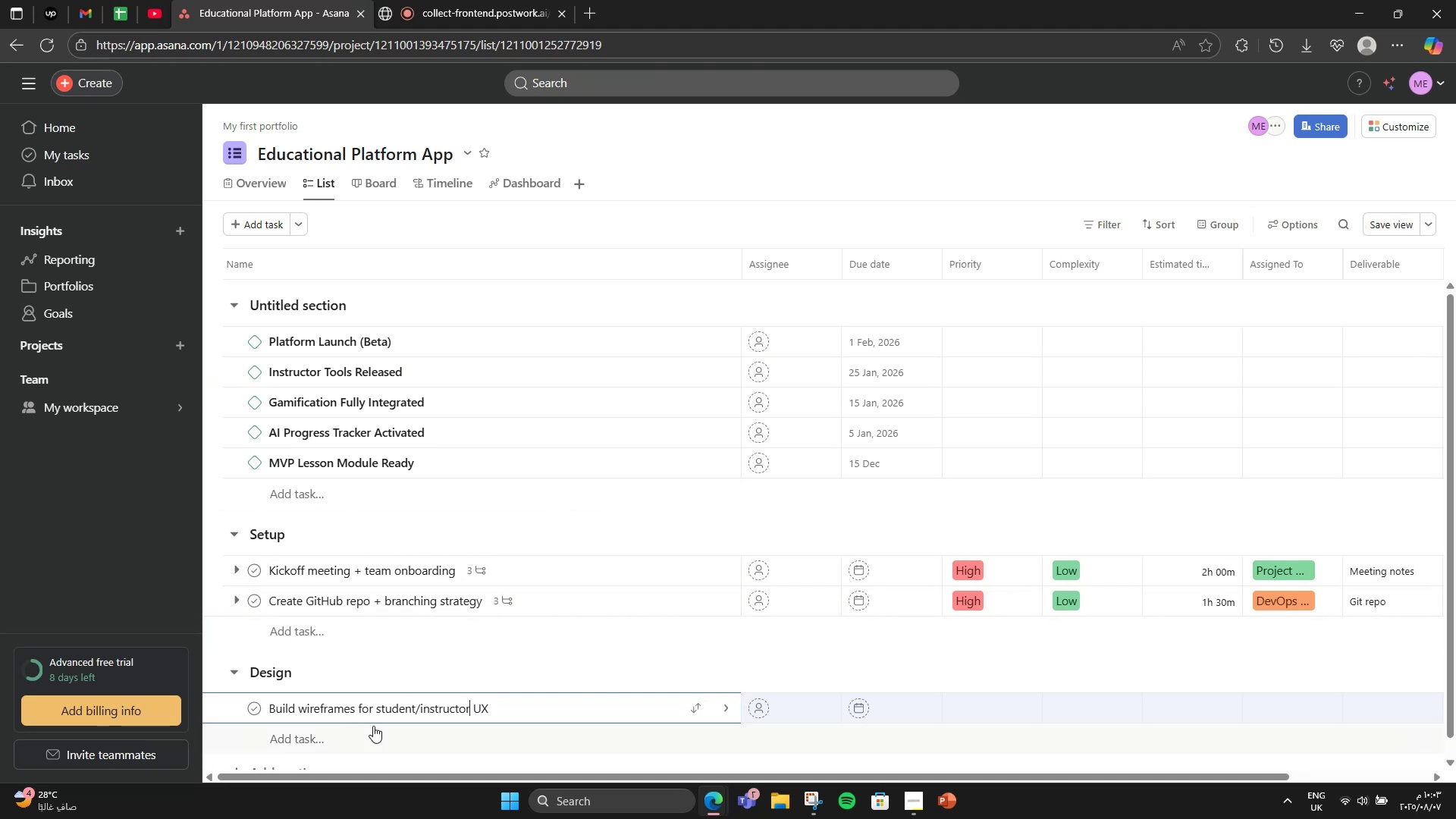 
wait(5.92)
 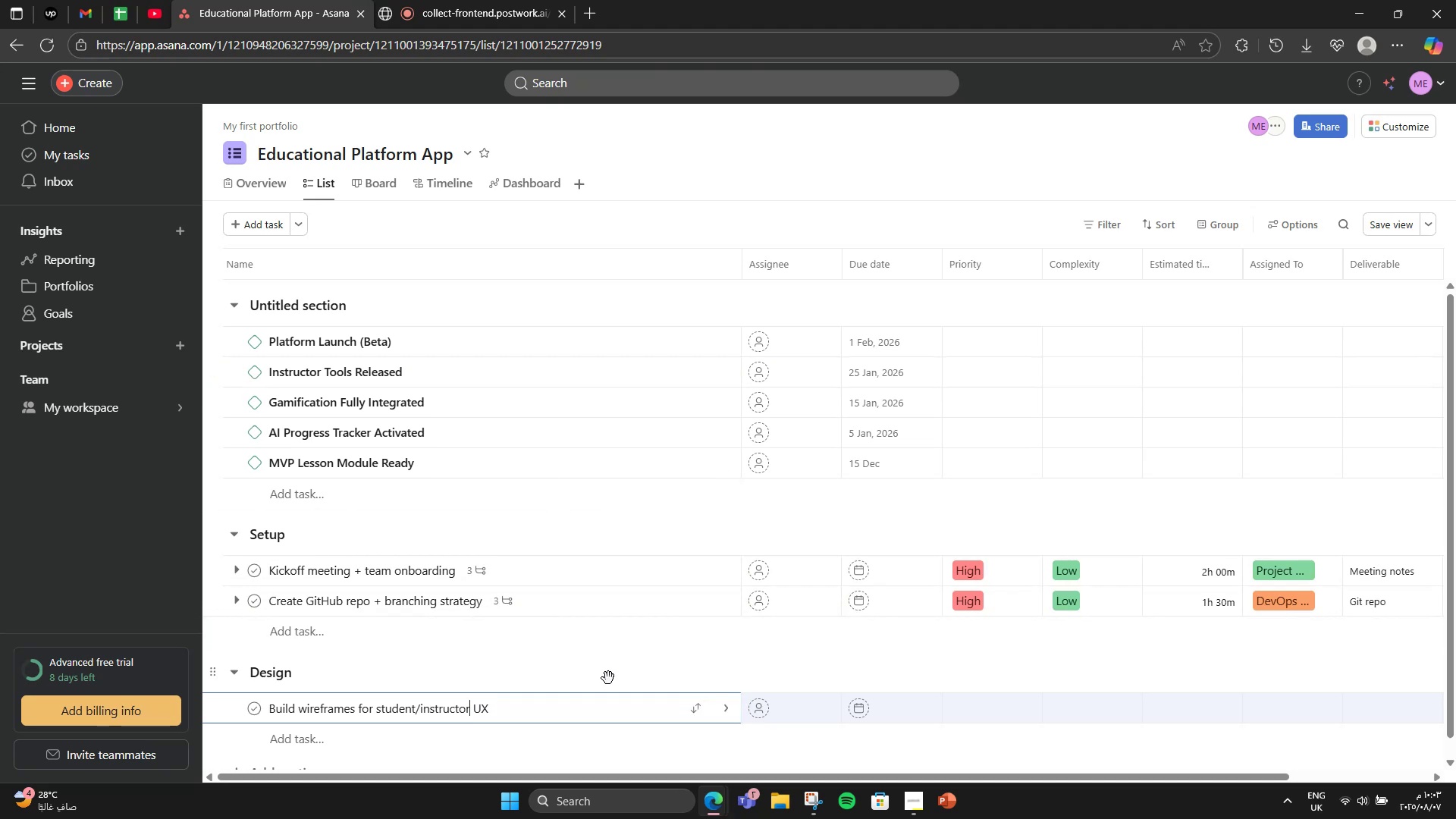 
left_click_drag(start_coordinate=[780, 777], to_coordinate=[847, 777])
 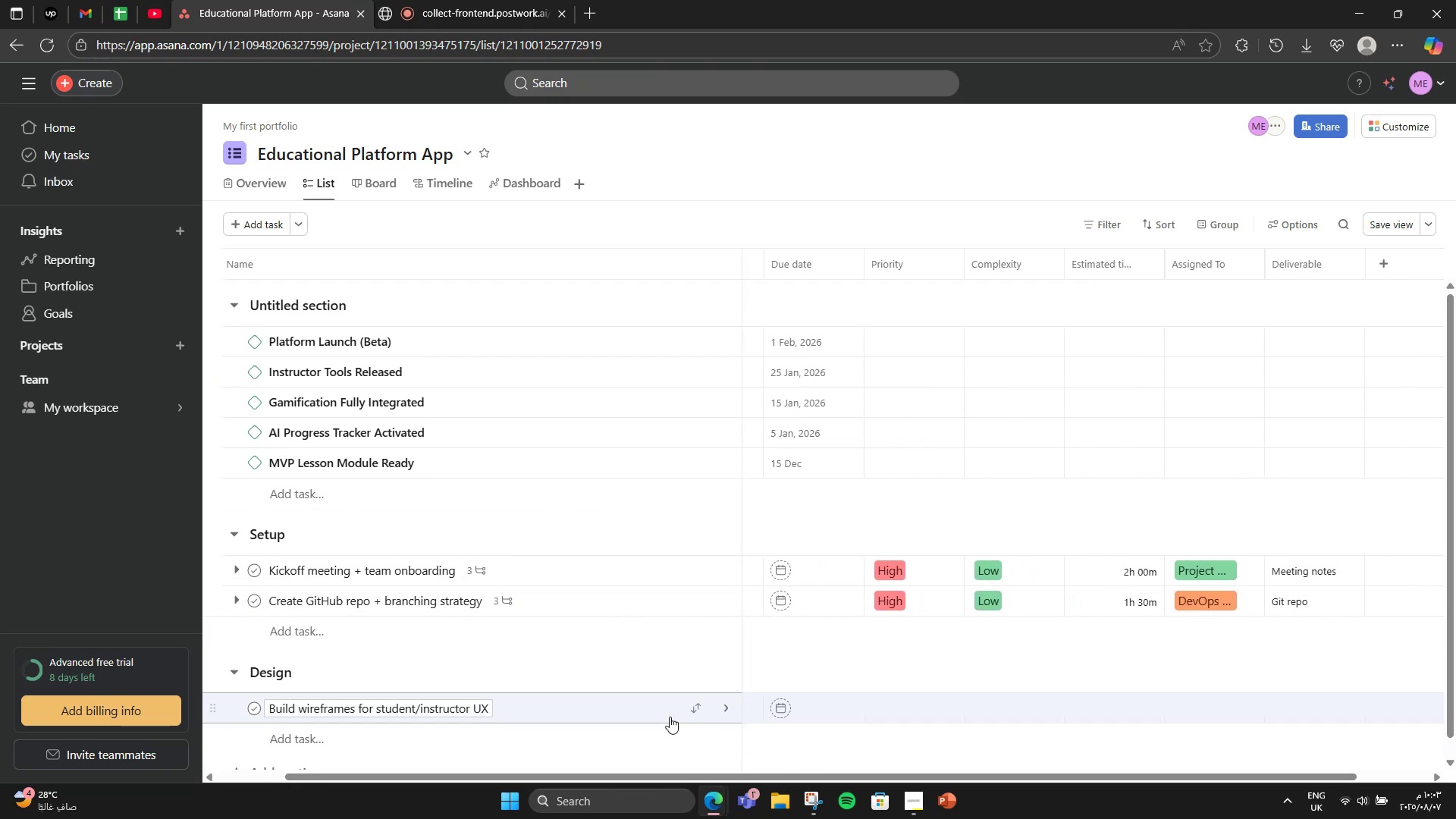 
left_click([664, 713])
 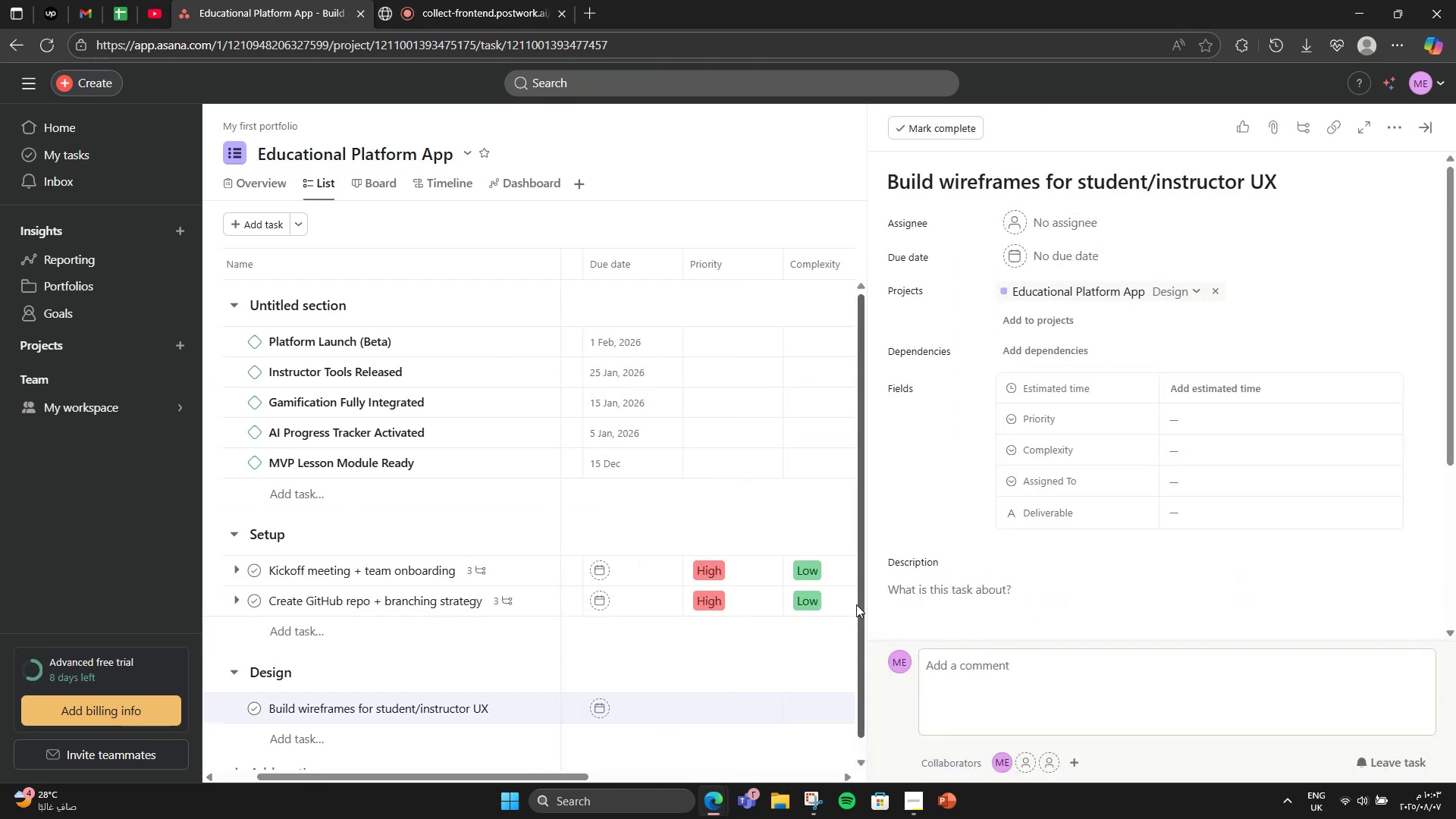 
left_click([1003, 589])
 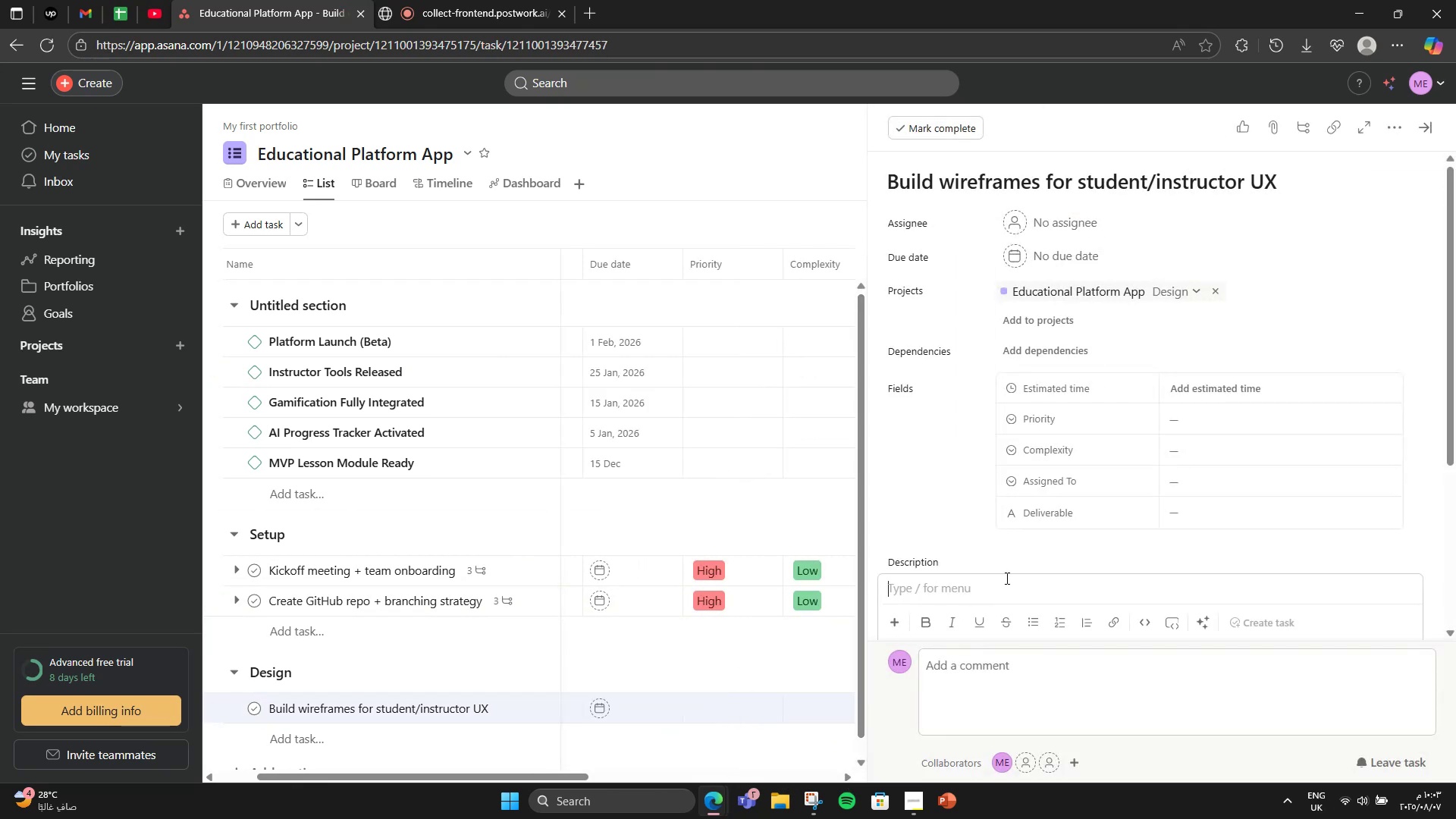 
scroll: coordinate [1006, 577], scroll_direction: down, amount: 2.0
 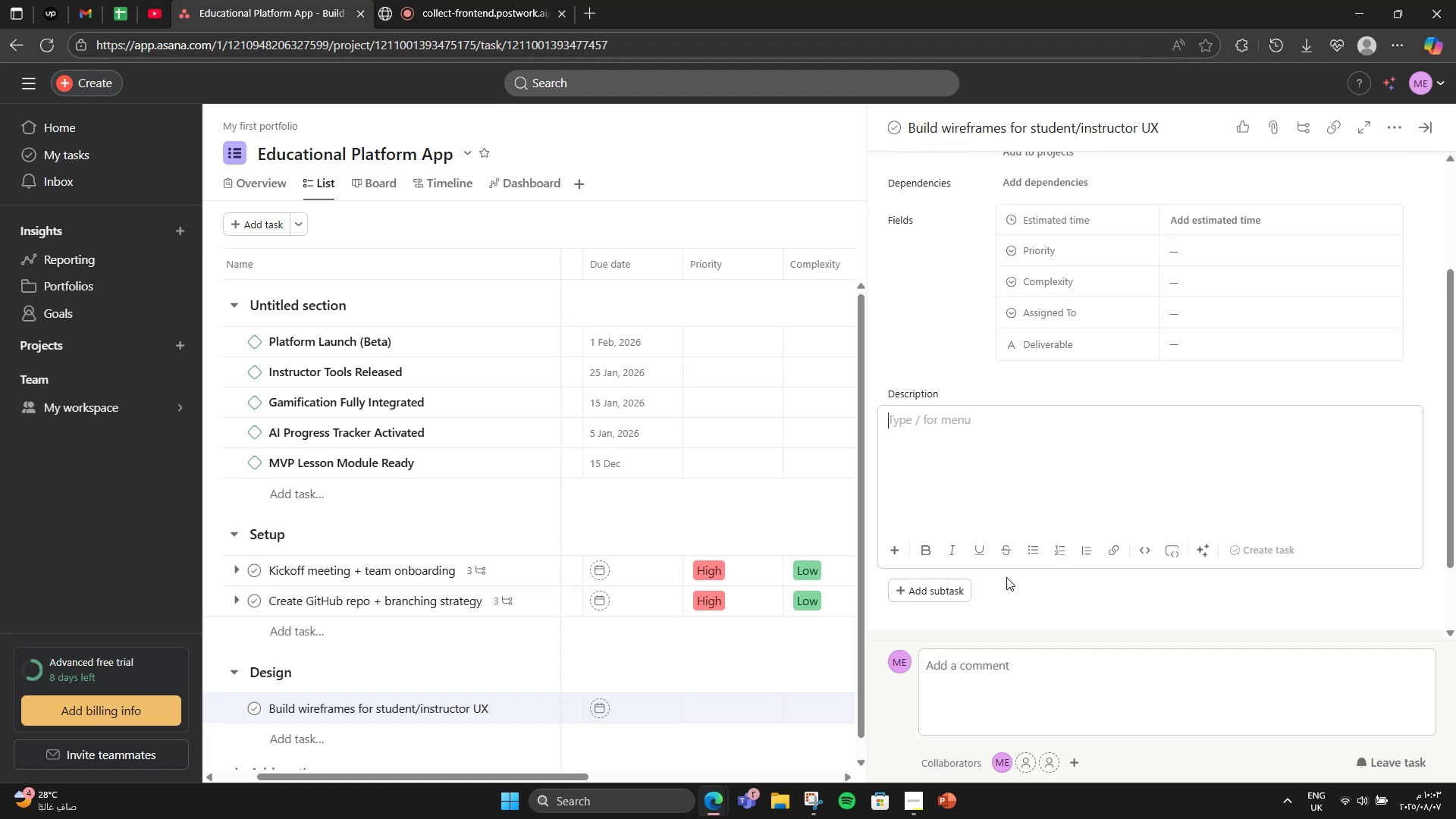 
type(Create core wireframes ton)
key(Backspace)
type( illustrate app navigation, dashboards )
key(Backspace)
type(, and lesson flows for both user roles.)
 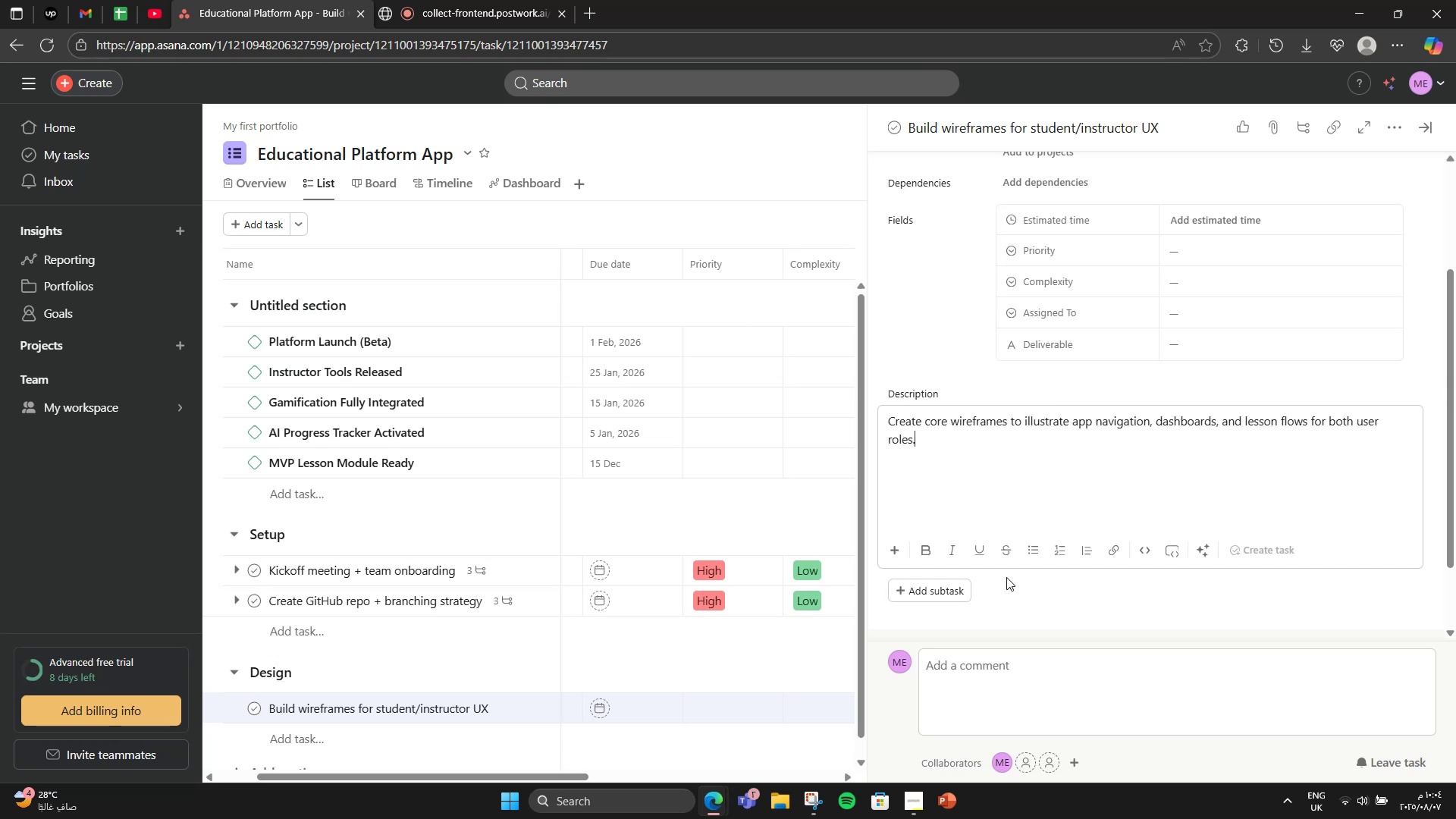 
scroll: coordinate [1007, 551], scroll_direction: down, amount: 3.0
 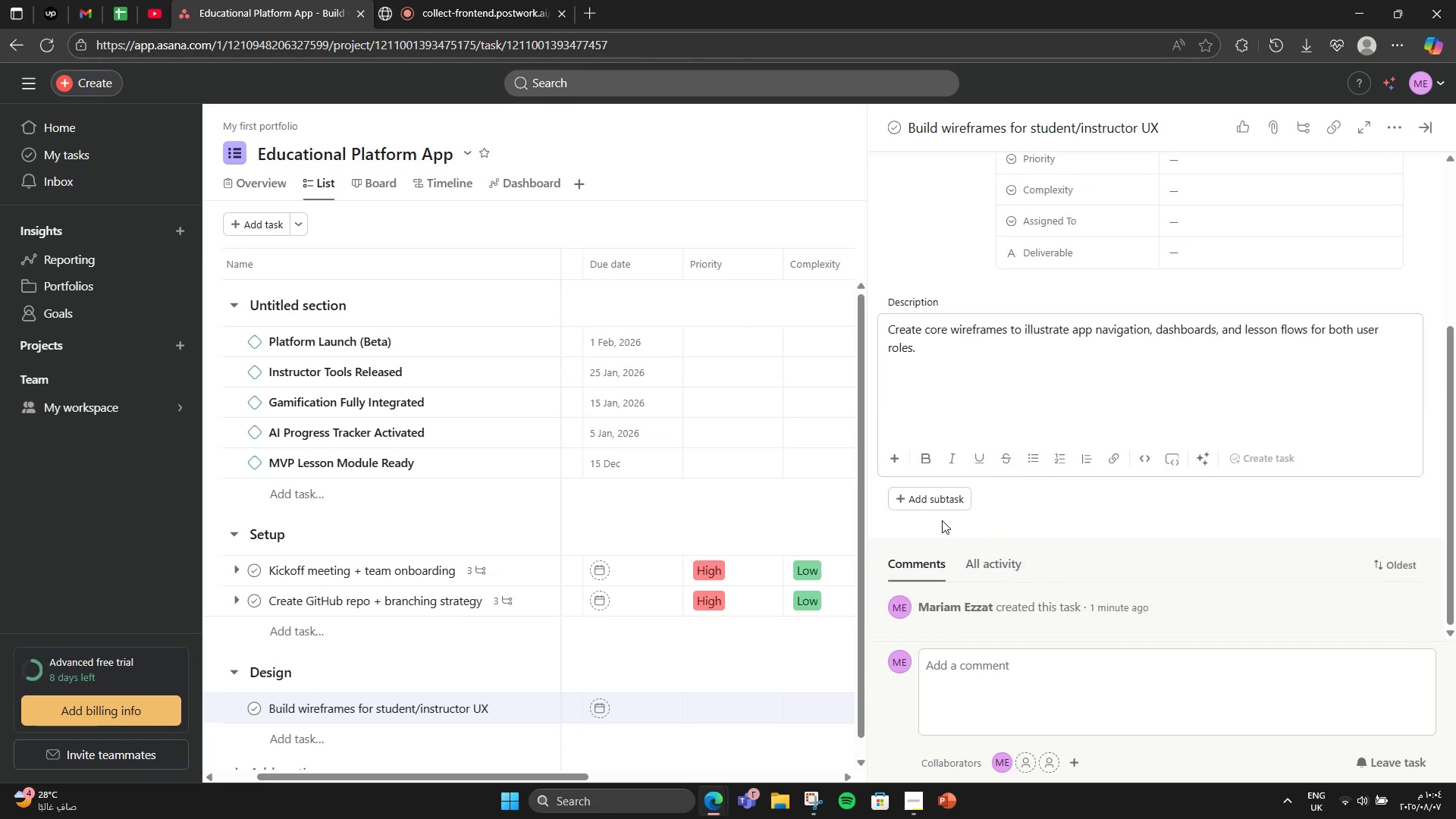 
left_click([940, 507])
 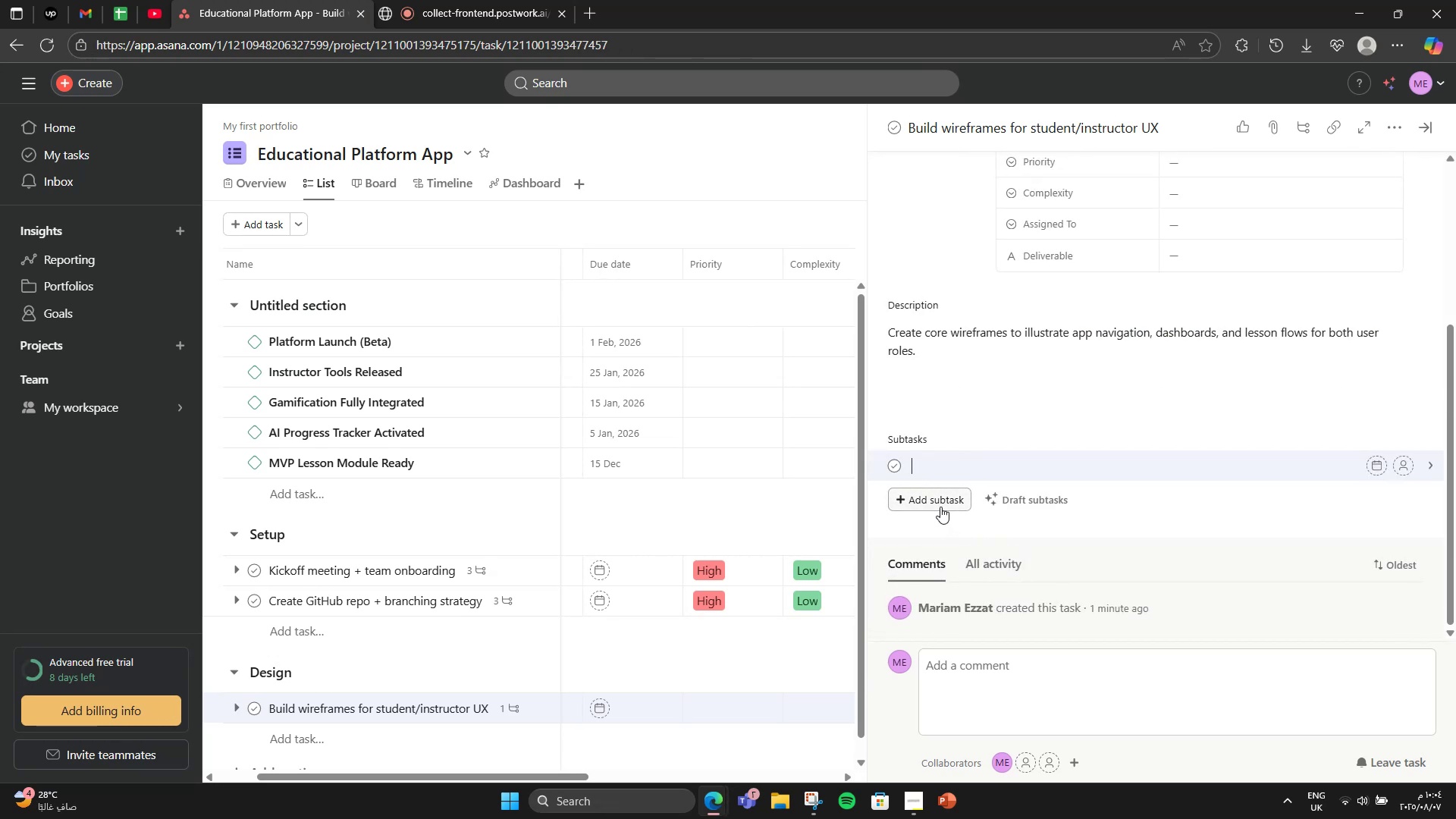 
type(Dash )
key(Backspace)
type(board )
key(Backspace)
 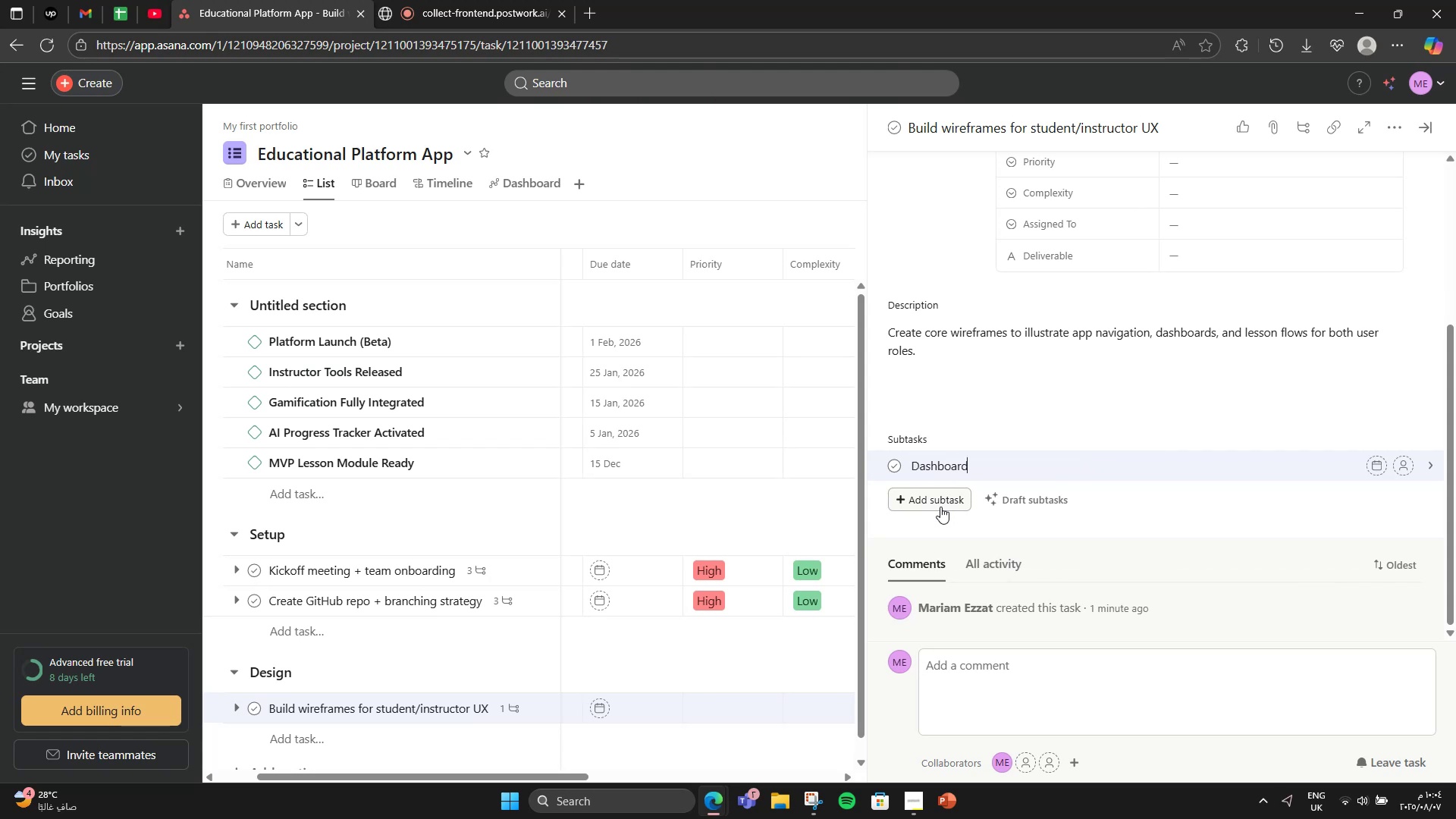 
key(Enter)
 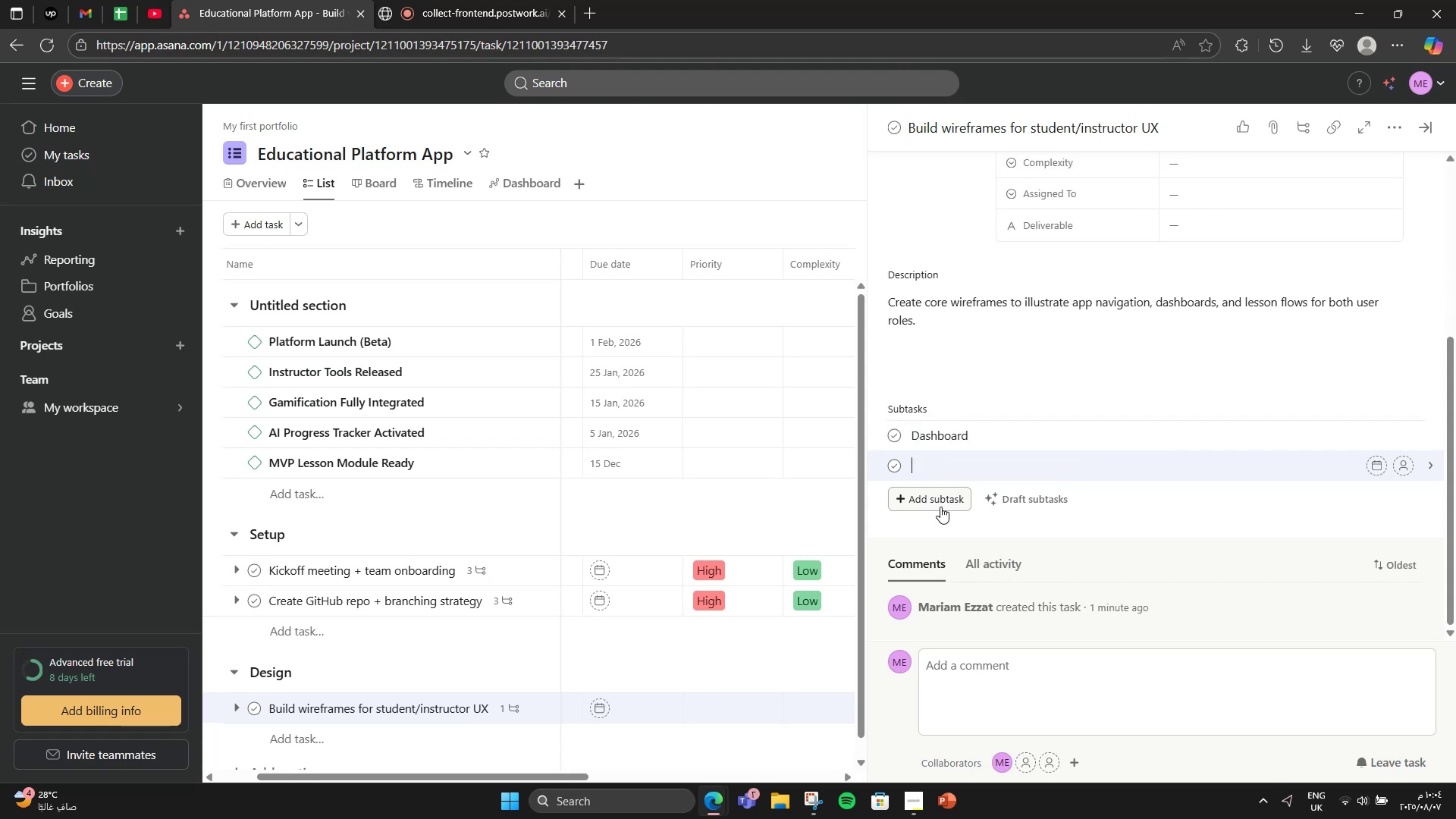 
type(Quiz view)
 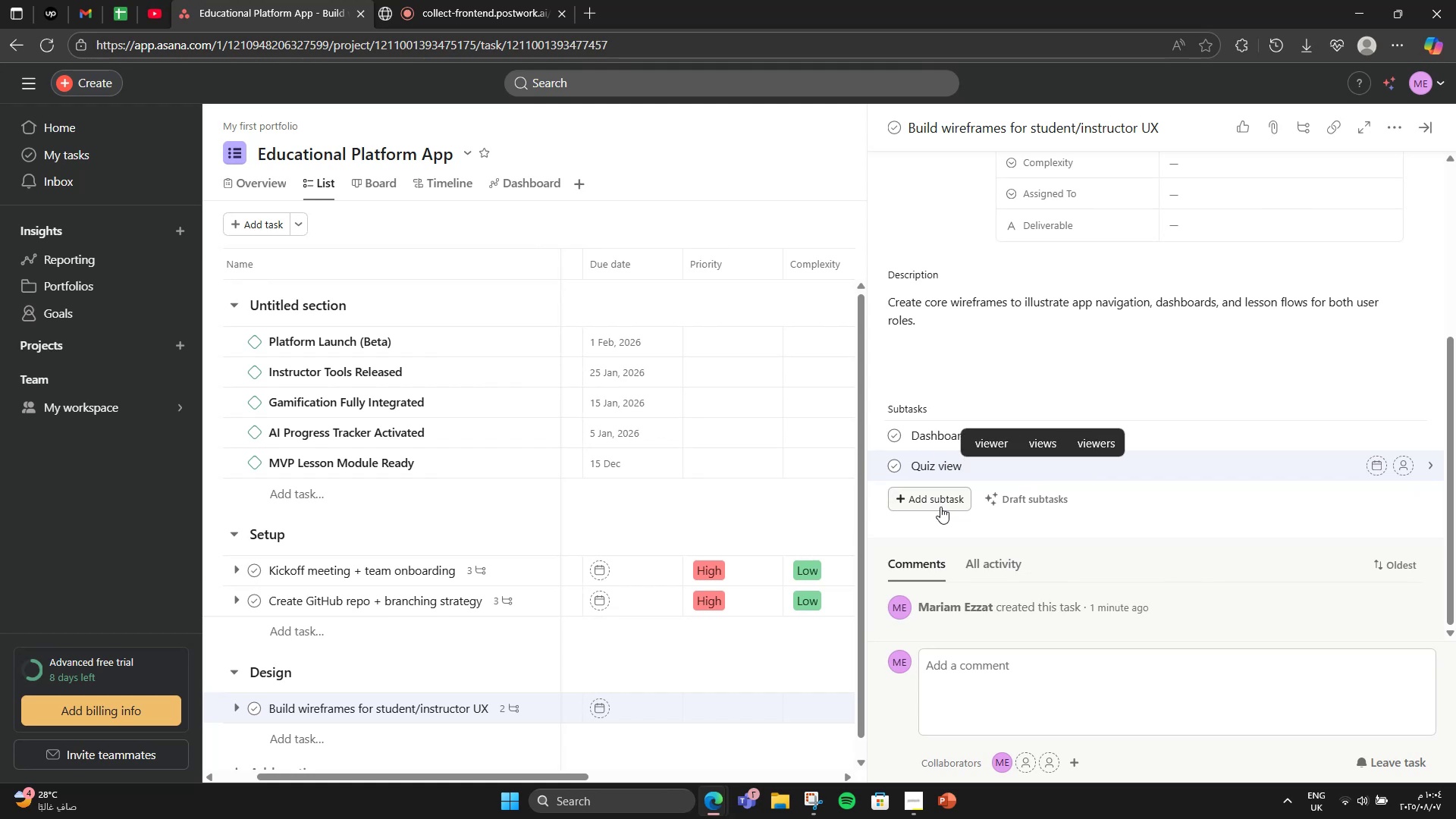 
key(Enter)
 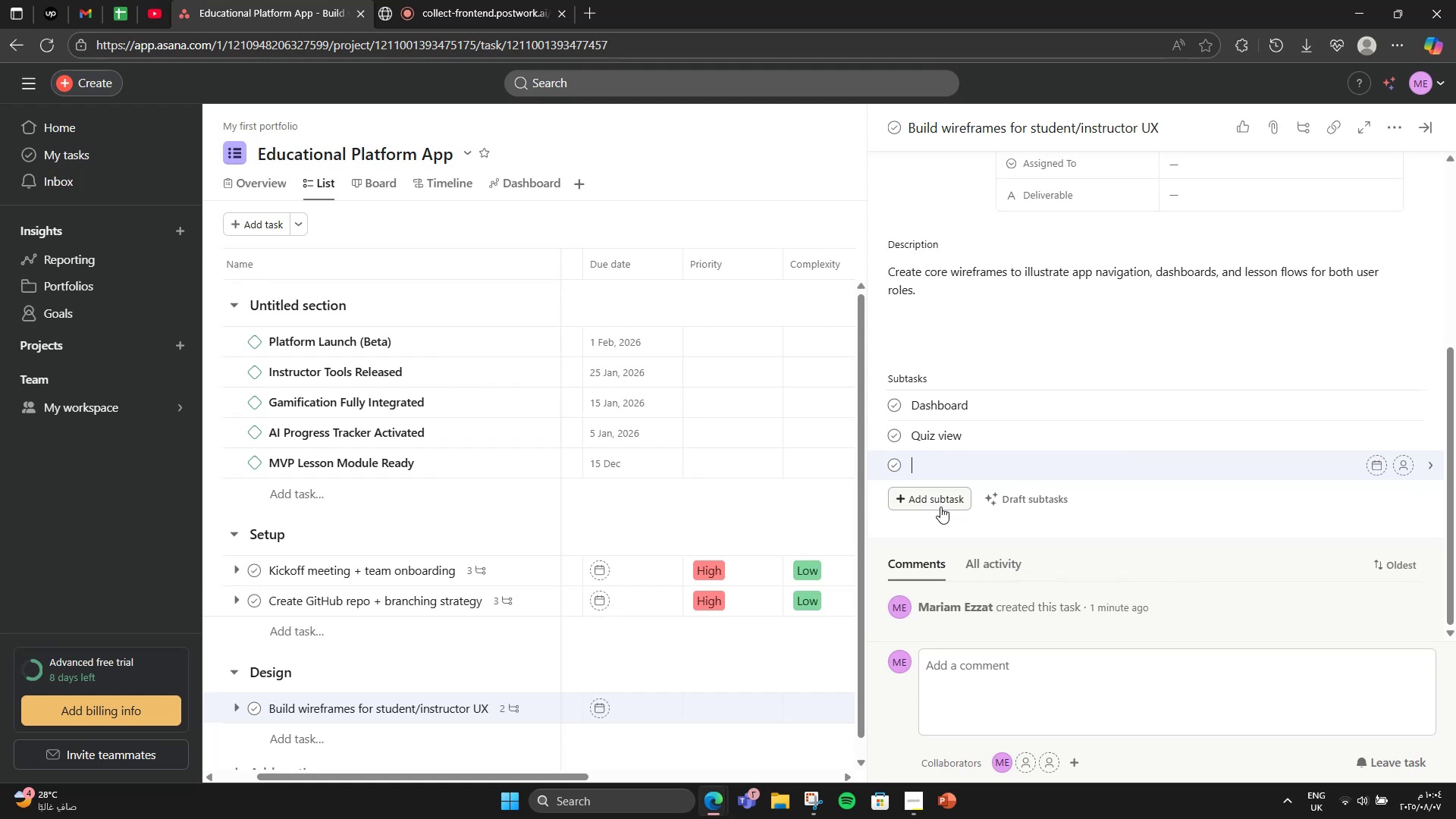 
type(Lesson module)
 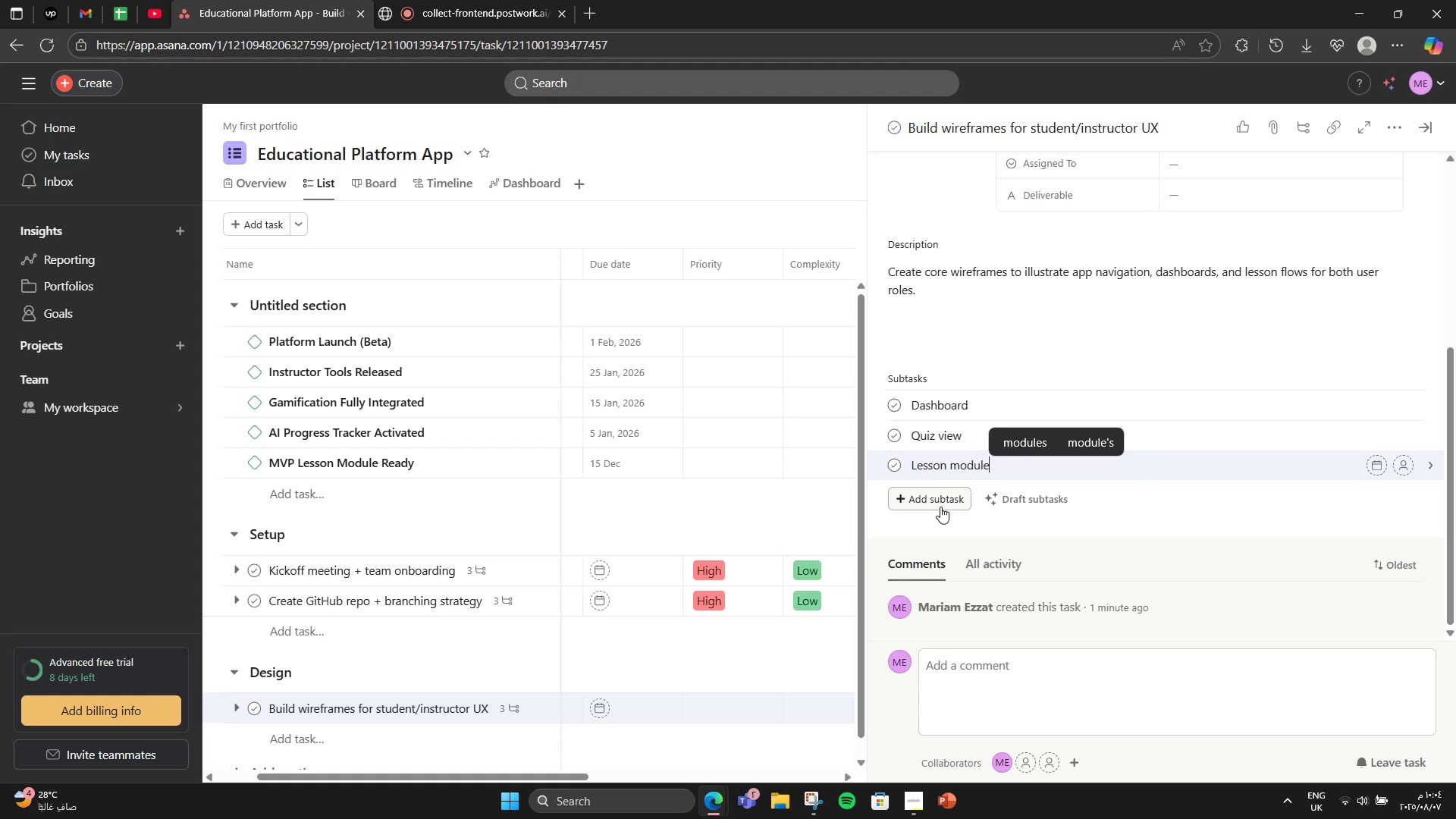 
scroll: coordinate [1188, 396], scroll_direction: up, amount: 3.0
 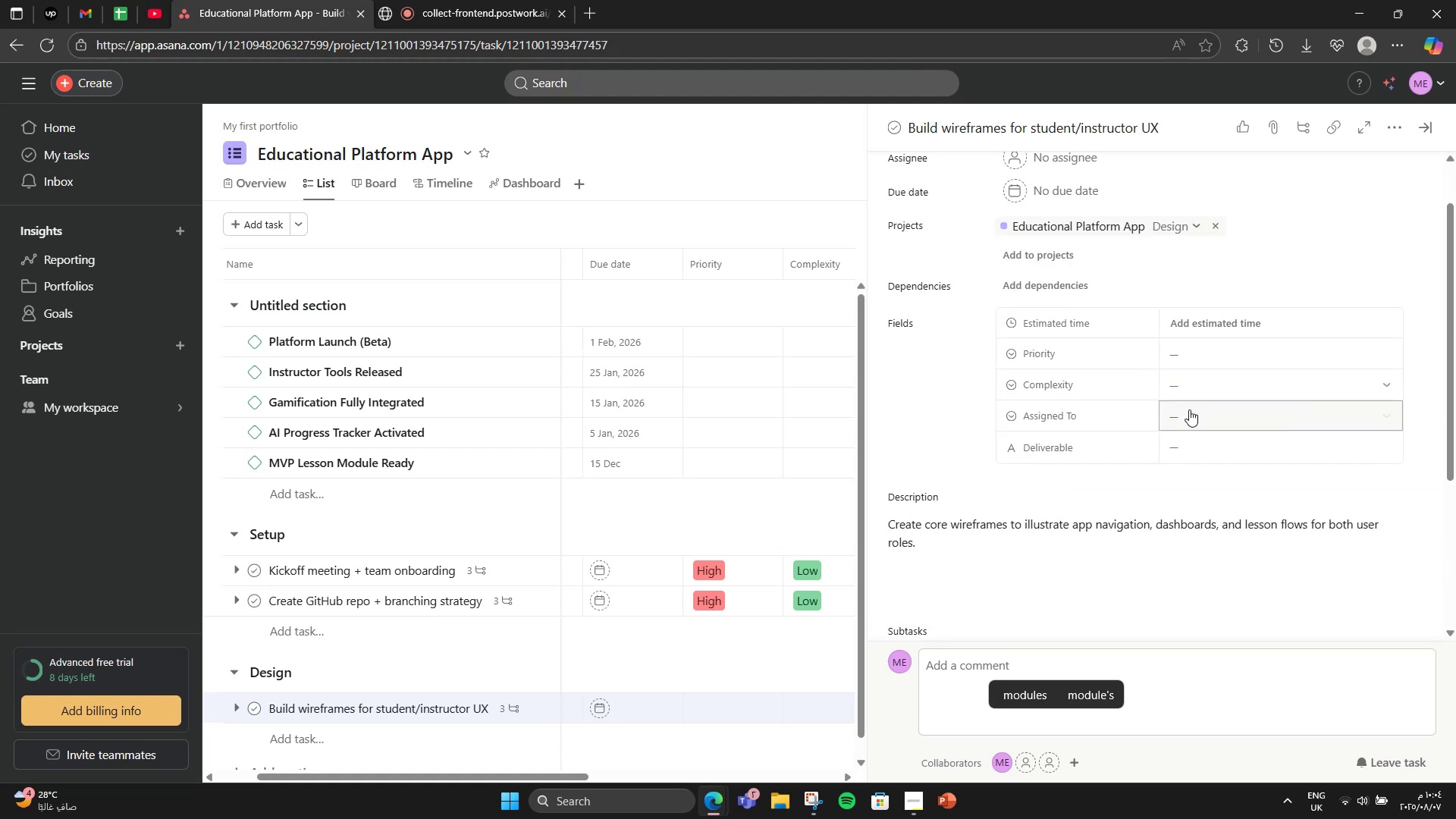 
left_click([1188, 412])
 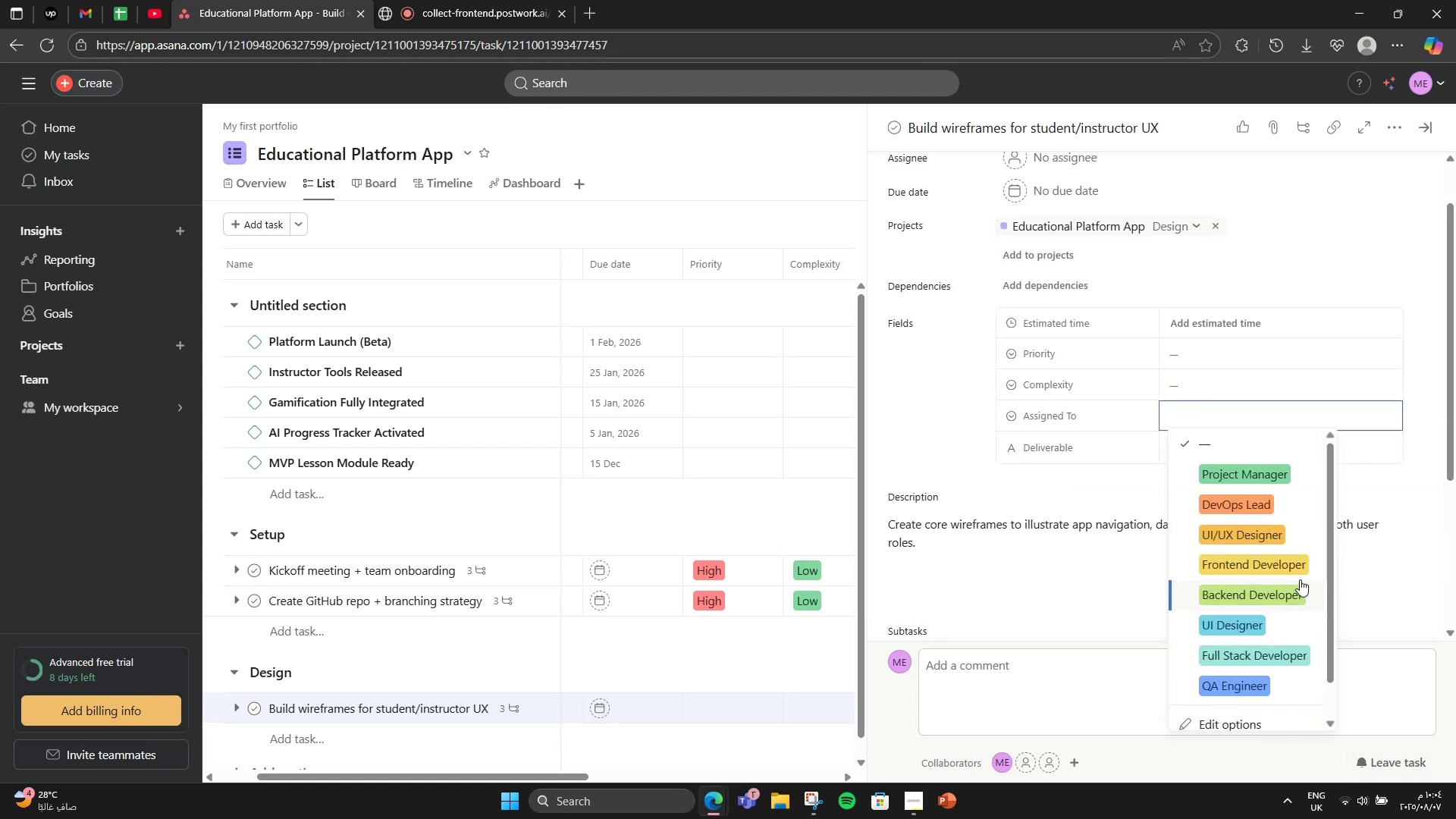 
left_click([1276, 532])
 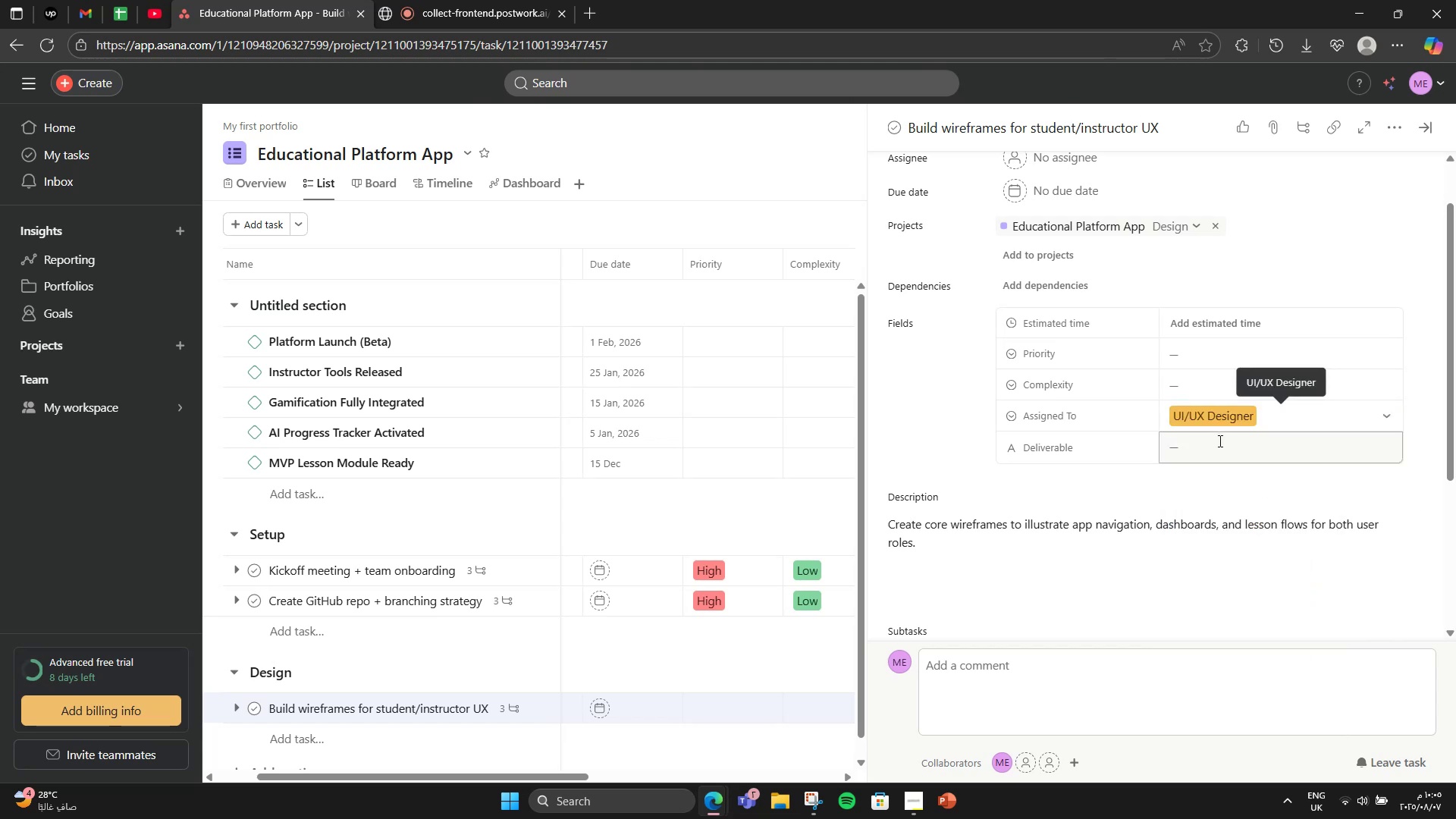 
left_click([1216, 441])
 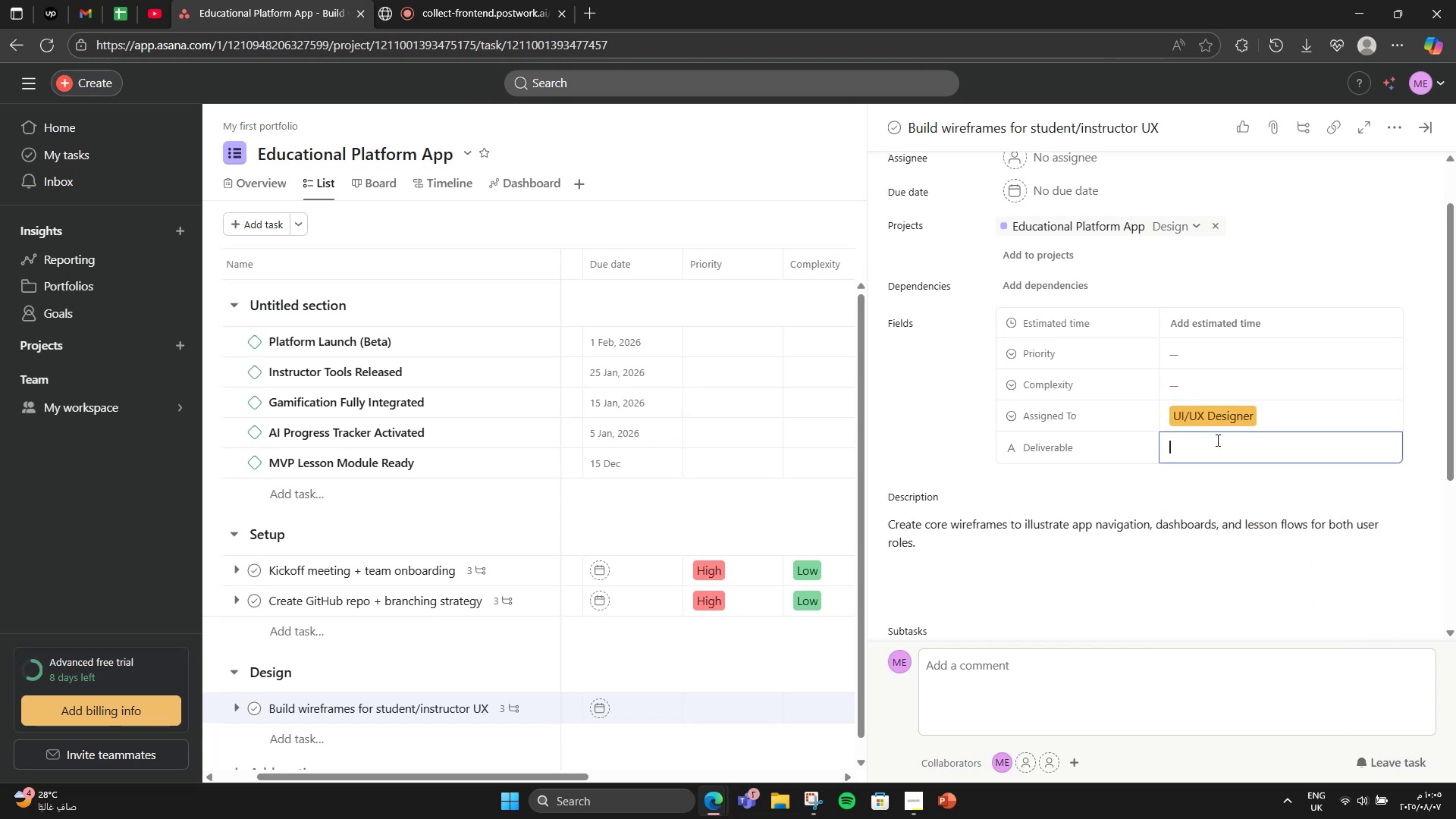 
type(Figma wireframes)
 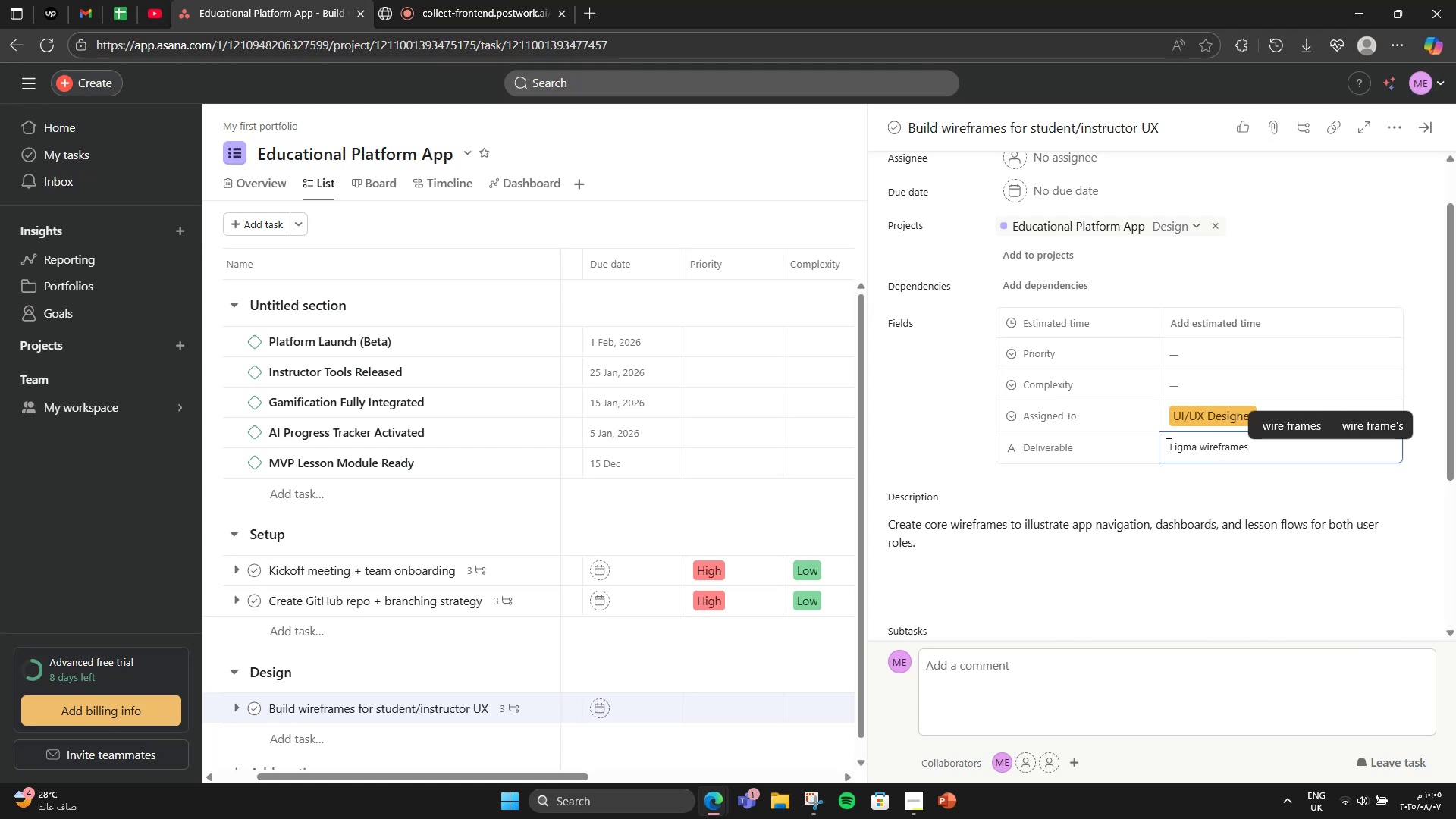 
left_click([1255, 381])
 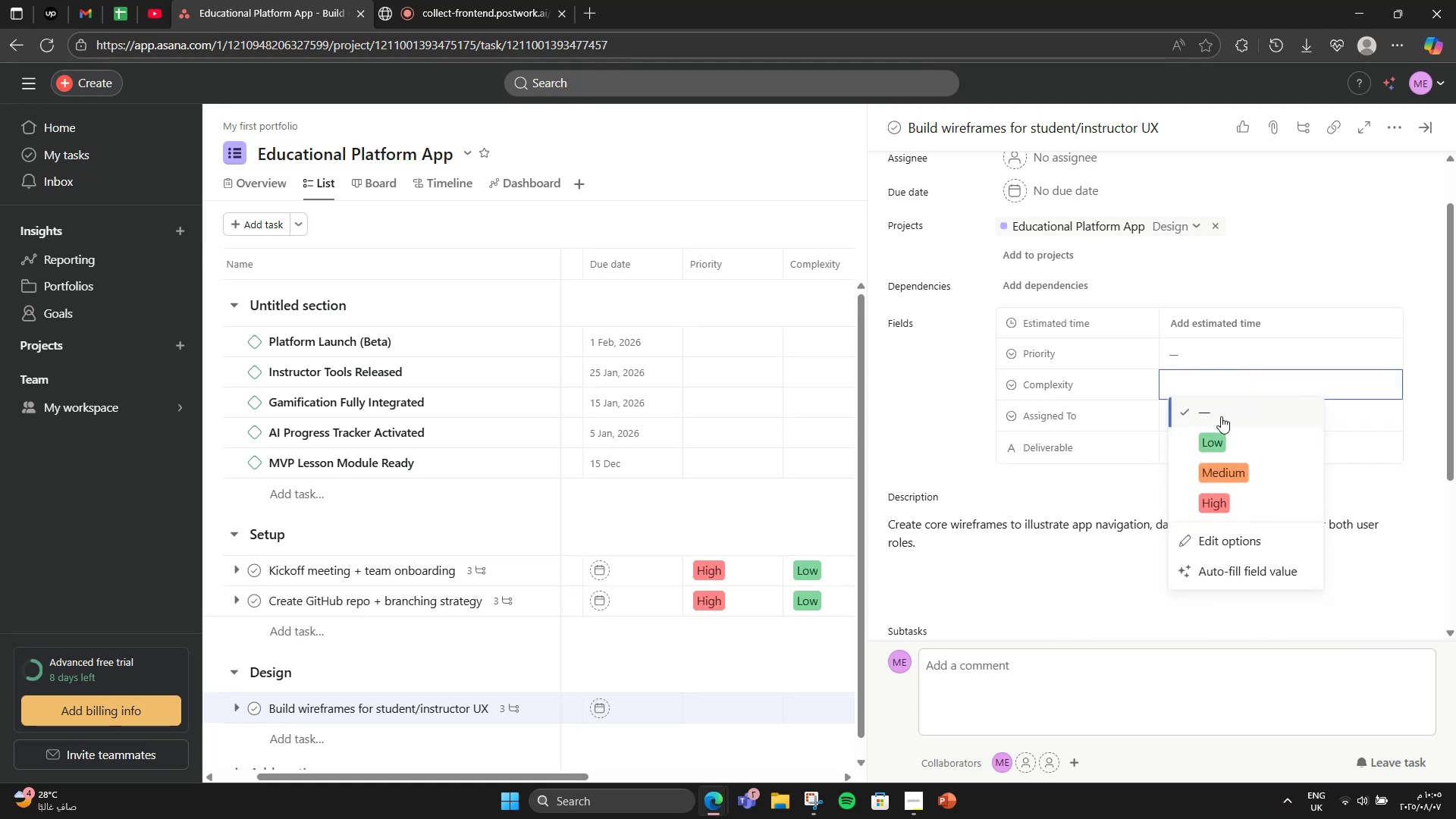 
left_click([1241, 460])
 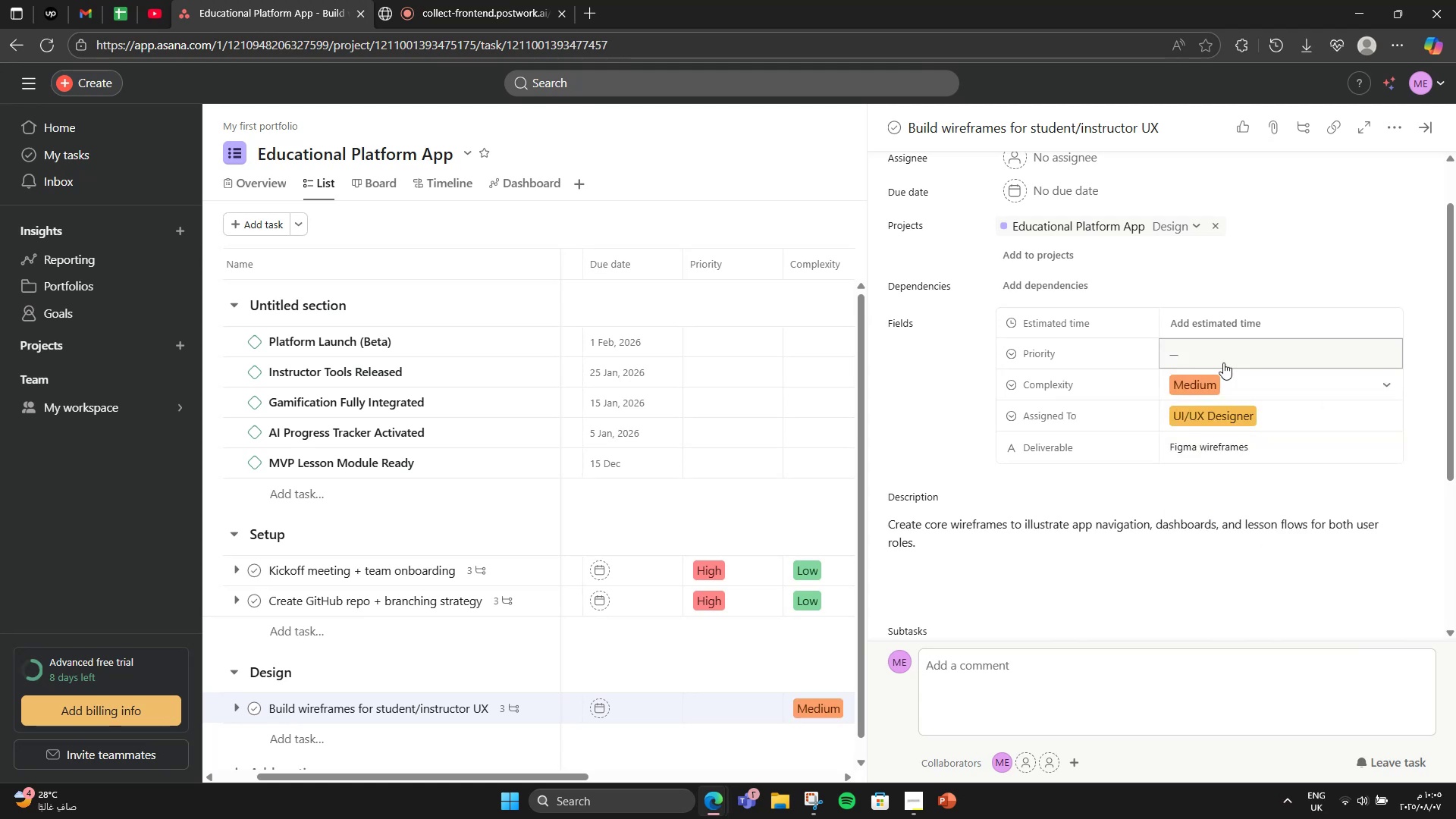 
left_click([1216, 344])
 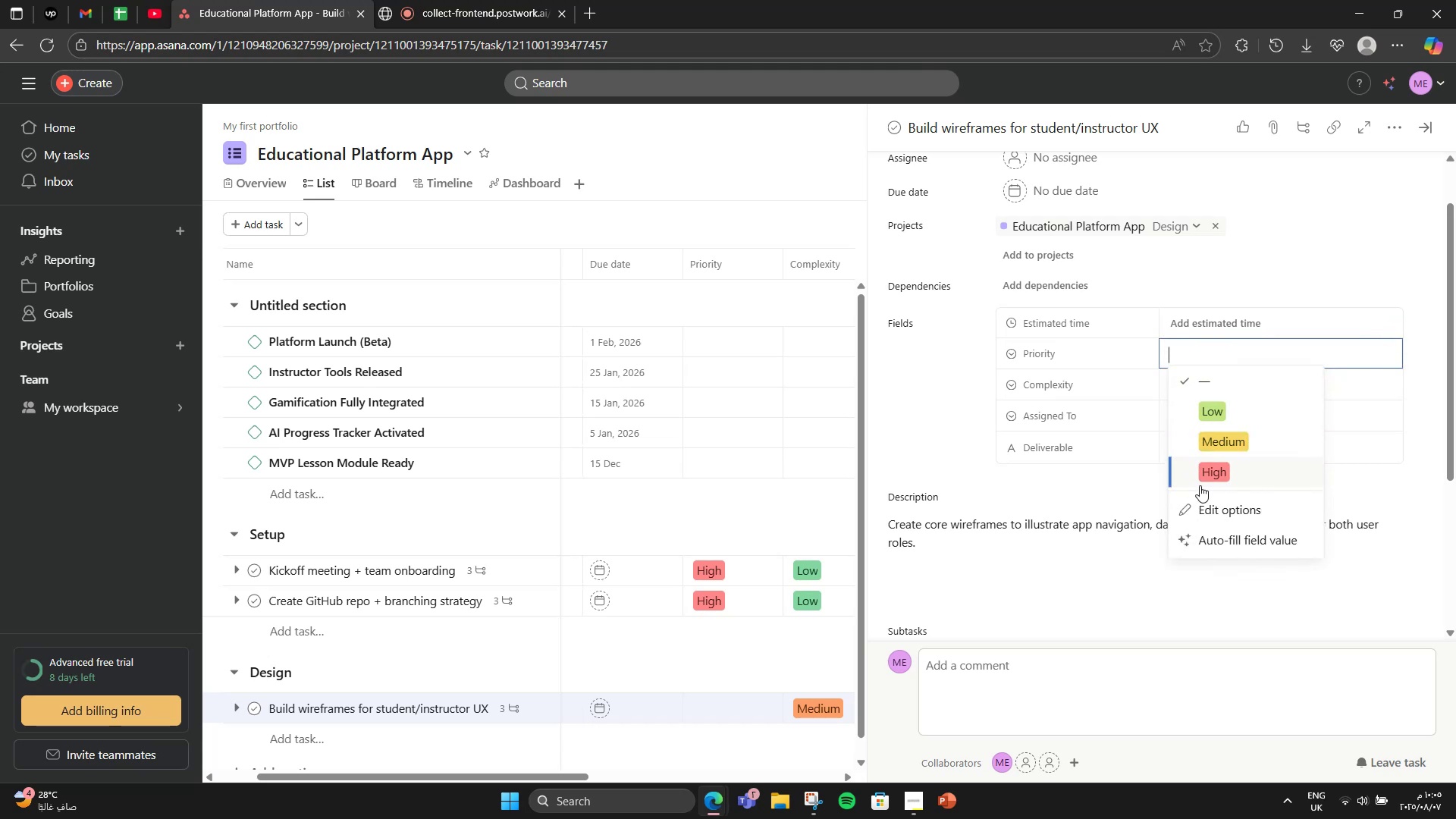 
left_click([1209, 472])
 